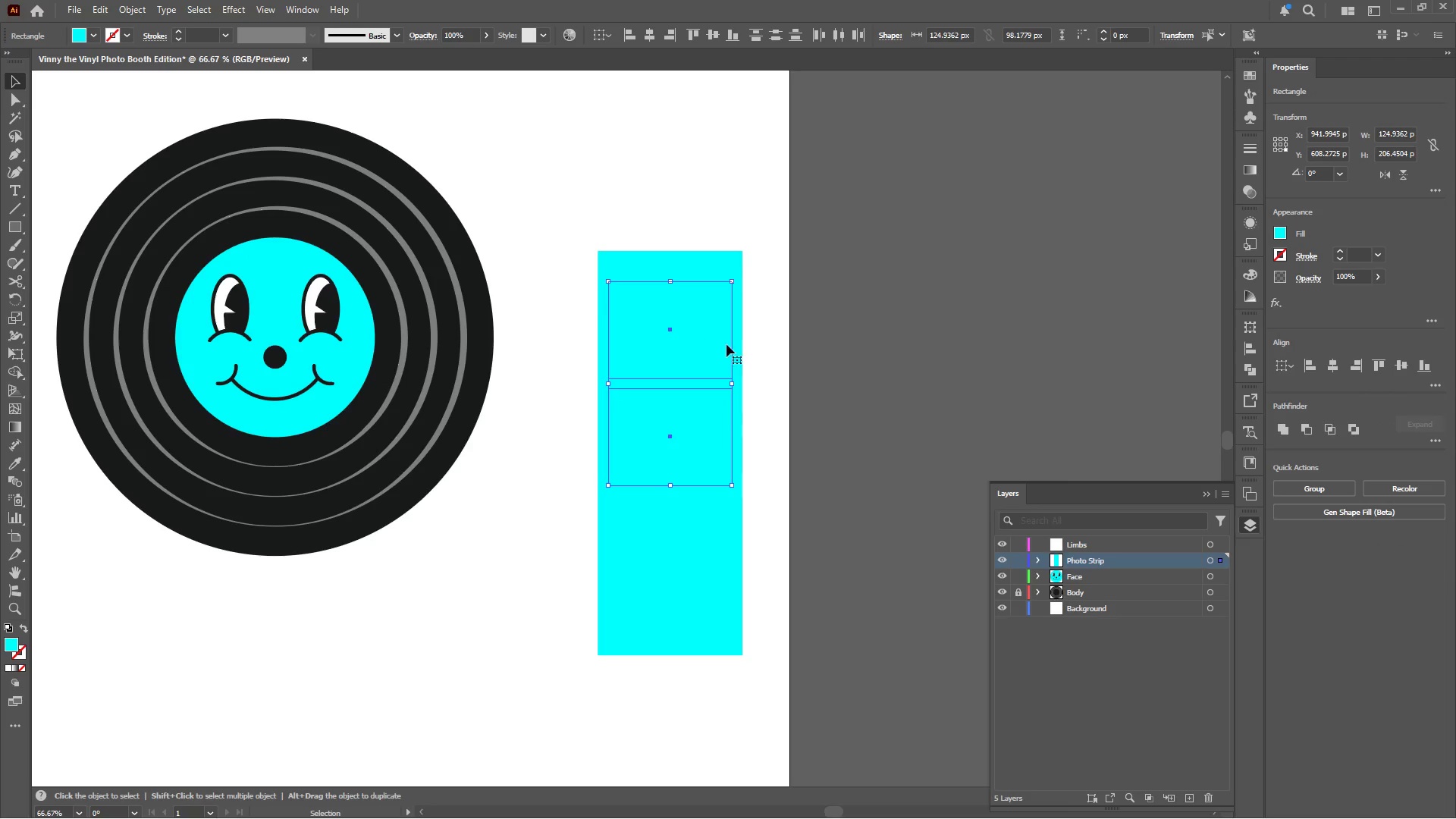 
left_click([908, 372])
 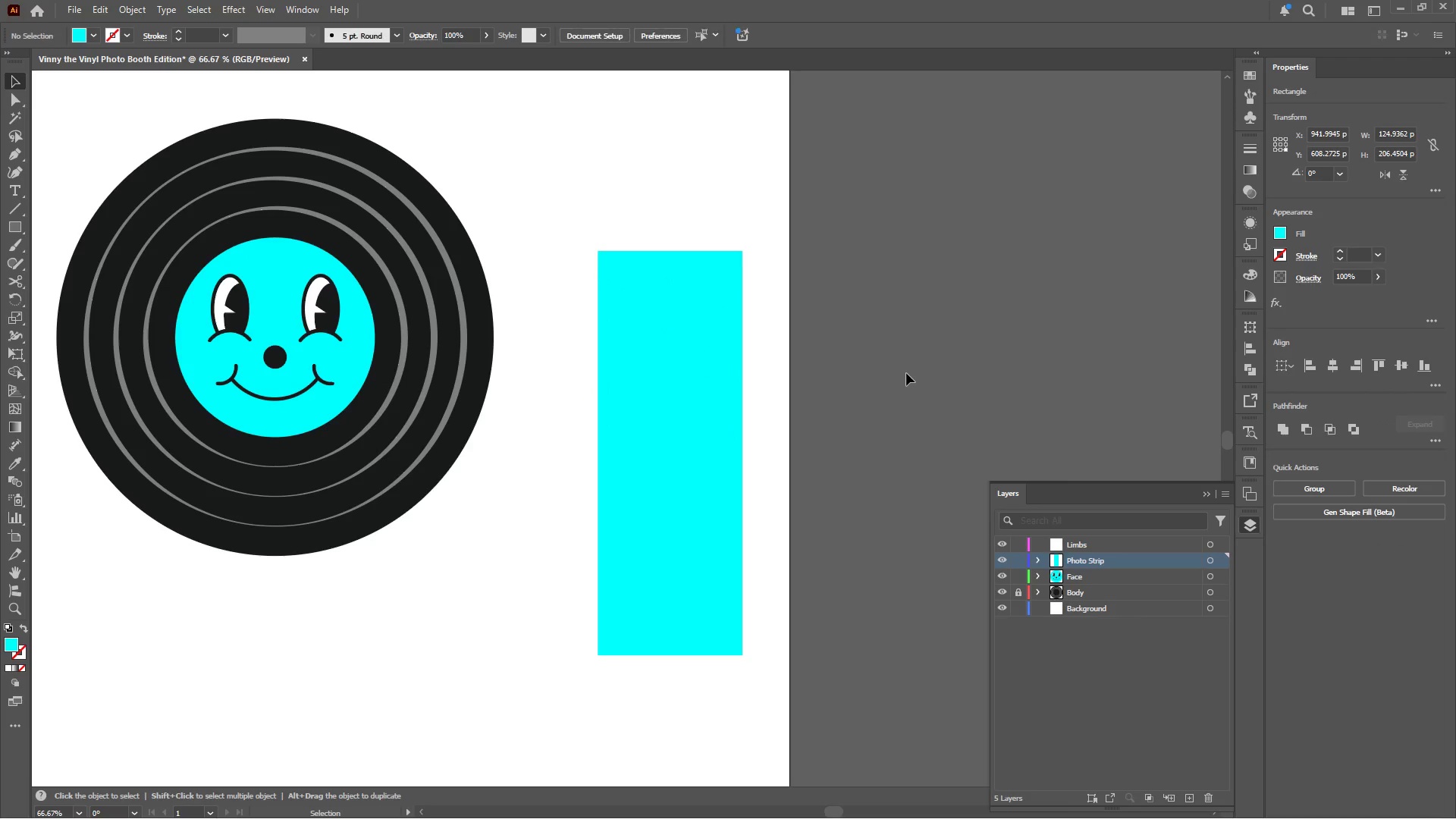 
key(Control+ControlLeft)
 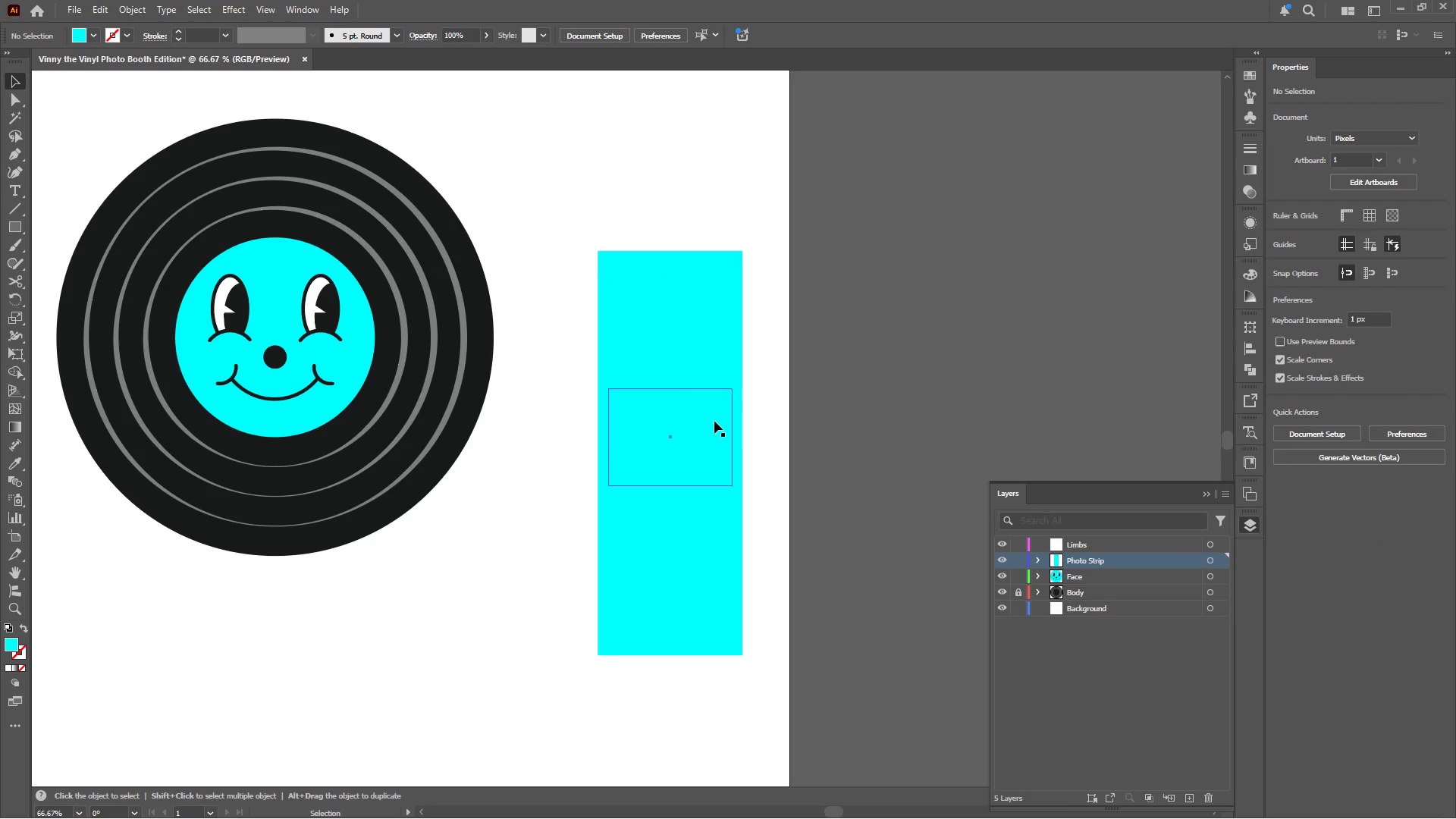 
left_click([705, 425])
 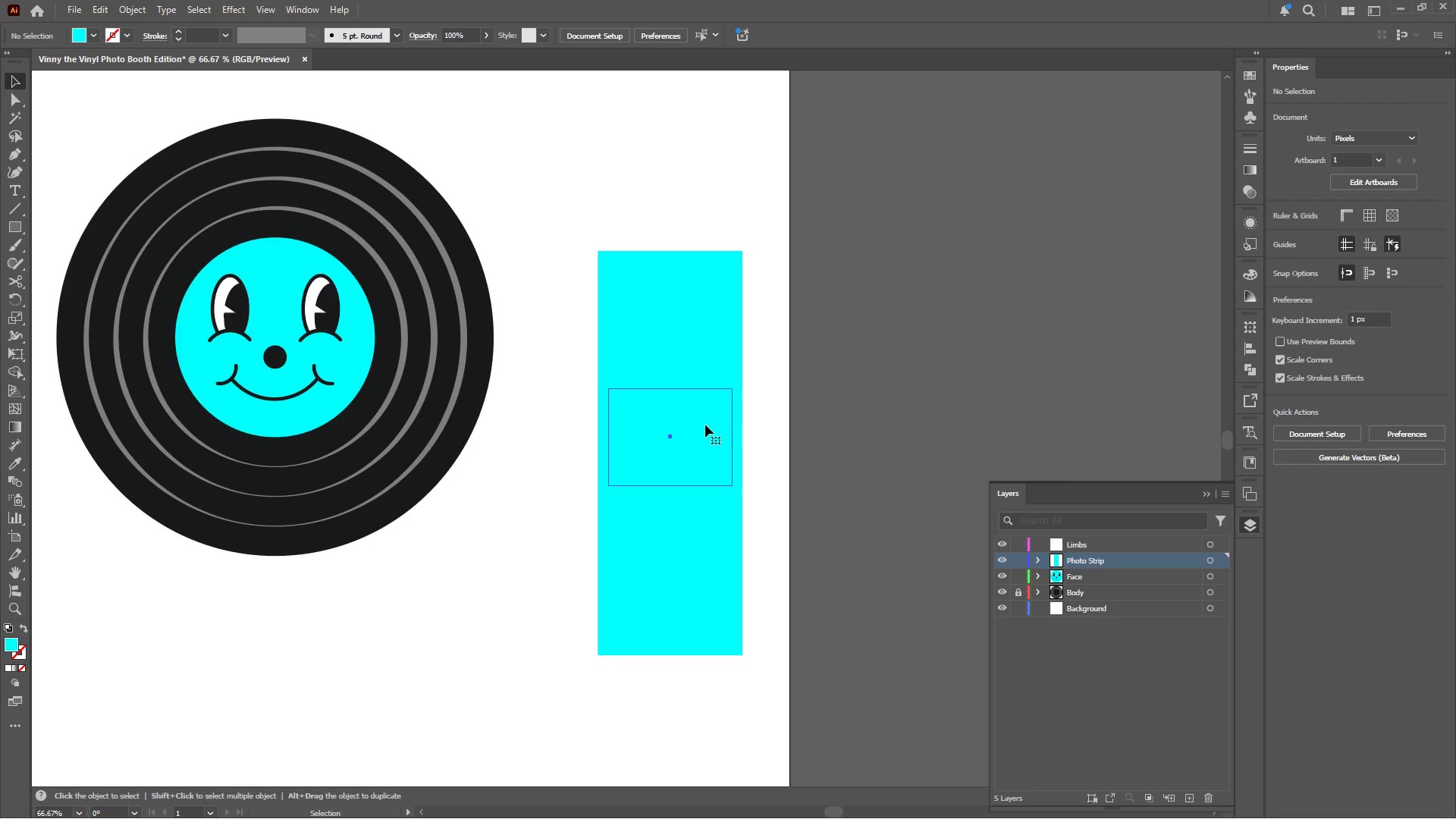 
key(Control+D)
 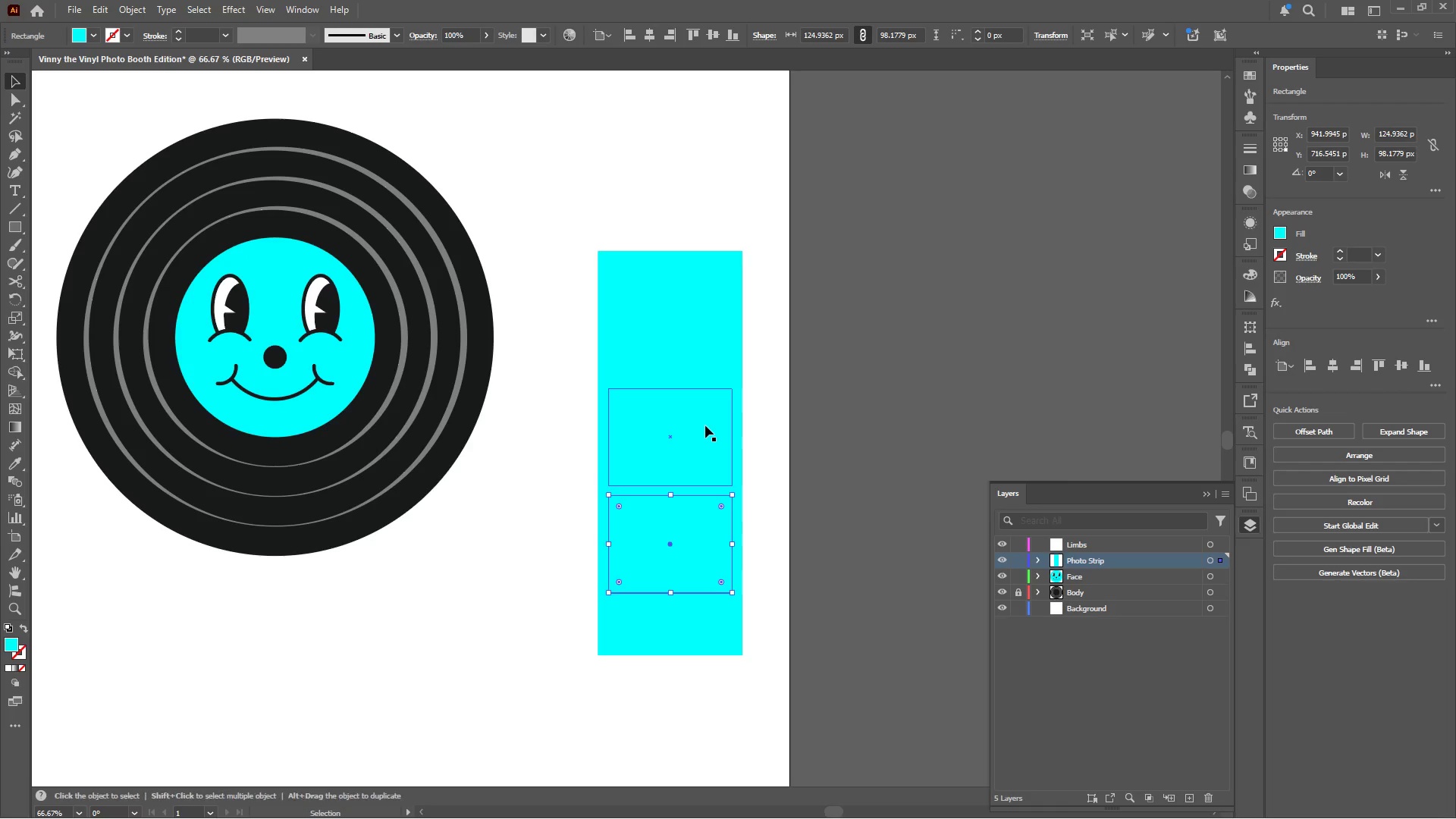 
hold_key(key=ShiftLeft, duration=2.3)
left_click([705, 425])
 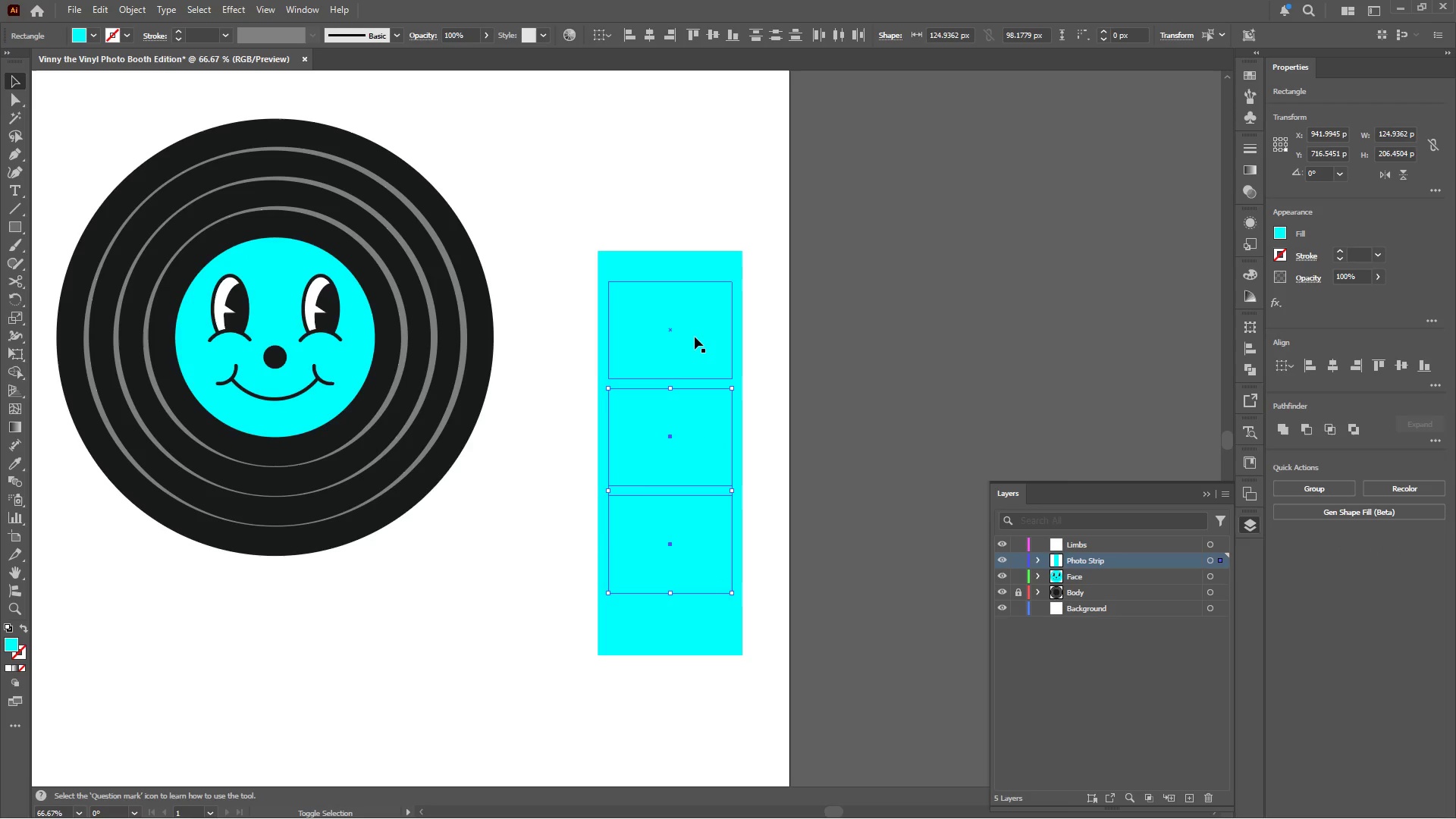 
left_click([695, 337])
 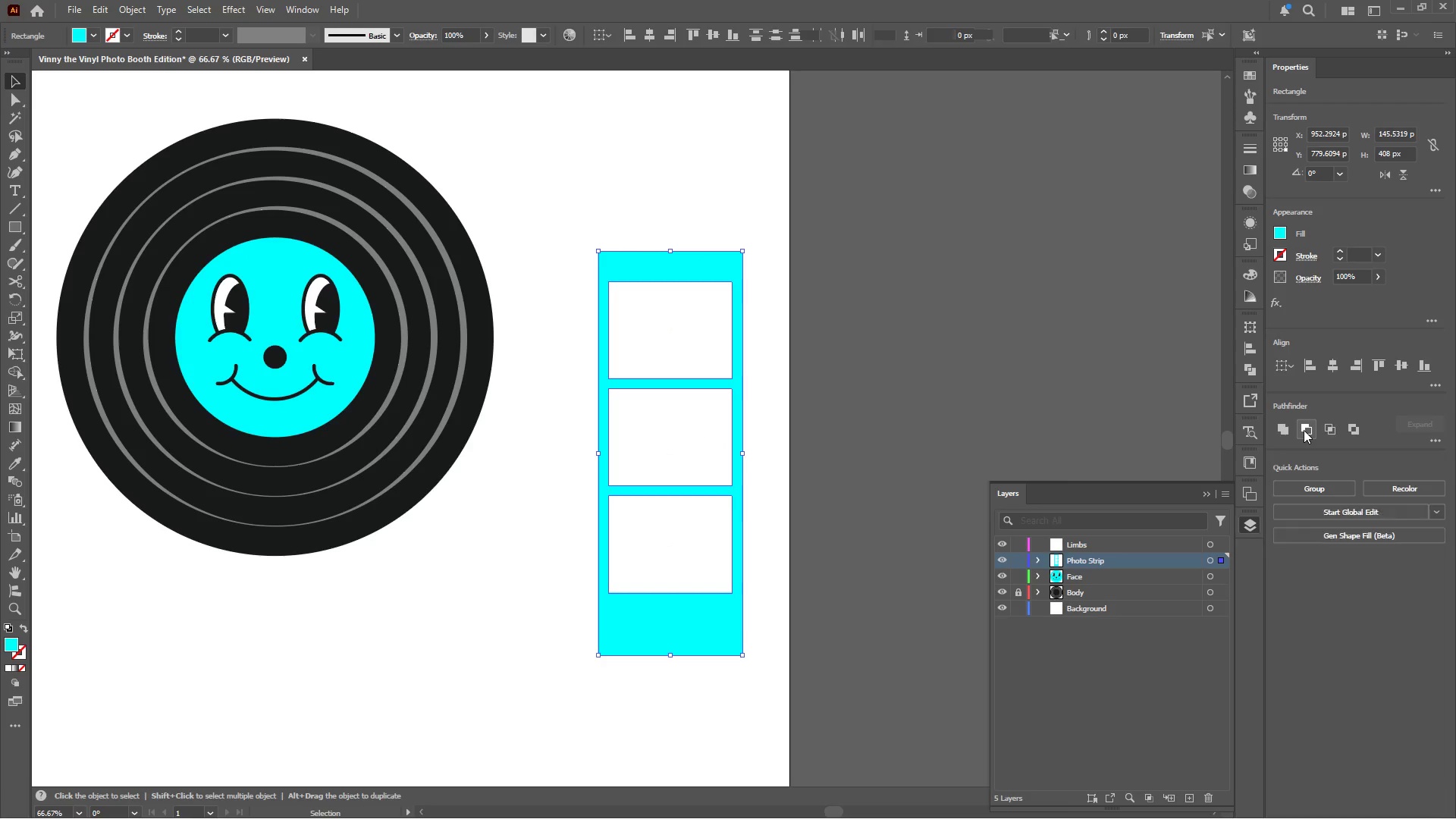 
double_click([897, 386])
 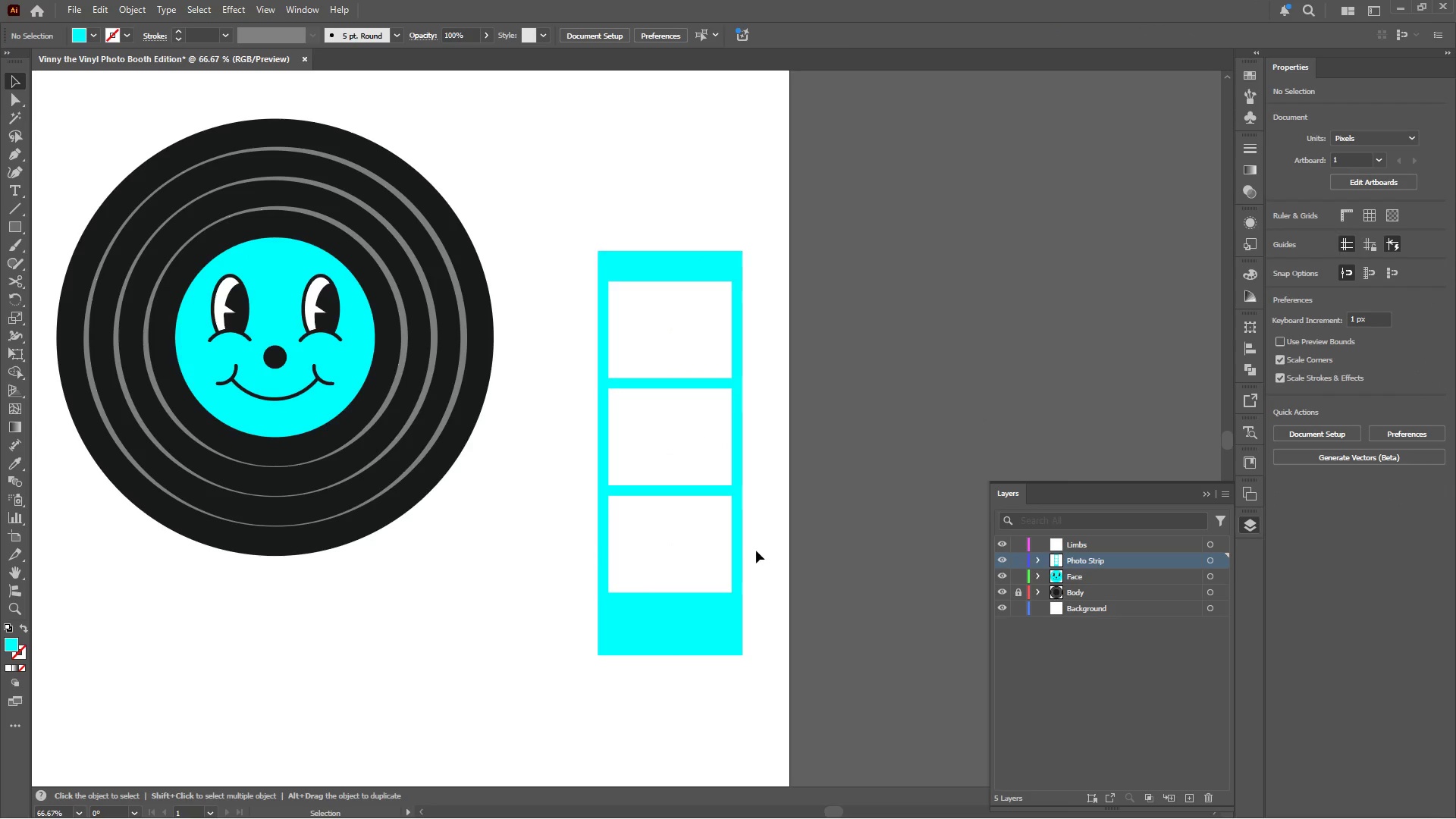 
hold_key(key=AltLeft, duration=0.55)
scroll: coordinate [698, 614], scroll_direction: up, amount: 1.0
 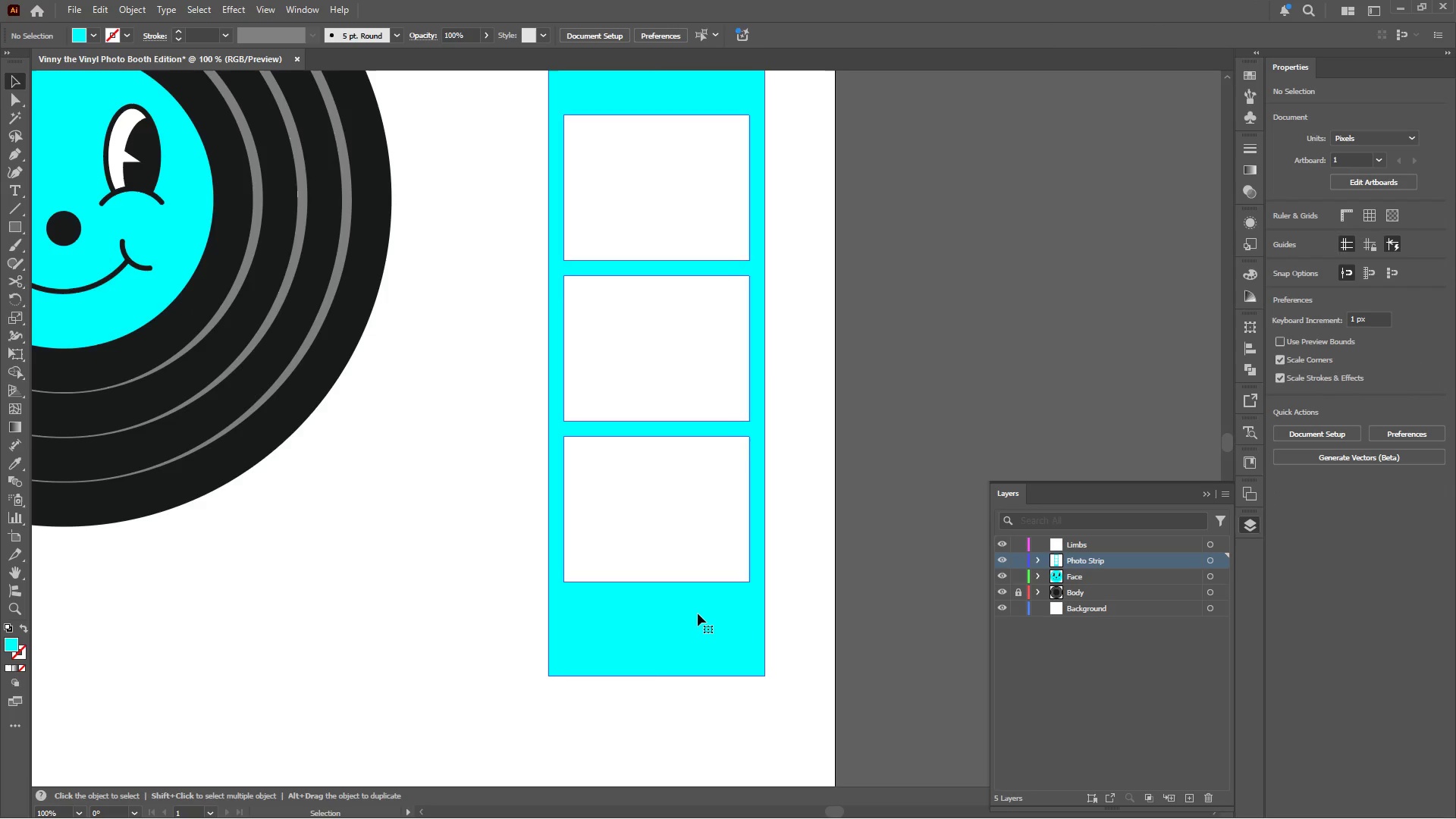 
hold_key(key=AltLeft, duration=0.33)
scroll: coordinate [682, 642], scroll_direction: up, amount: 2.0
 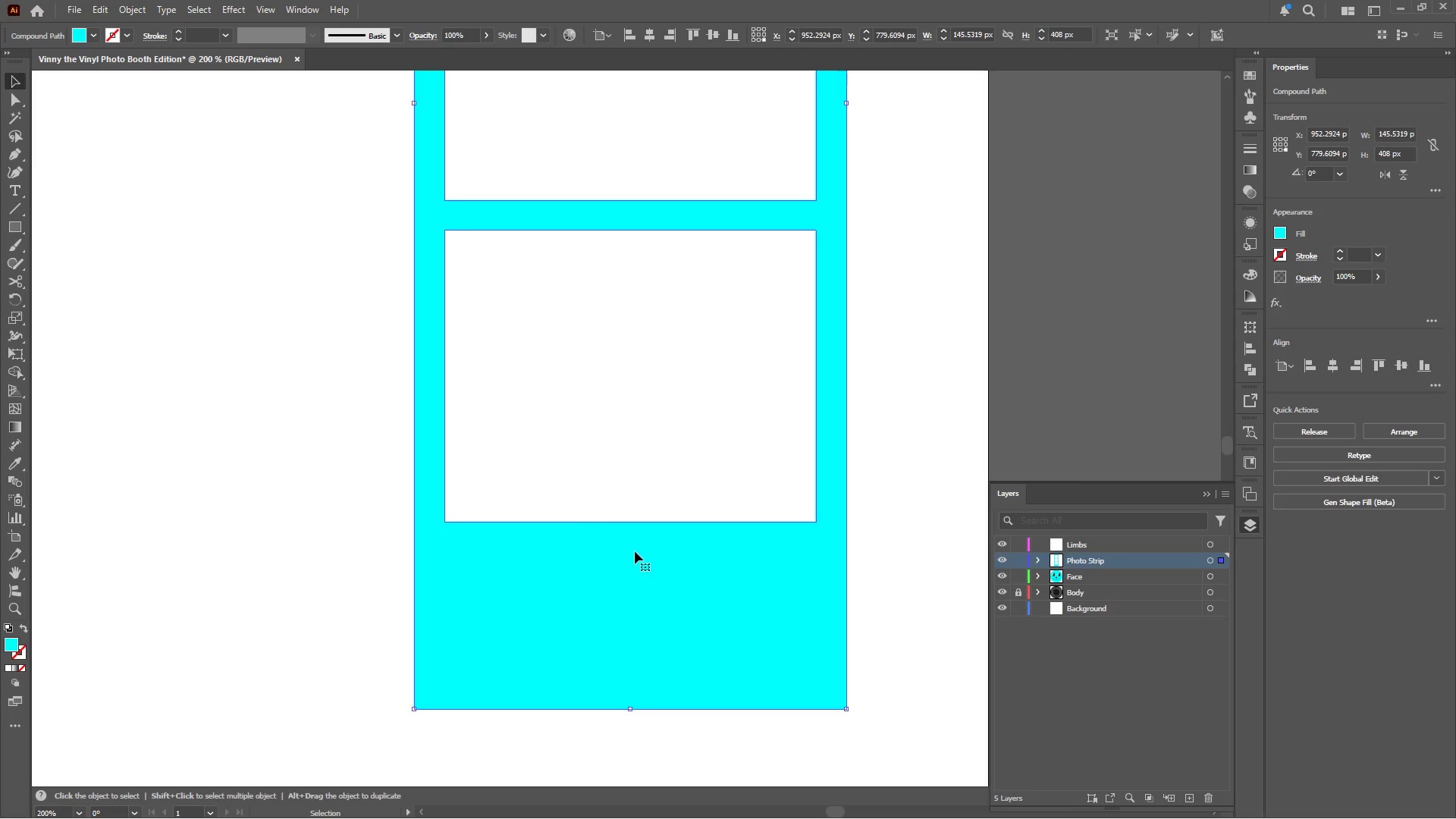 
hold_key(key=AltLeft, duration=0.58)
scroll: coordinate [667, 638], scroll_direction: up, amount: 1.0
 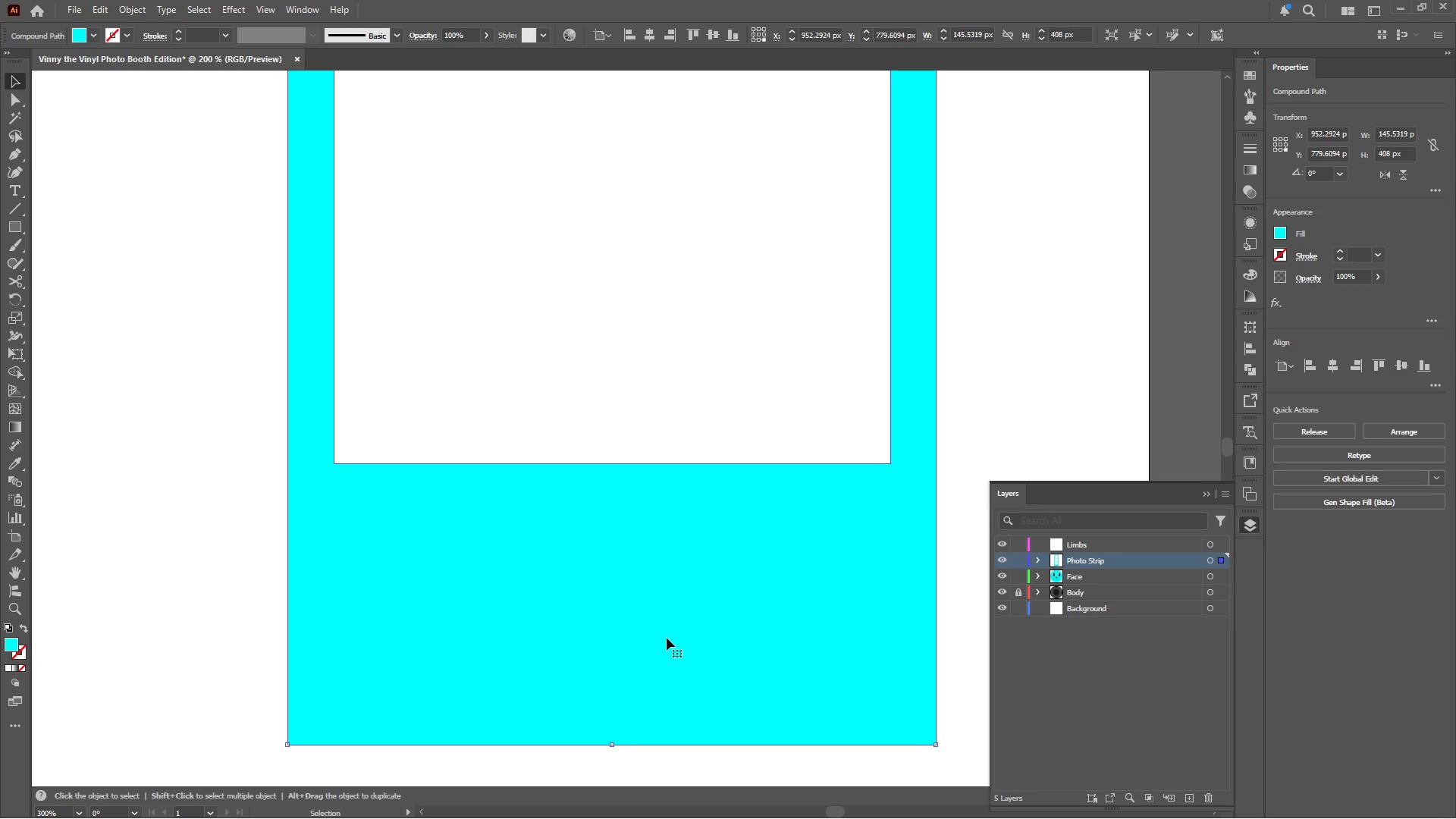 
hold_key(key=Space, duration=0.5)
 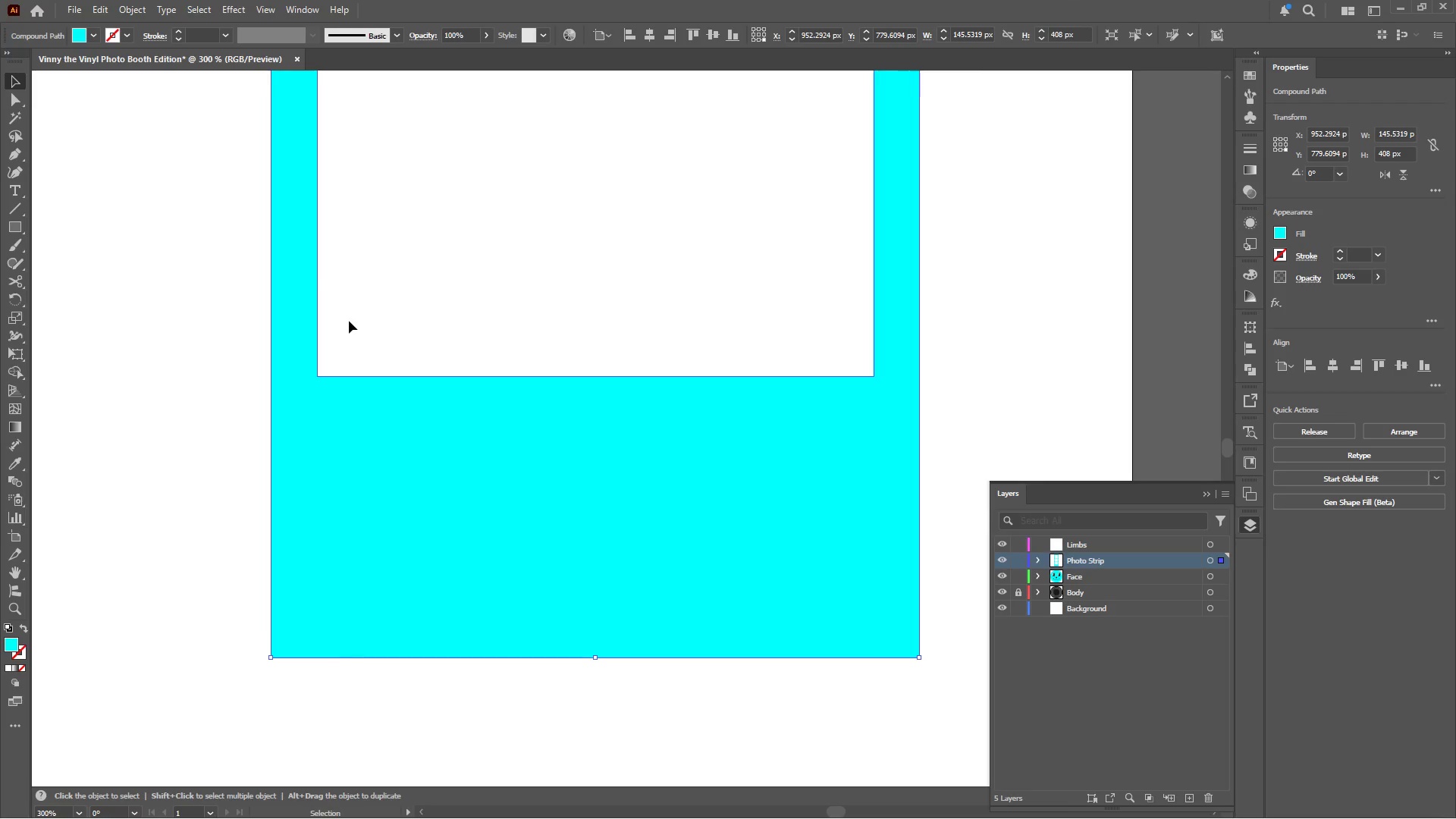 
left_click_drag(start_coordinate=[667, 635], to_coordinate=[650, 548])
 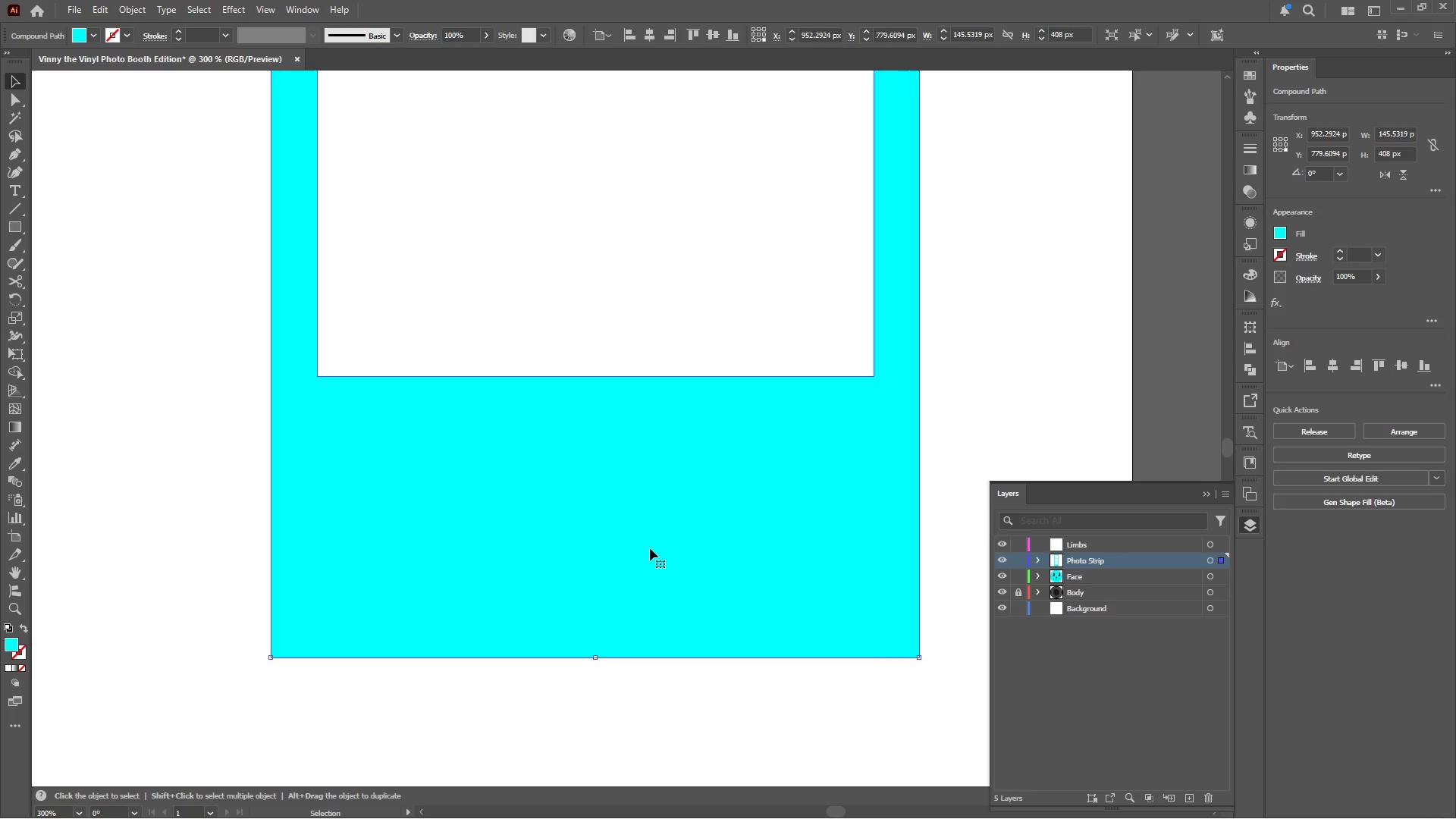 
left_click([650, 548])
 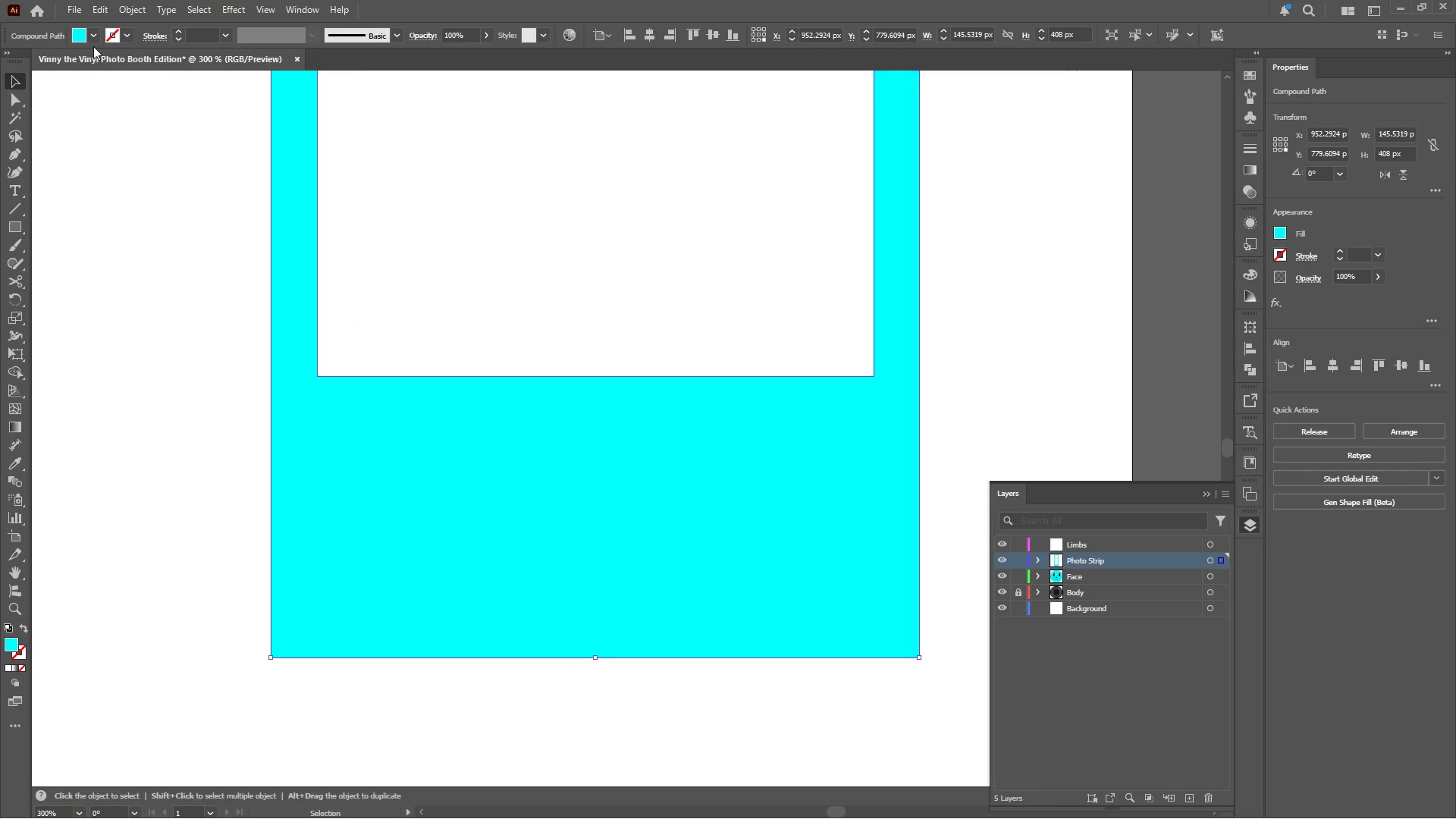 
left_click([96, 35])
 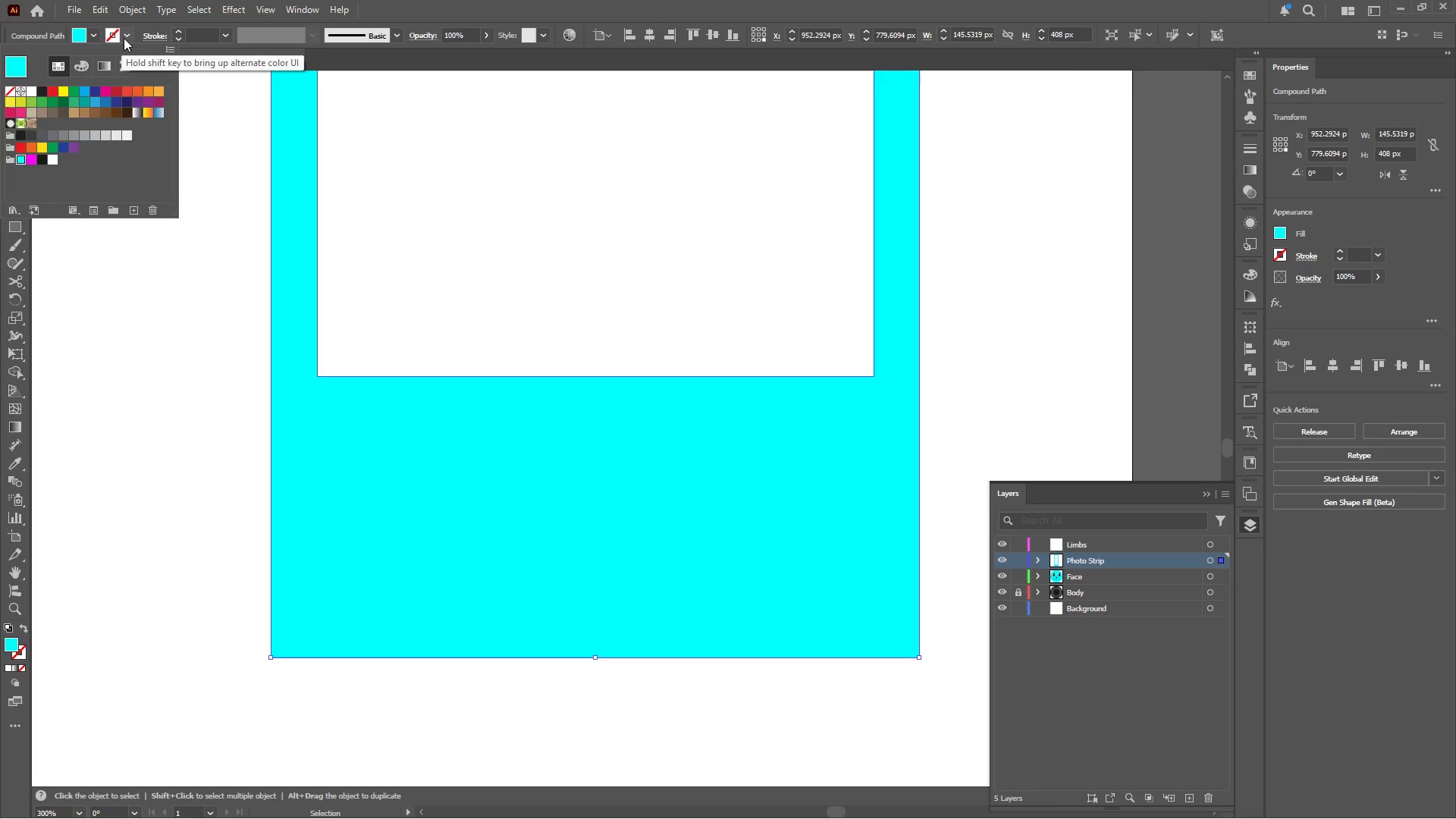 
double_click([124, 36])
 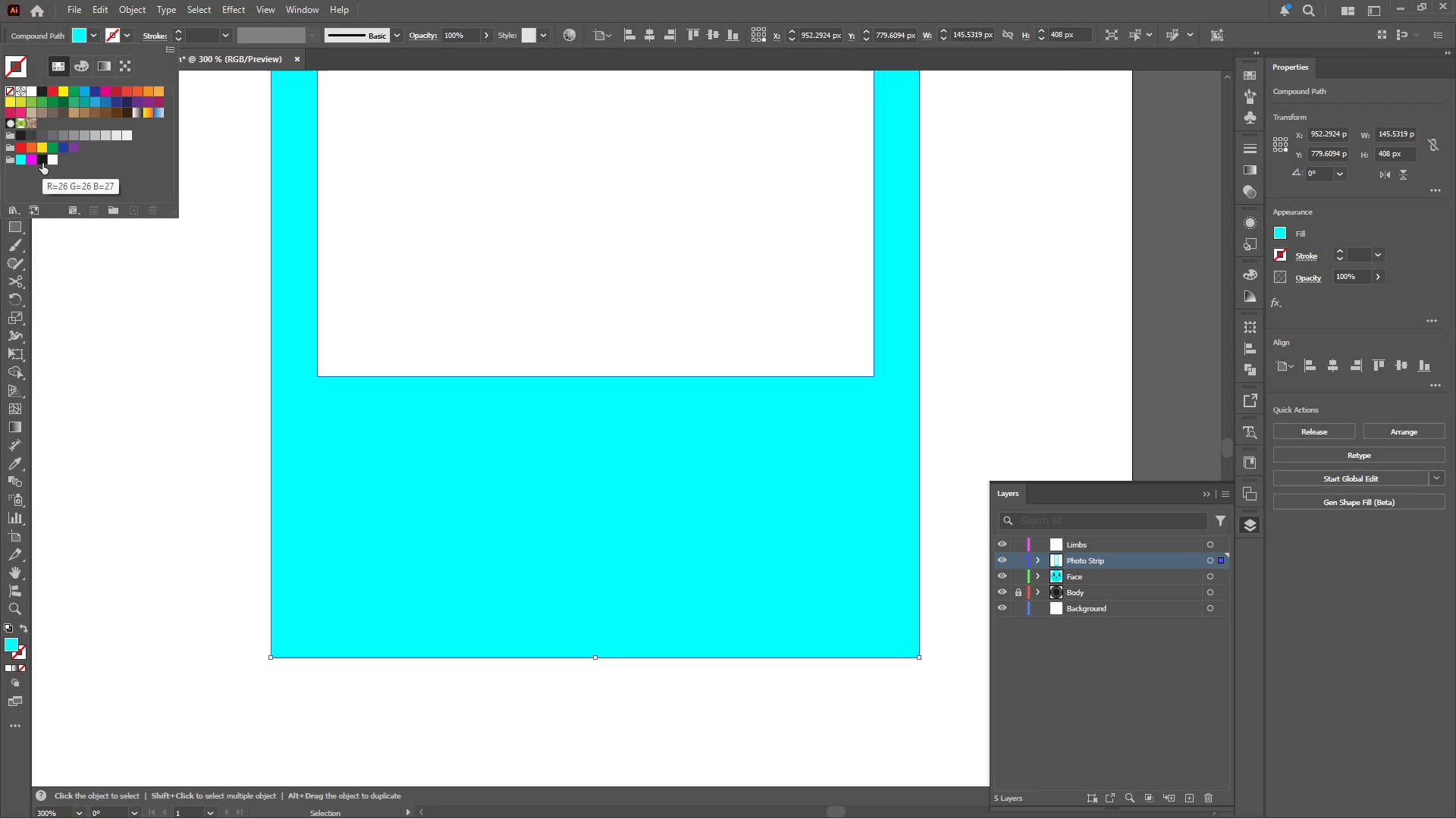 
left_click([42, 161])
 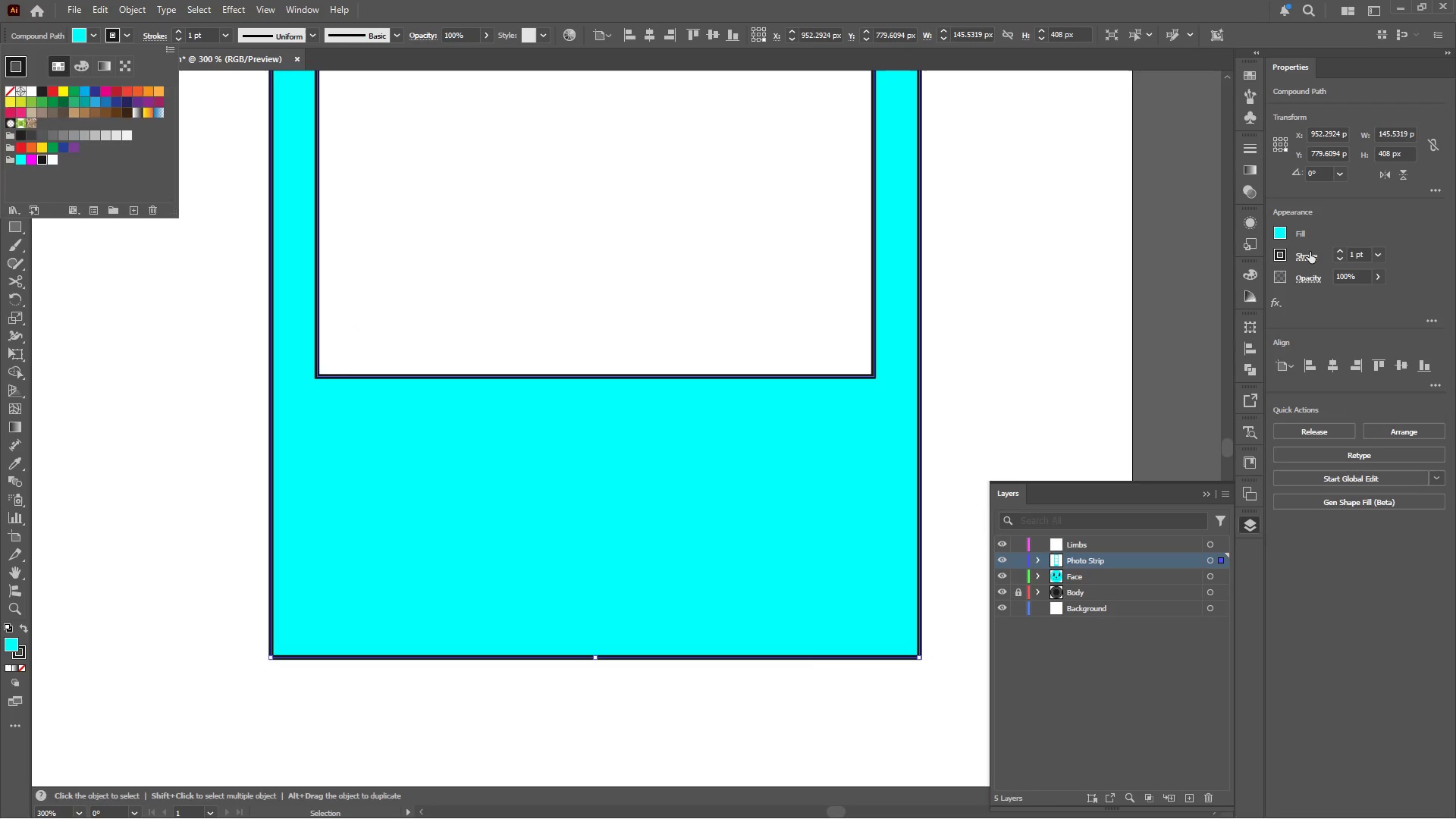 
double_click([1307, 258])
 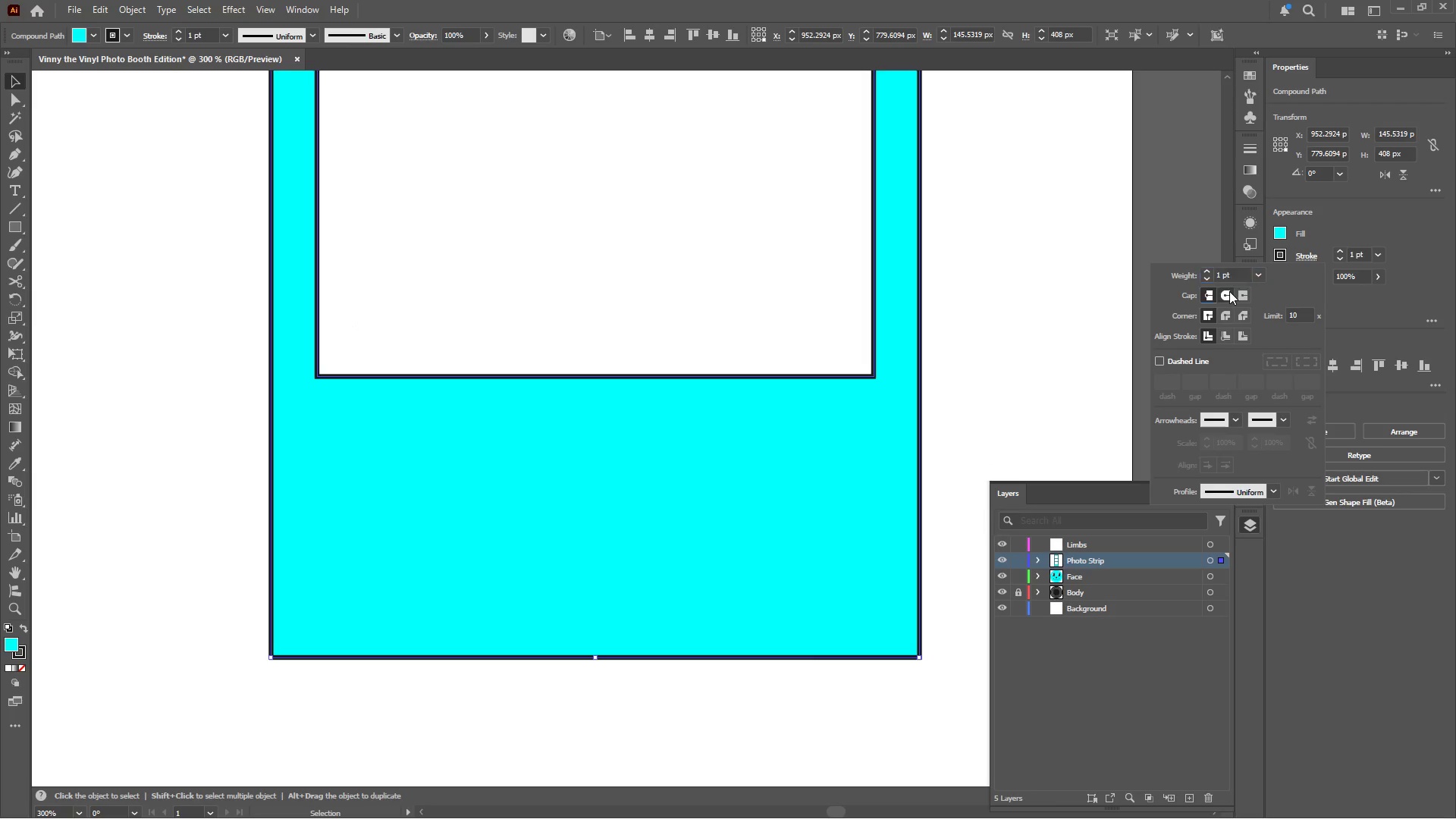 
double_click([1229, 313])
 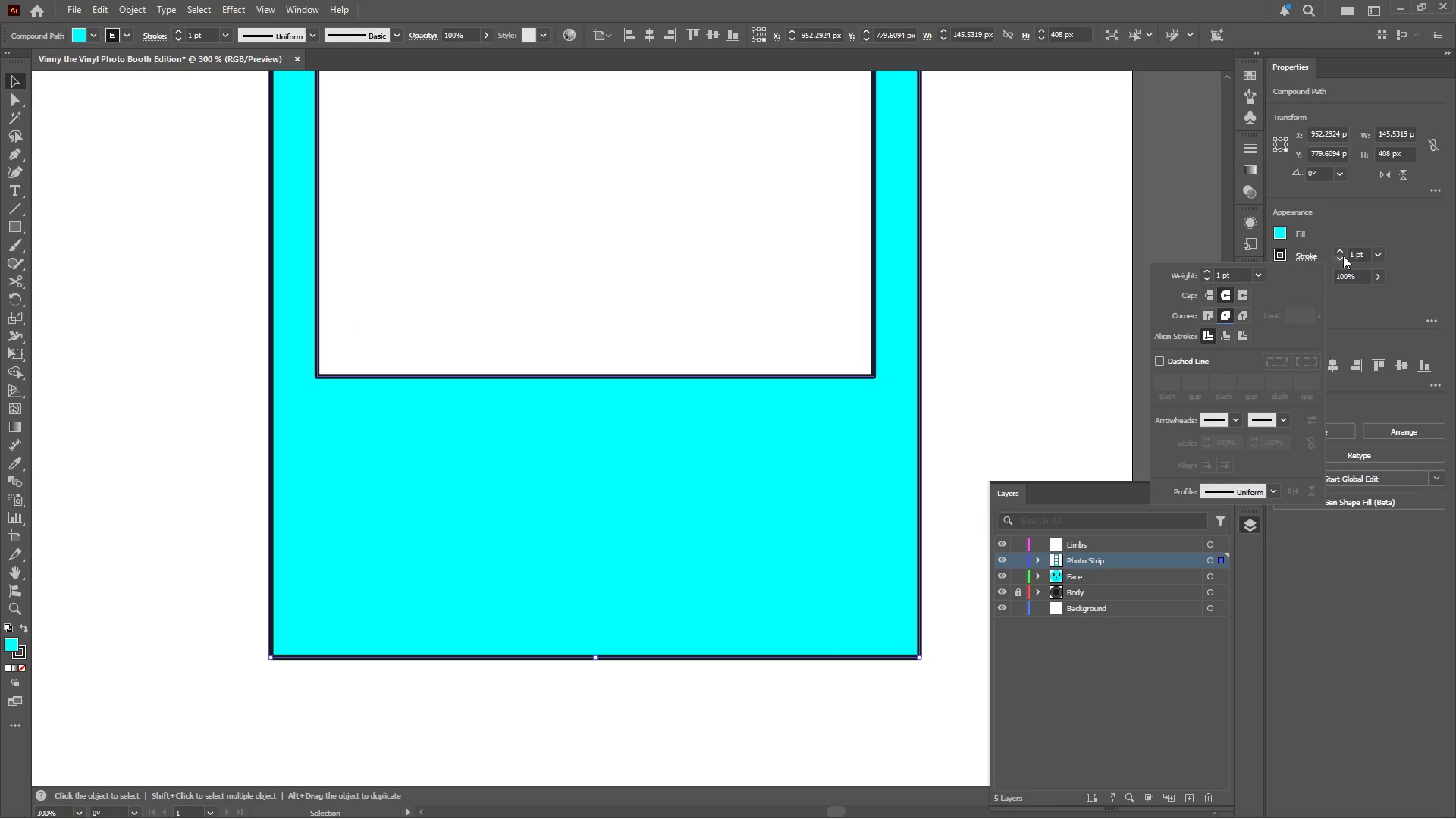 
left_click([1343, 253])
 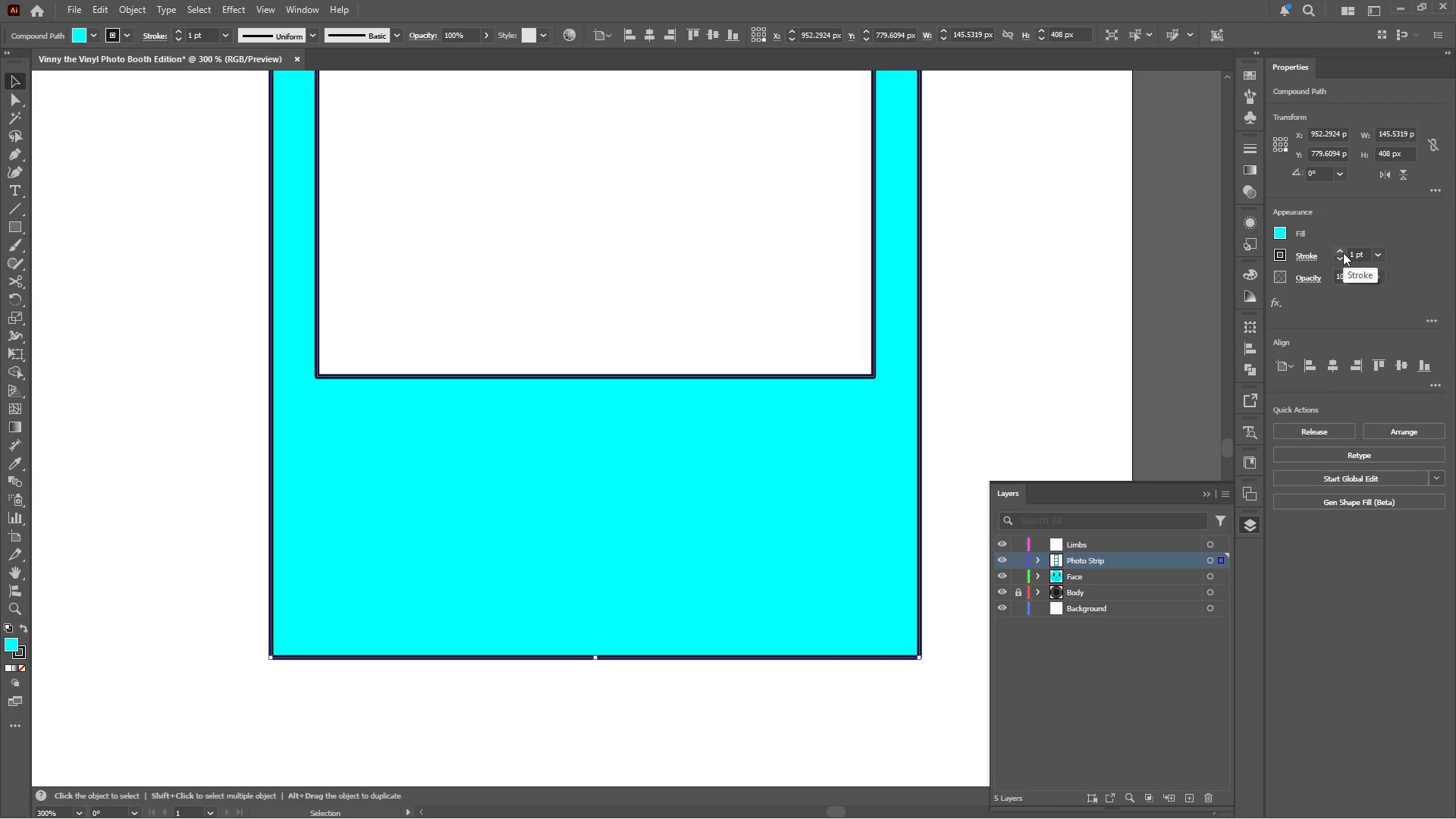 
left_click([1343, 253])
 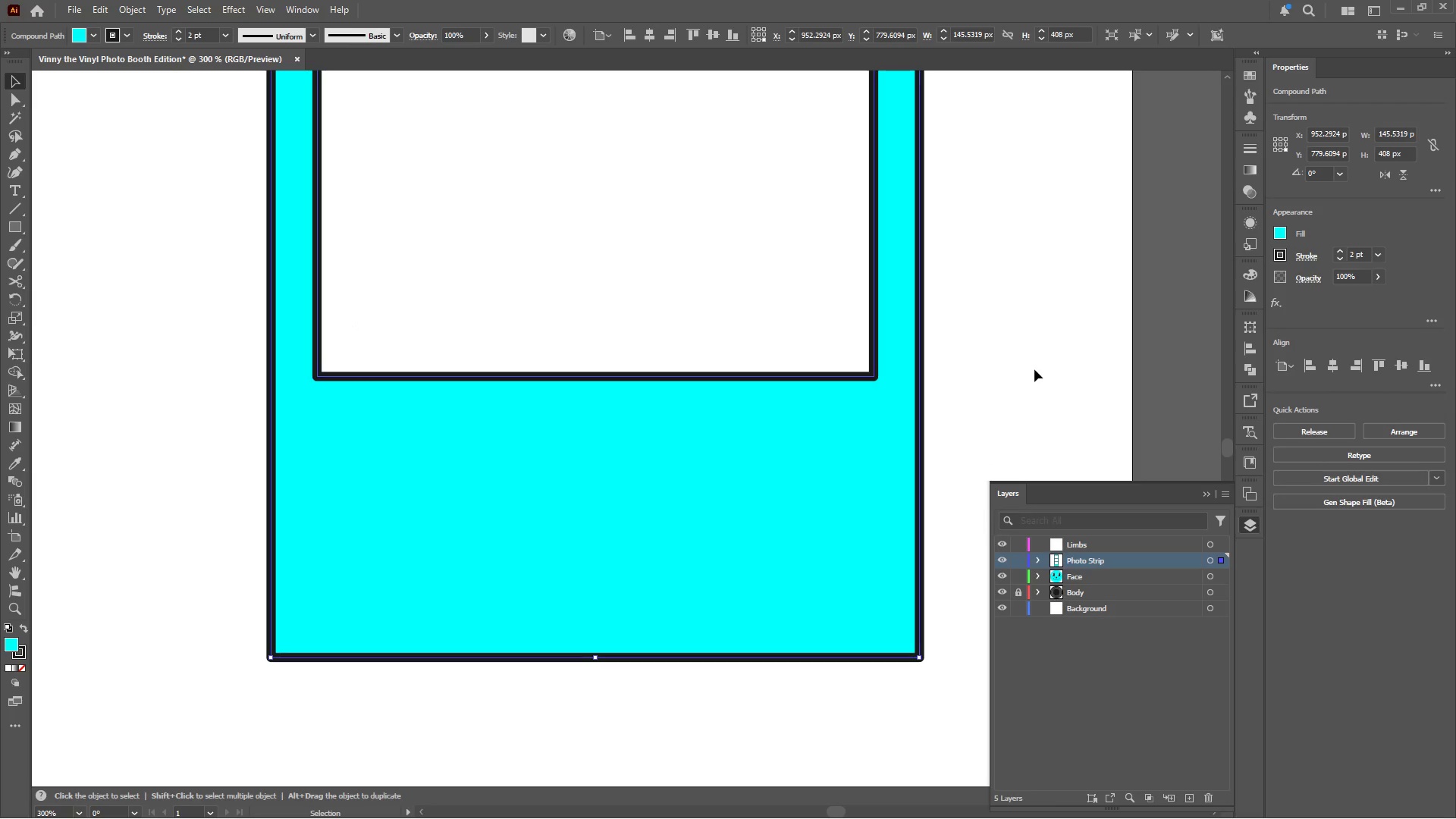 
hold_key(key=AltLeft, duration=0.53)
 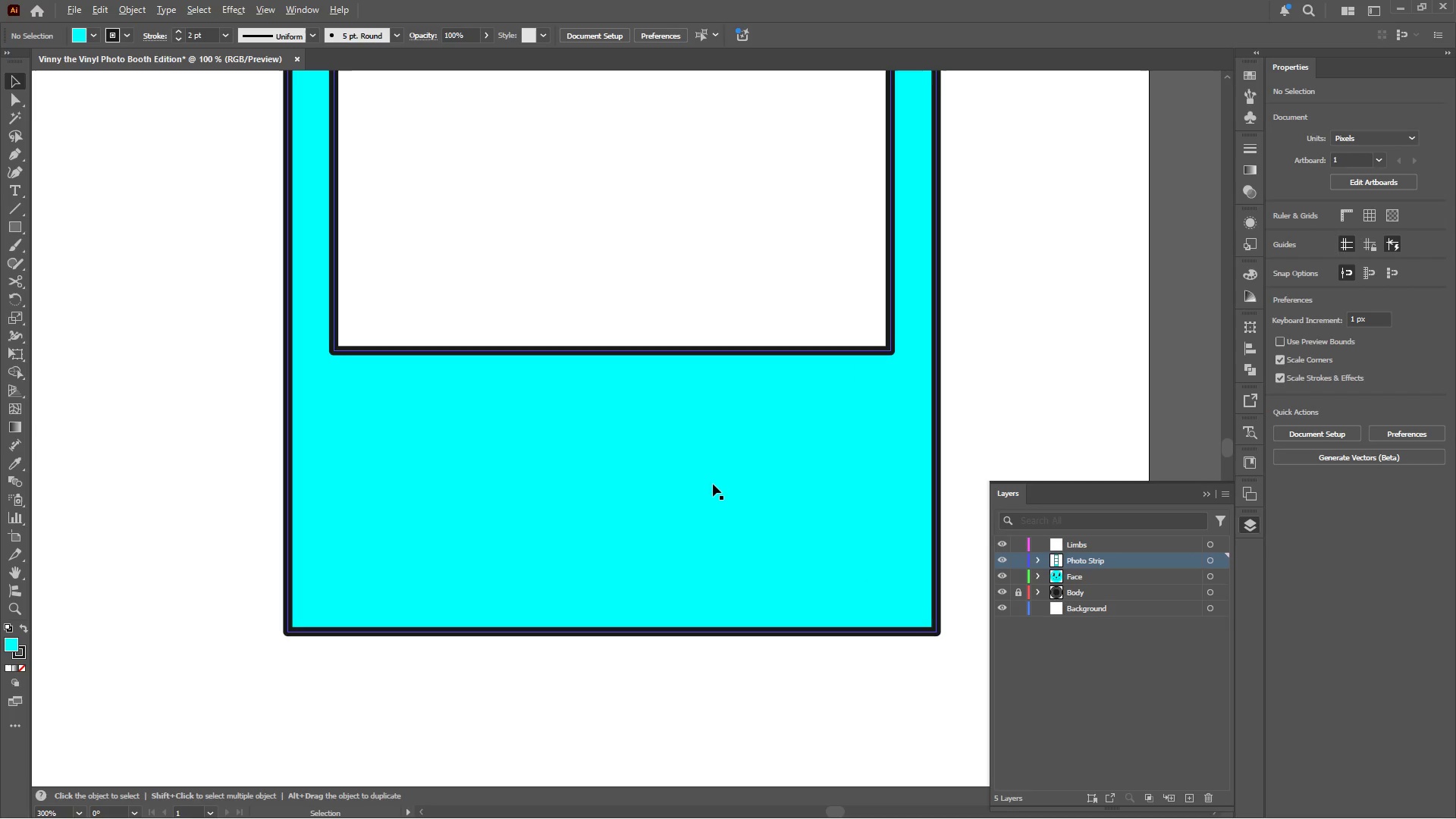 
hold_key(key=AltLeft, duration=0.33)
 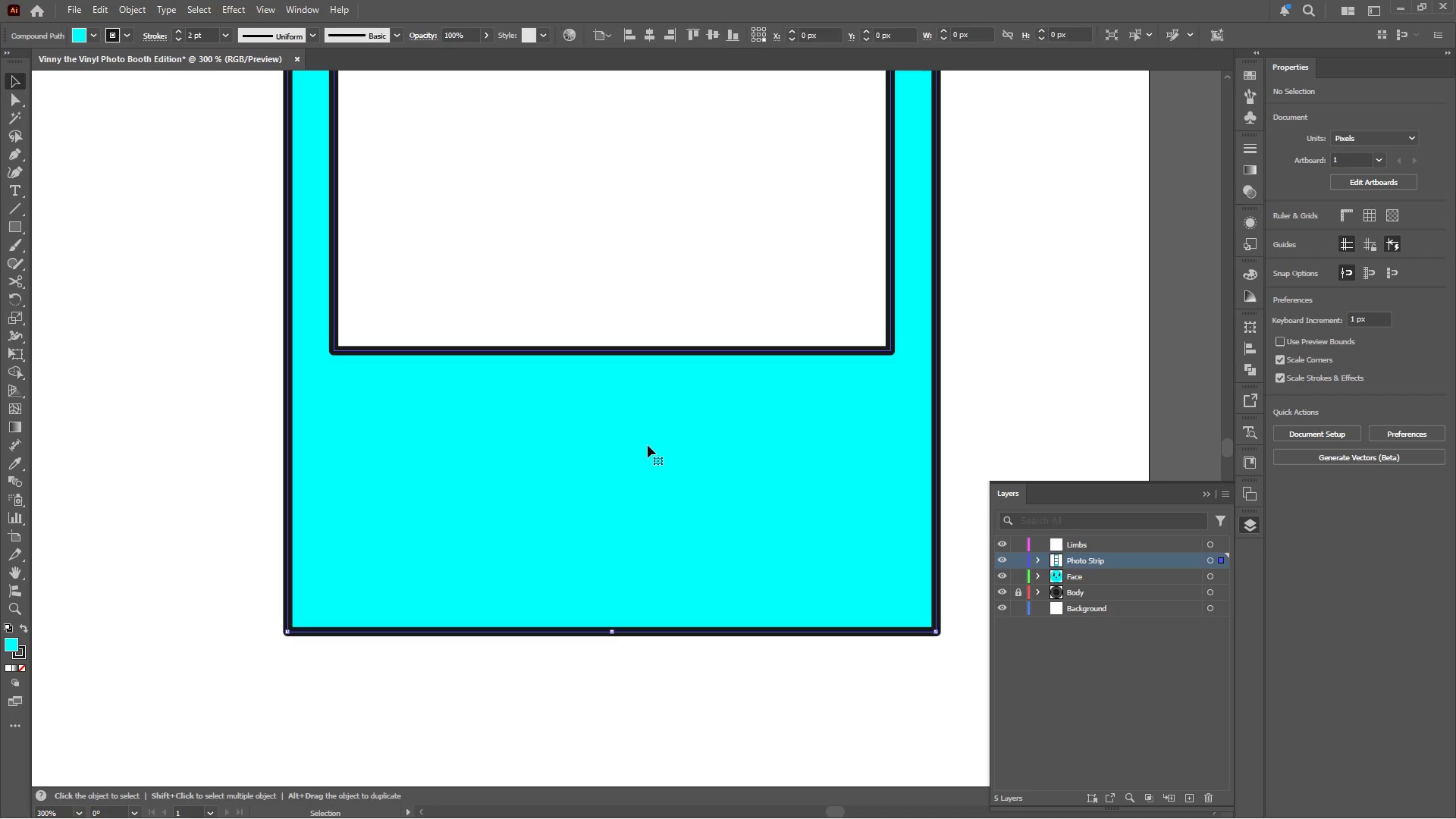 
scroll: coordinate [721, 471], scroll_direction: down, amount: 3.0
 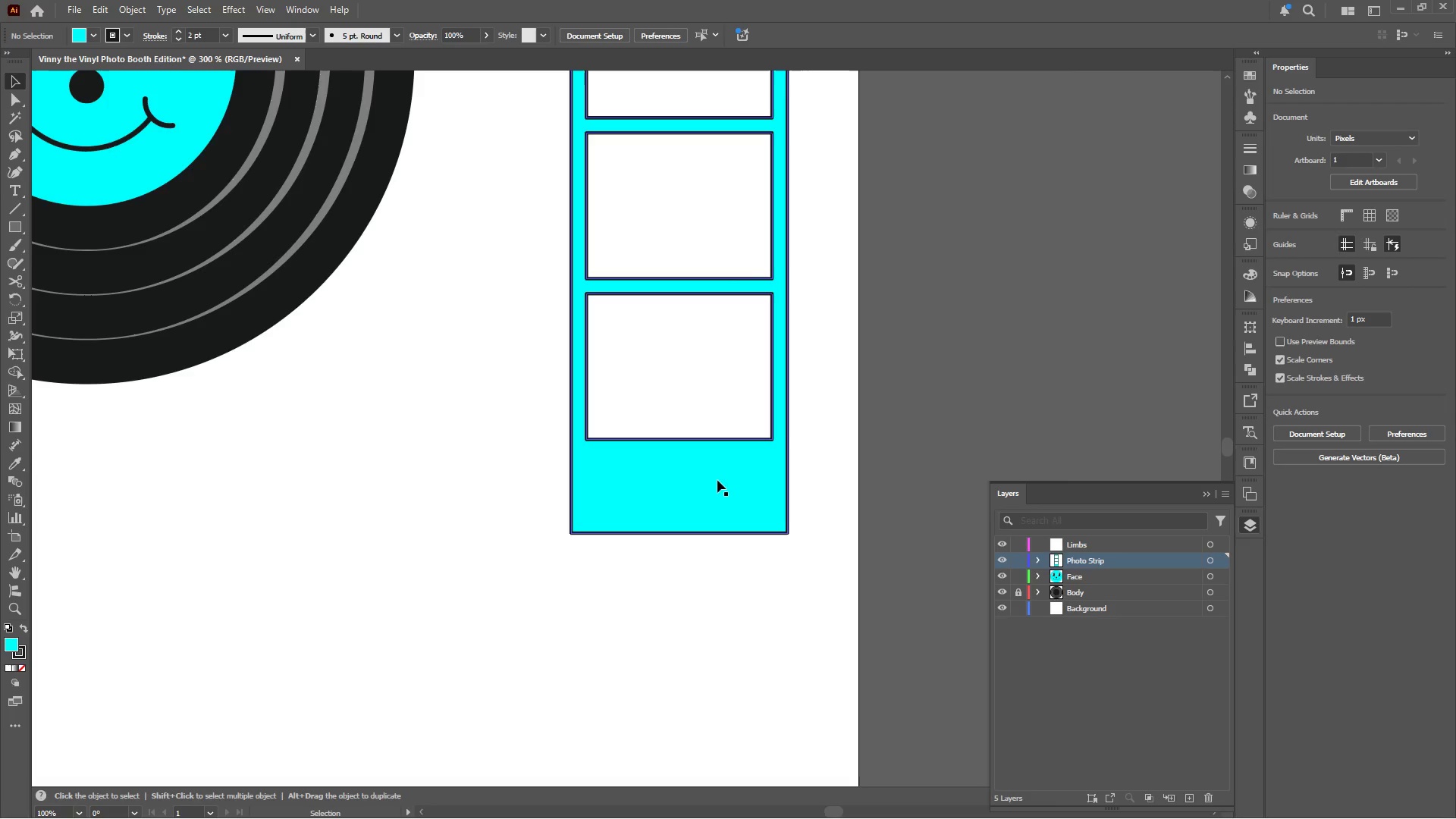 
left_click([713, 484])
 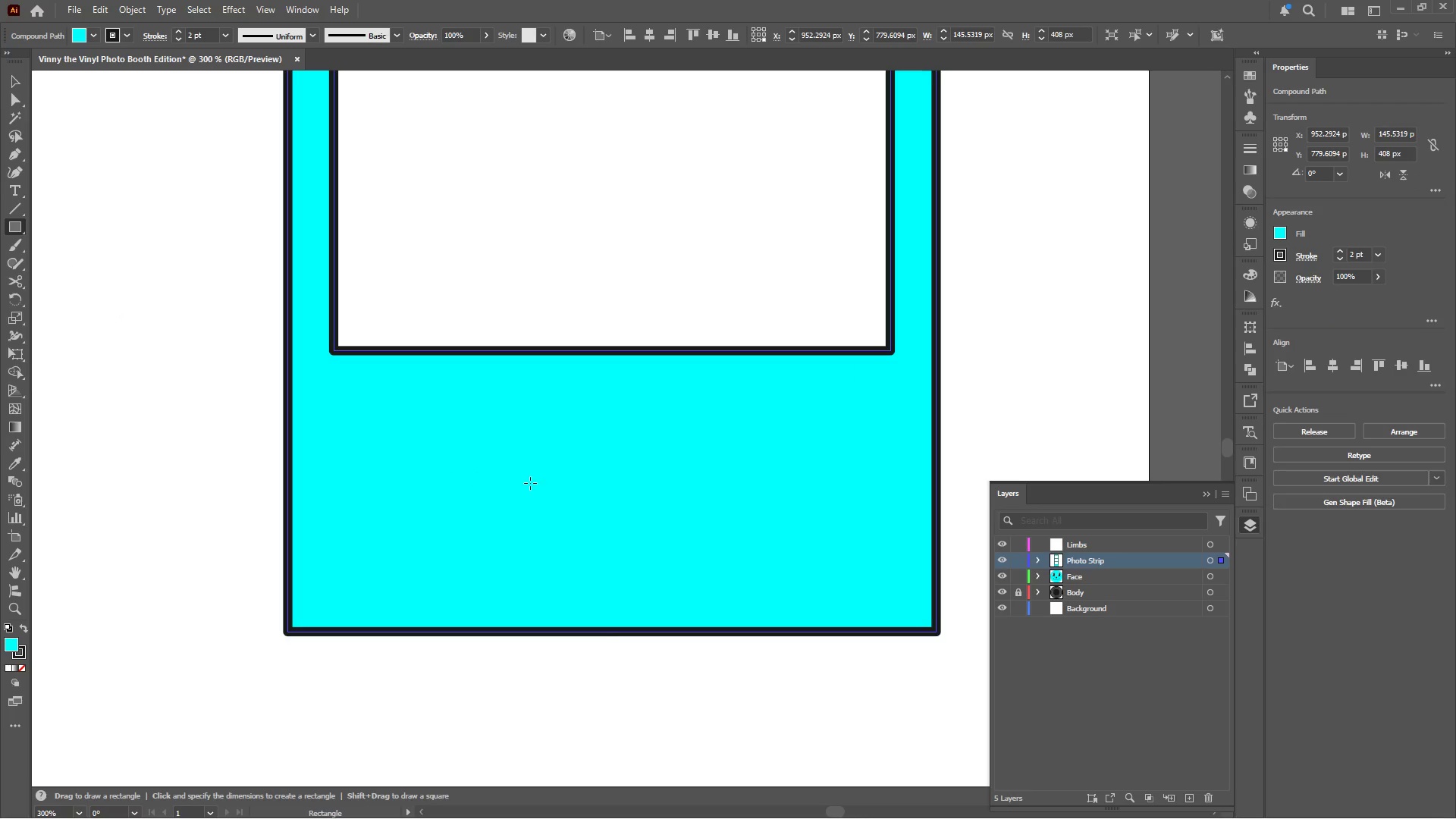 
scroll: coordinate [713, 484], scroll_direction: up, amount: 3.0
 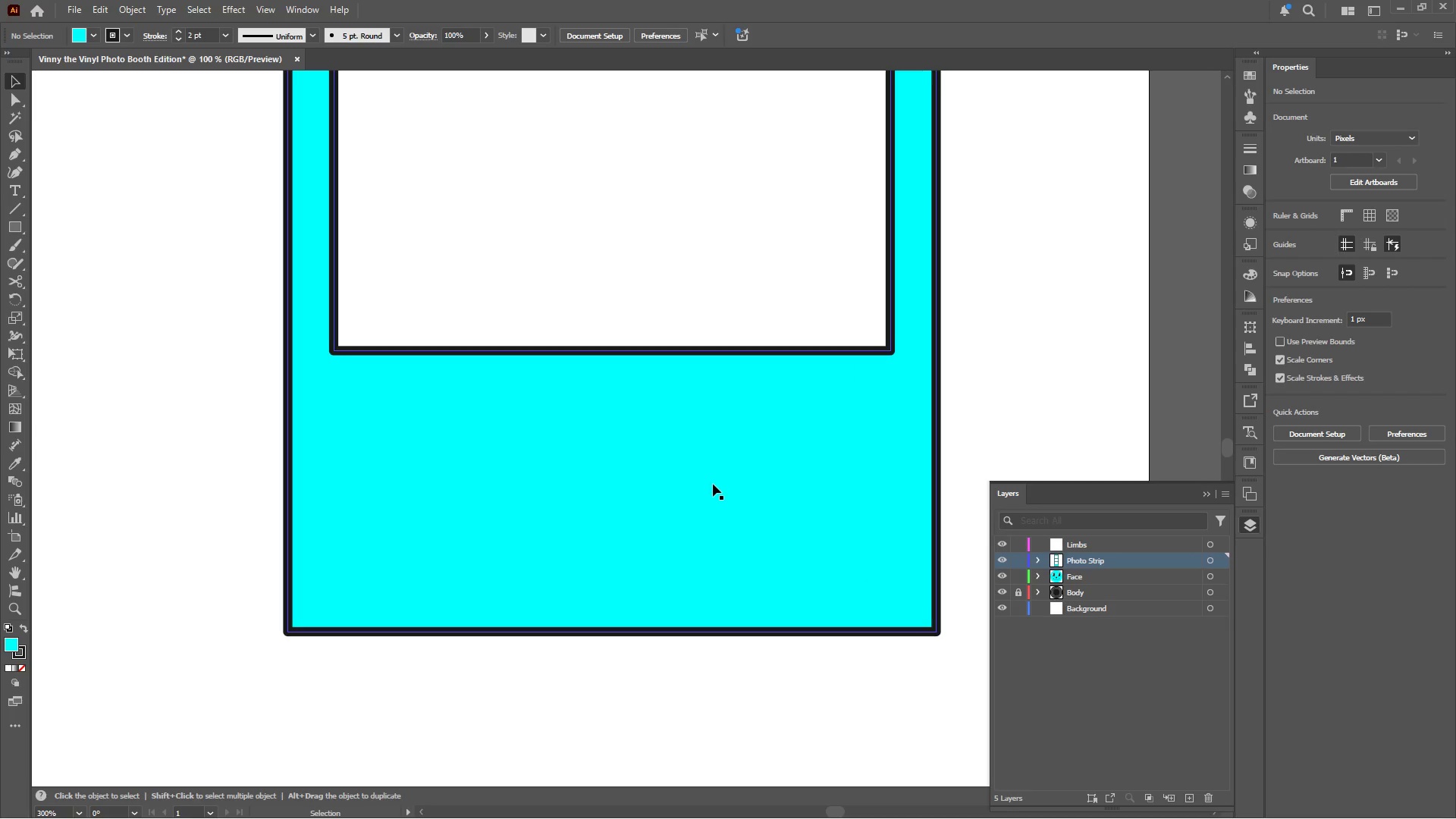 
hold_key(key=AltLeft, duration=0.81)
scroll: coordinate [579, 487], scroll_direction: up, amount: 1.0
 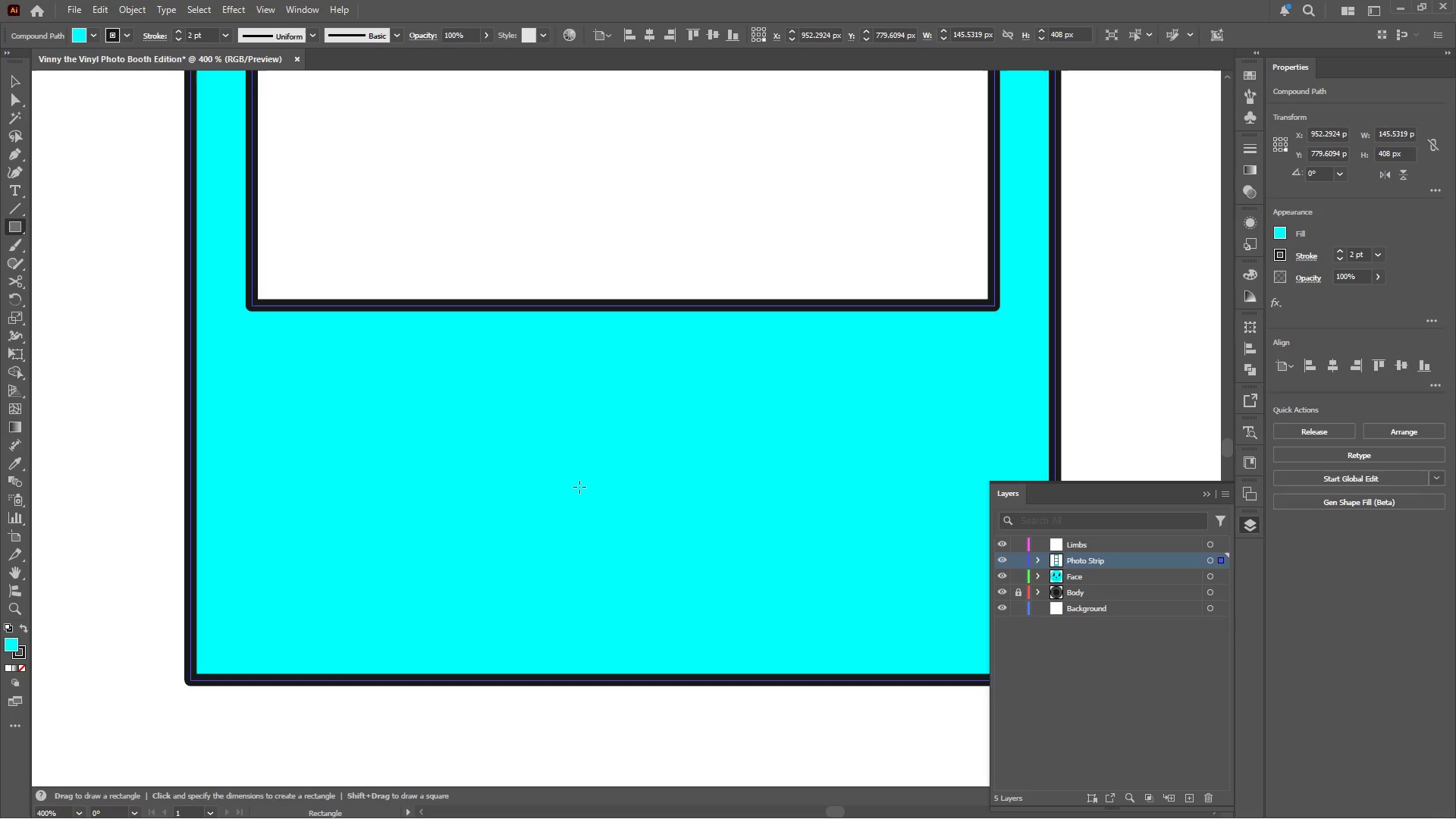 
hold_key(key=AltLeft, duration=0.75)
scroll: coordinate [579, 487], scroll_direction: up, amount: 1.0
 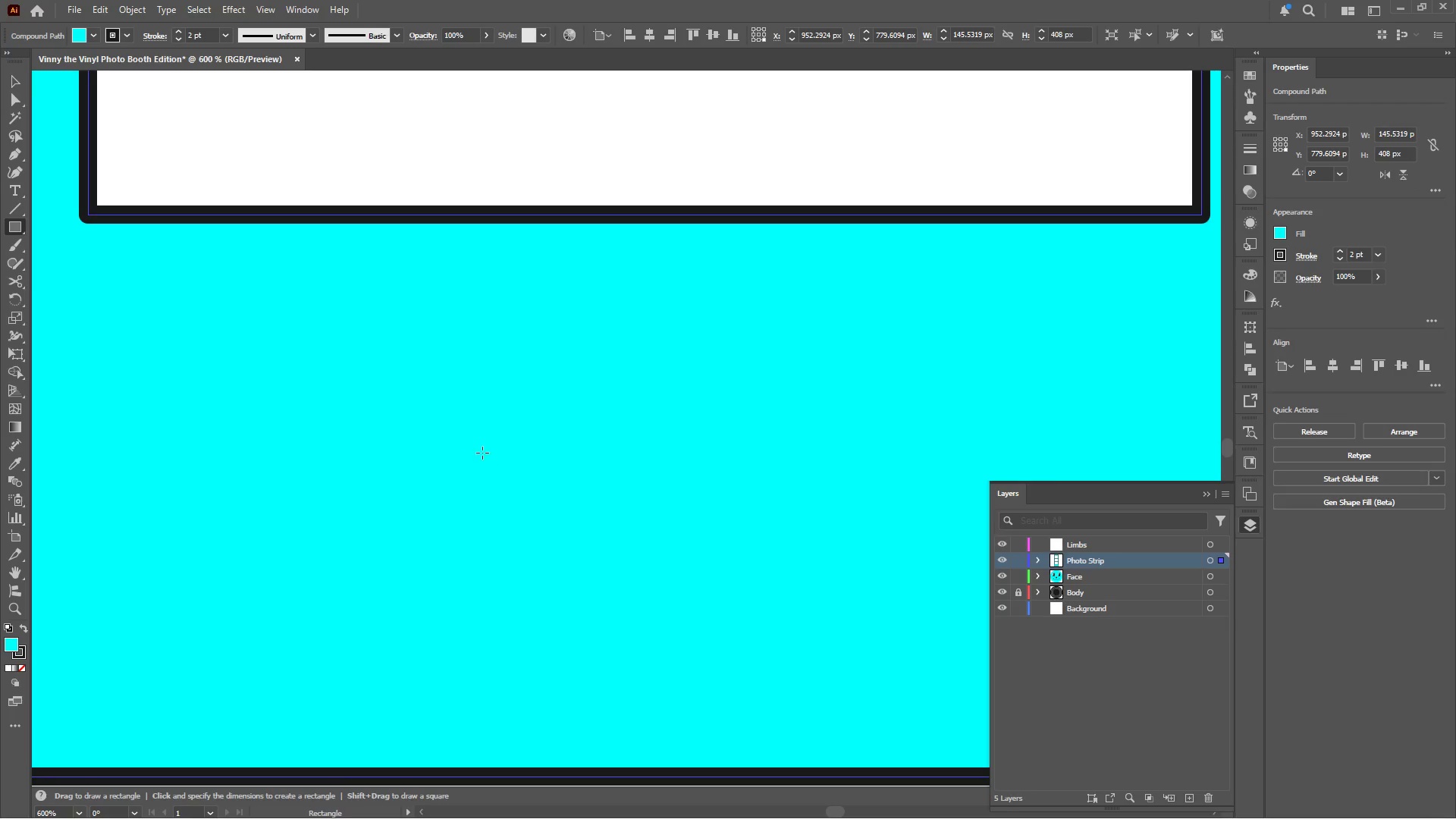 
hold_key(key=AltLeft, duration=0.38)
scroll: coordinate [479, 430], scroll_direction: down, amount: 1.0
 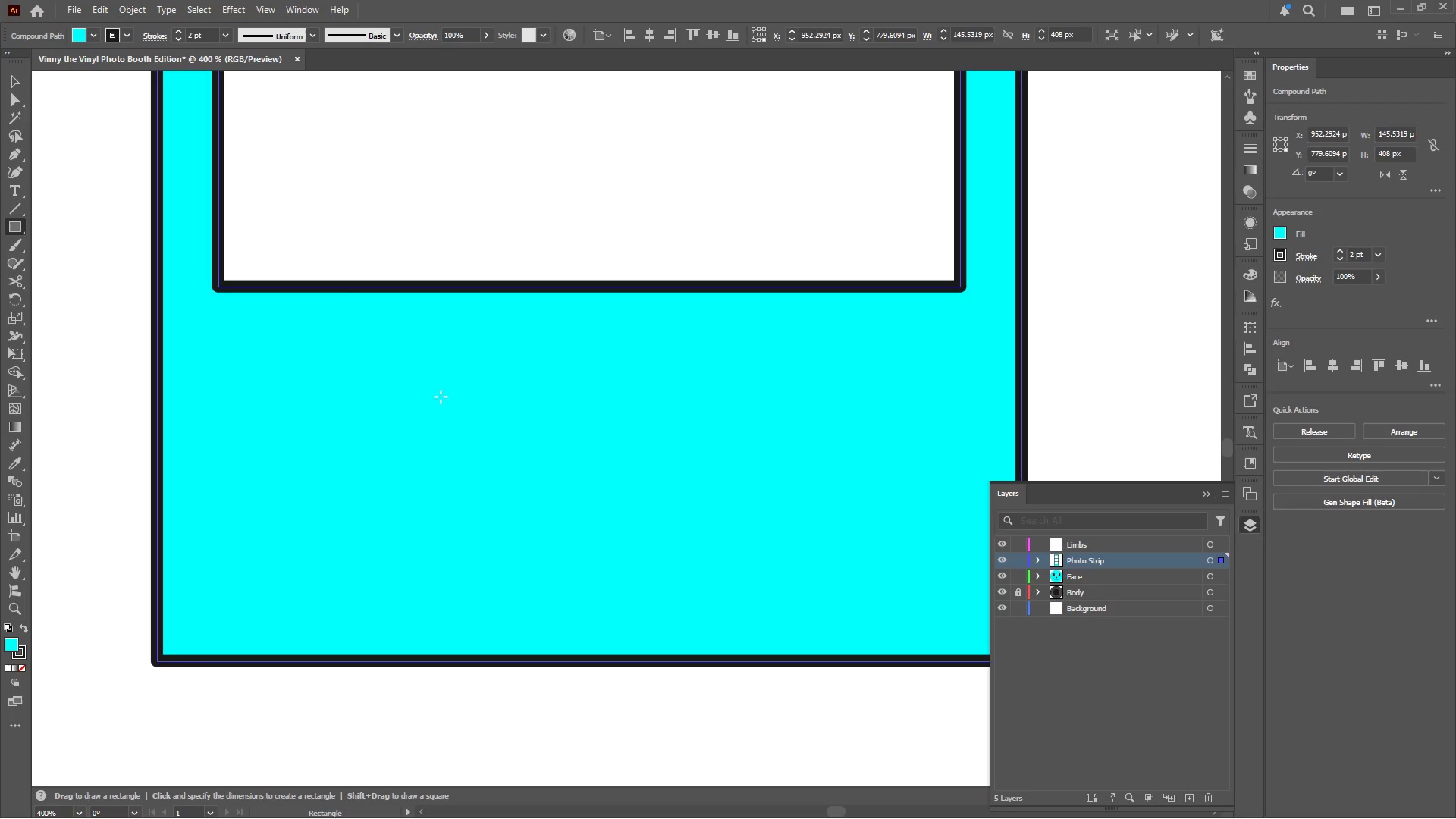 
left_click_drag(start_coordinate=[441, 397], to_coordinate=[775, 585])
 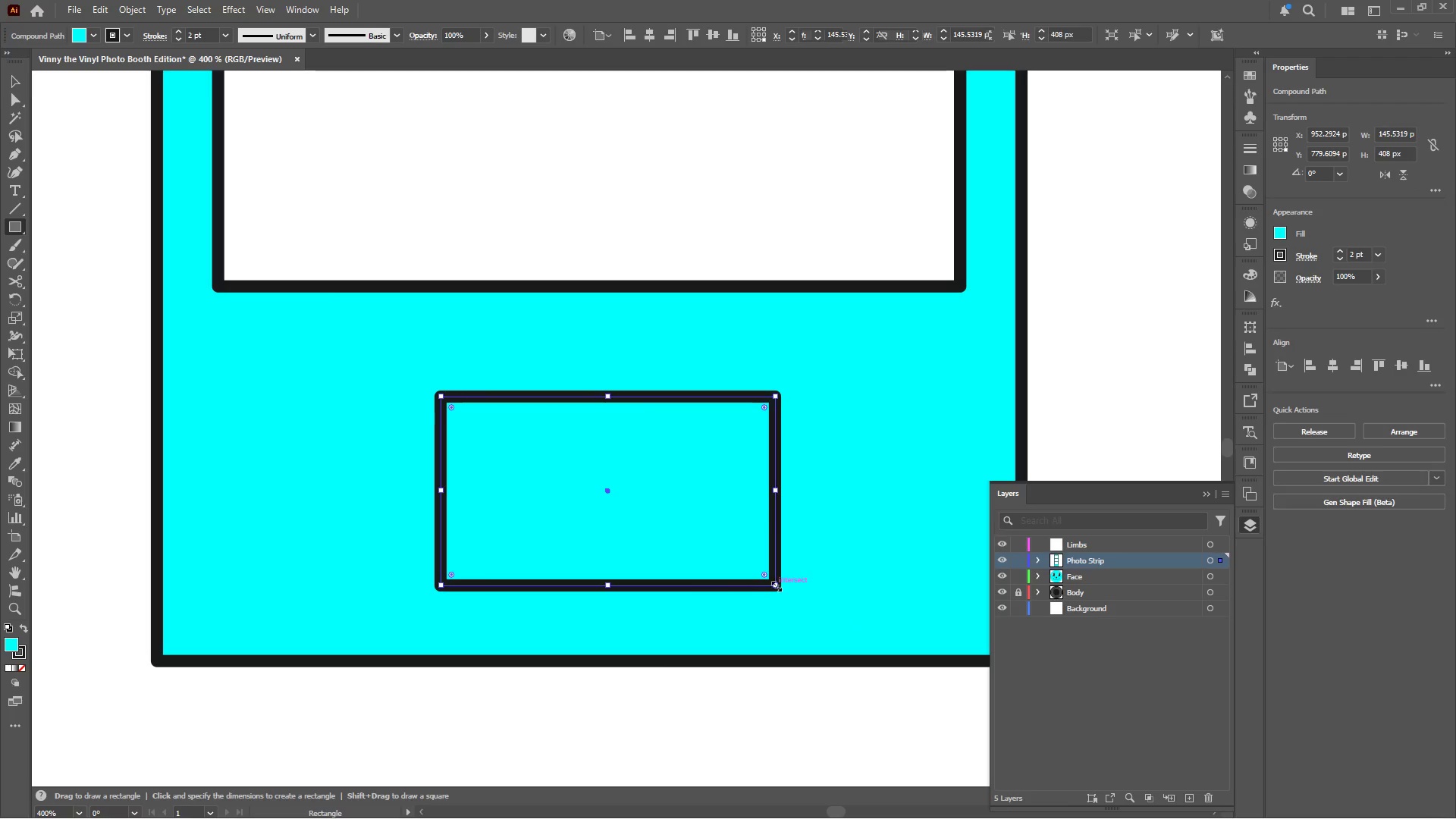 
key(Shift+X)
 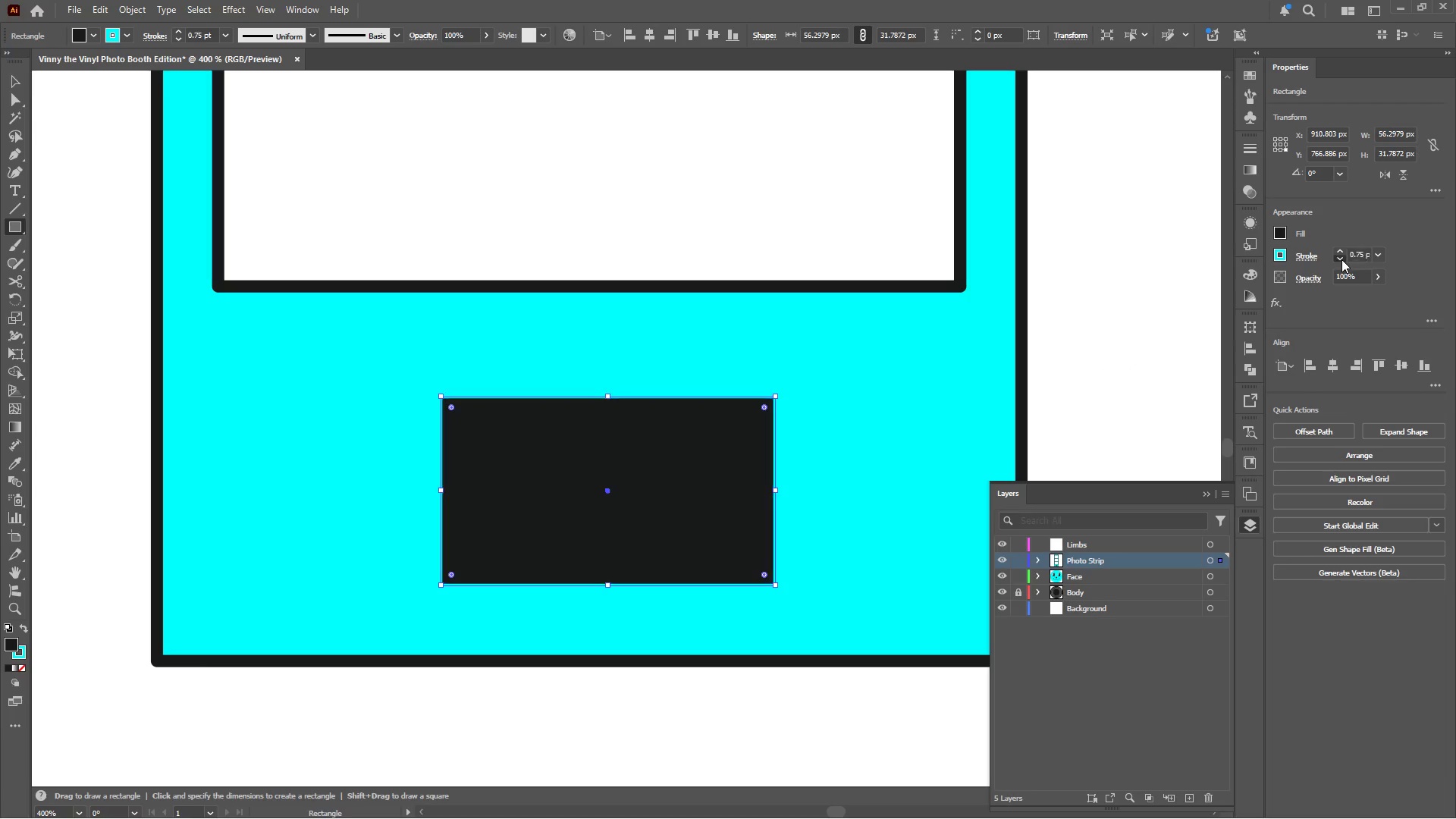 
left_click([1341, 259])
 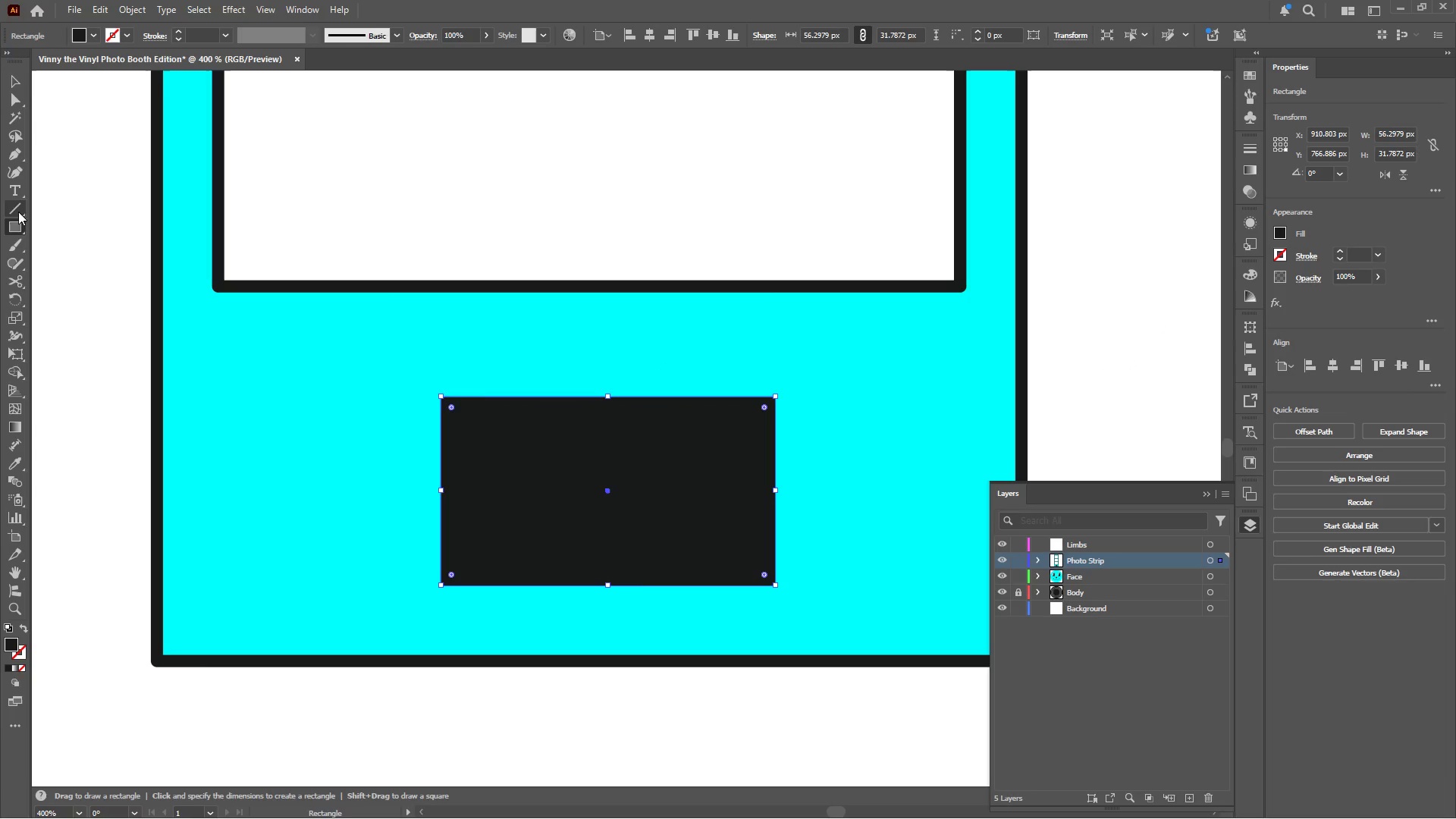 
hold_key(key=AltLeft, duration=0.86)
scroll: coordinate [539, 396], scroll_direction: up, amount: 1.0
 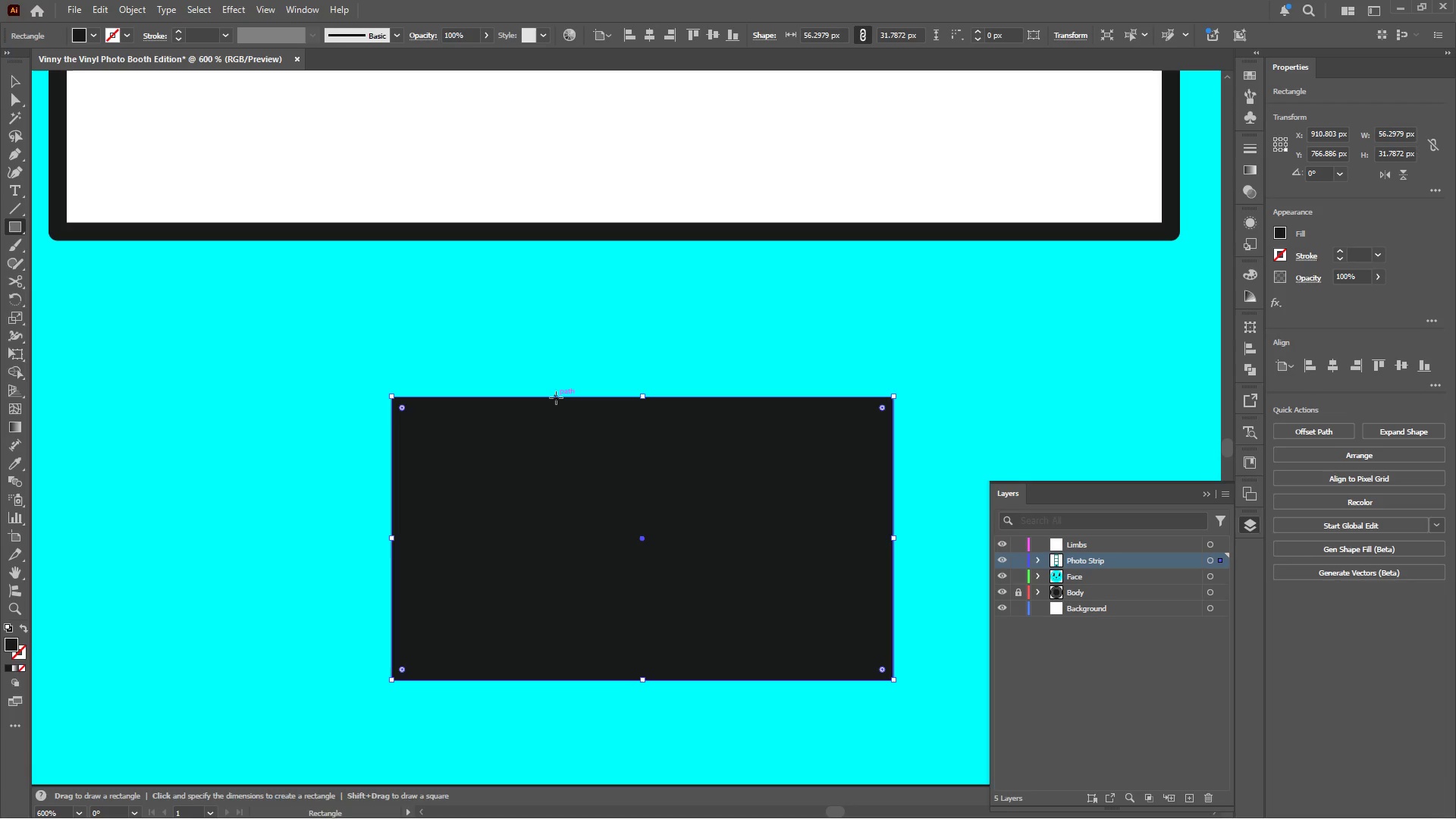 
left_click_drag(start_coordinate=[556, 398], to_coordinate=[750, 343])
 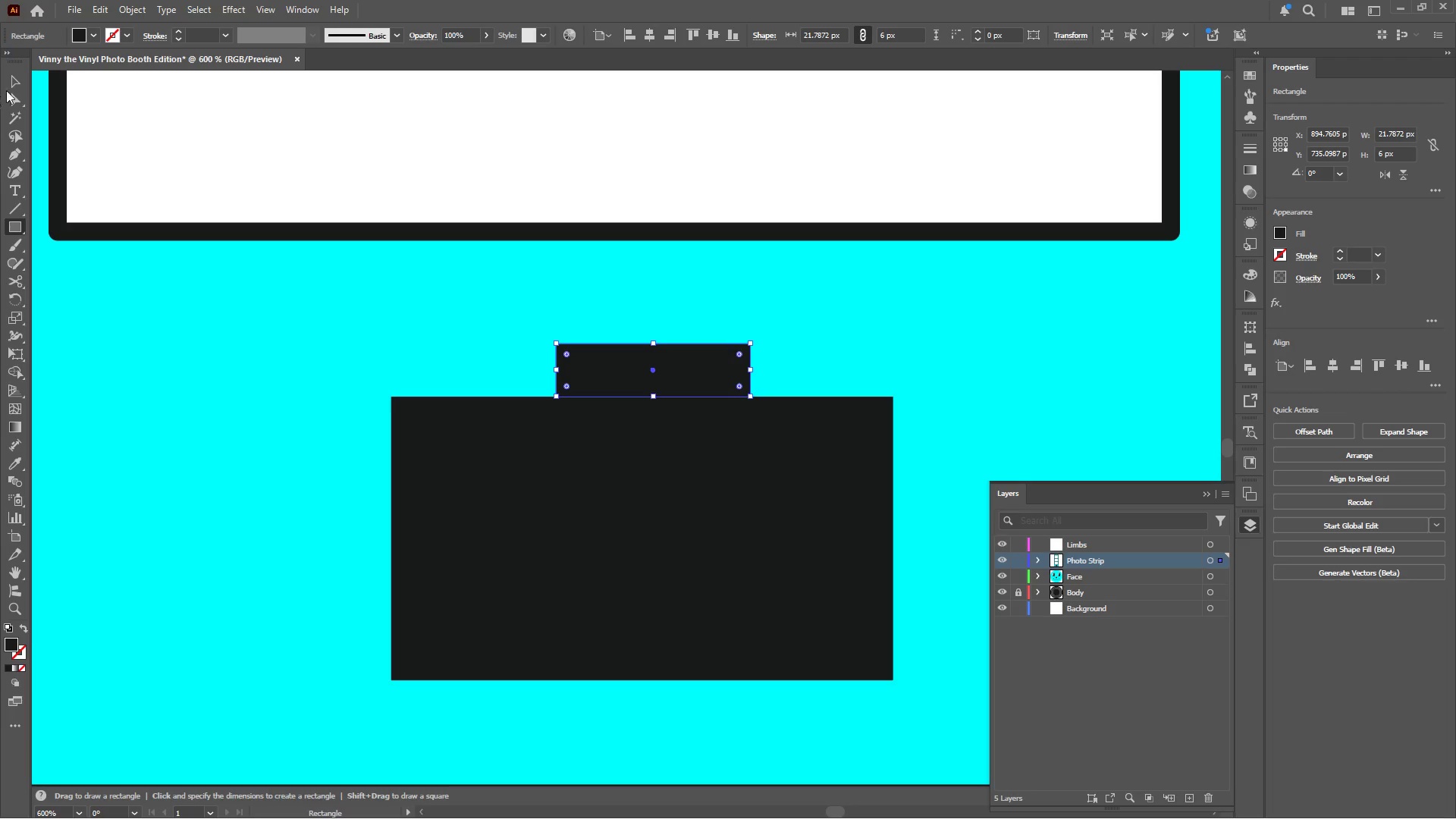 
left_click([17, 83])
 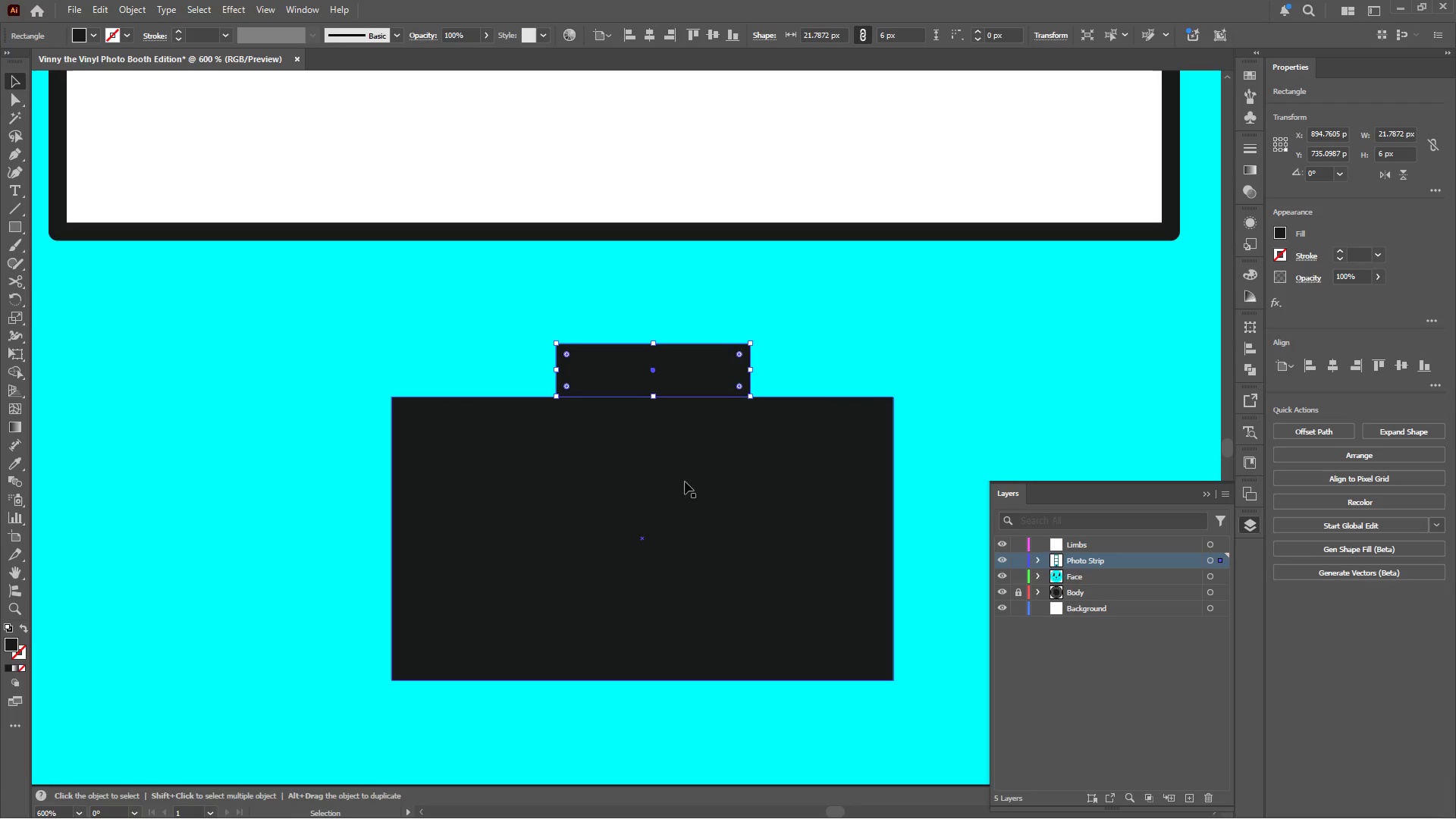 
hold_key(key=ShiftLeft, duration=0.36)
left_click([698, 486])
 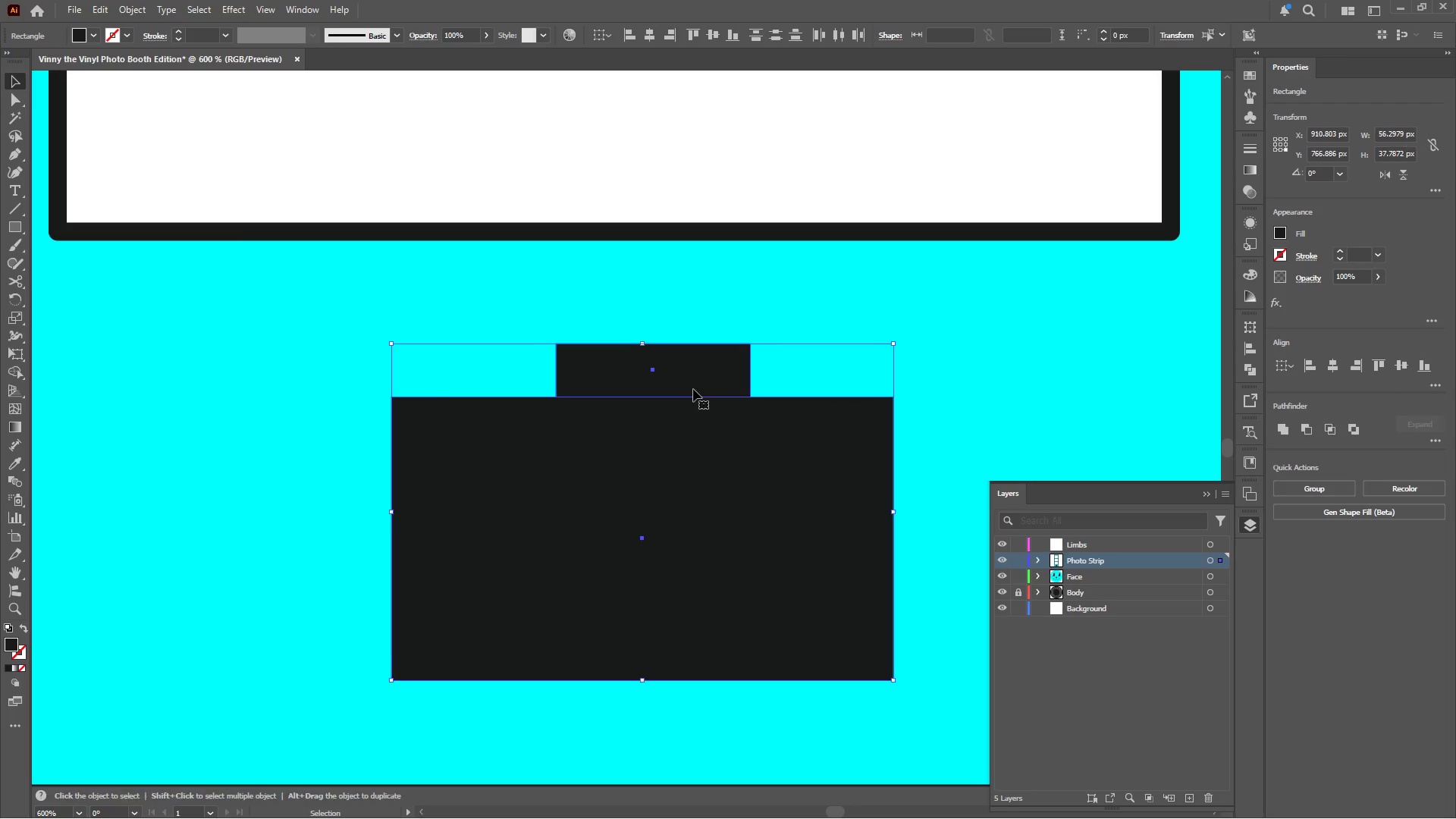 
left_click([695, 479])
 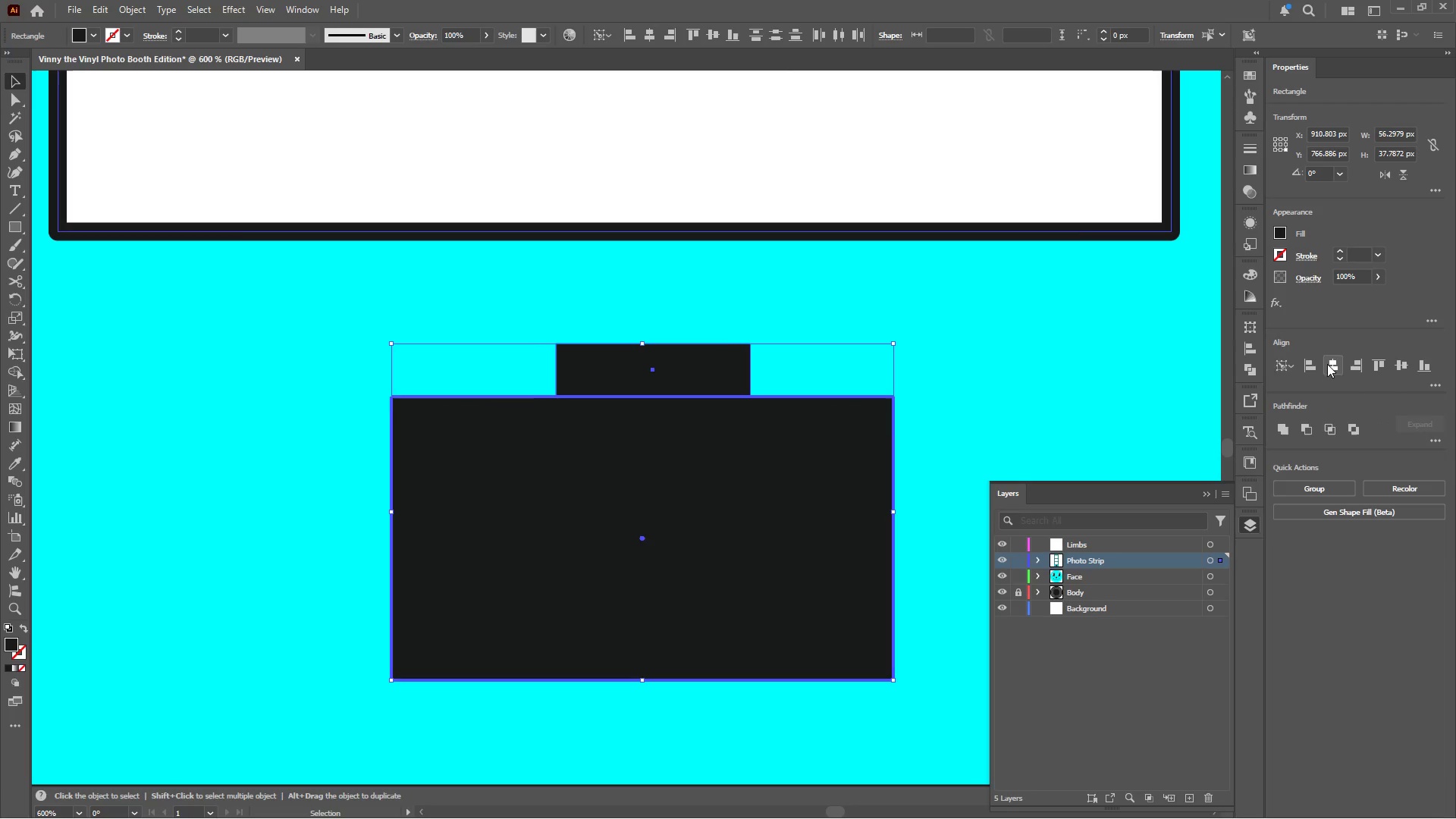 
double_click([999, 366])
 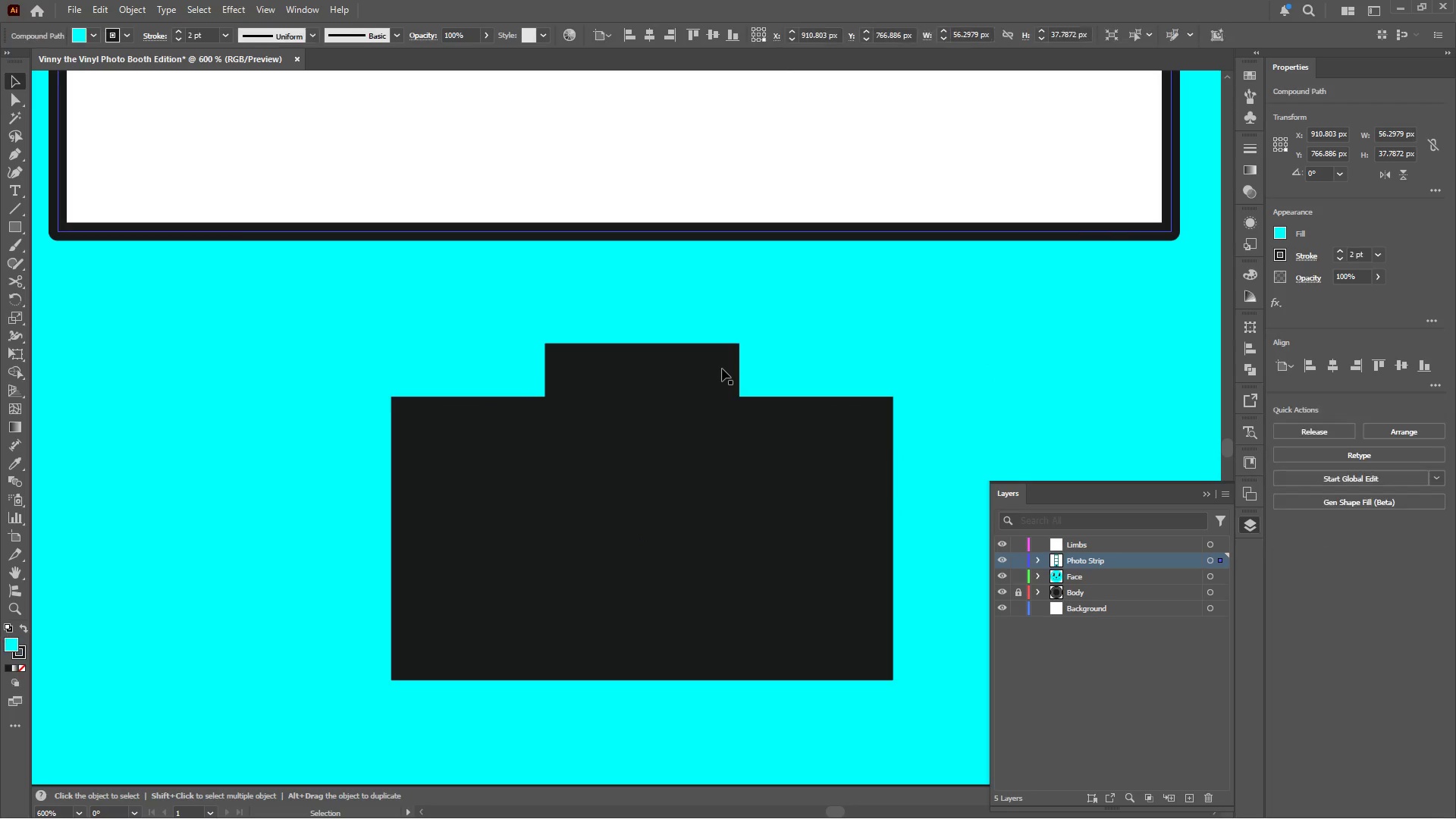 
left_click([714, 366])
 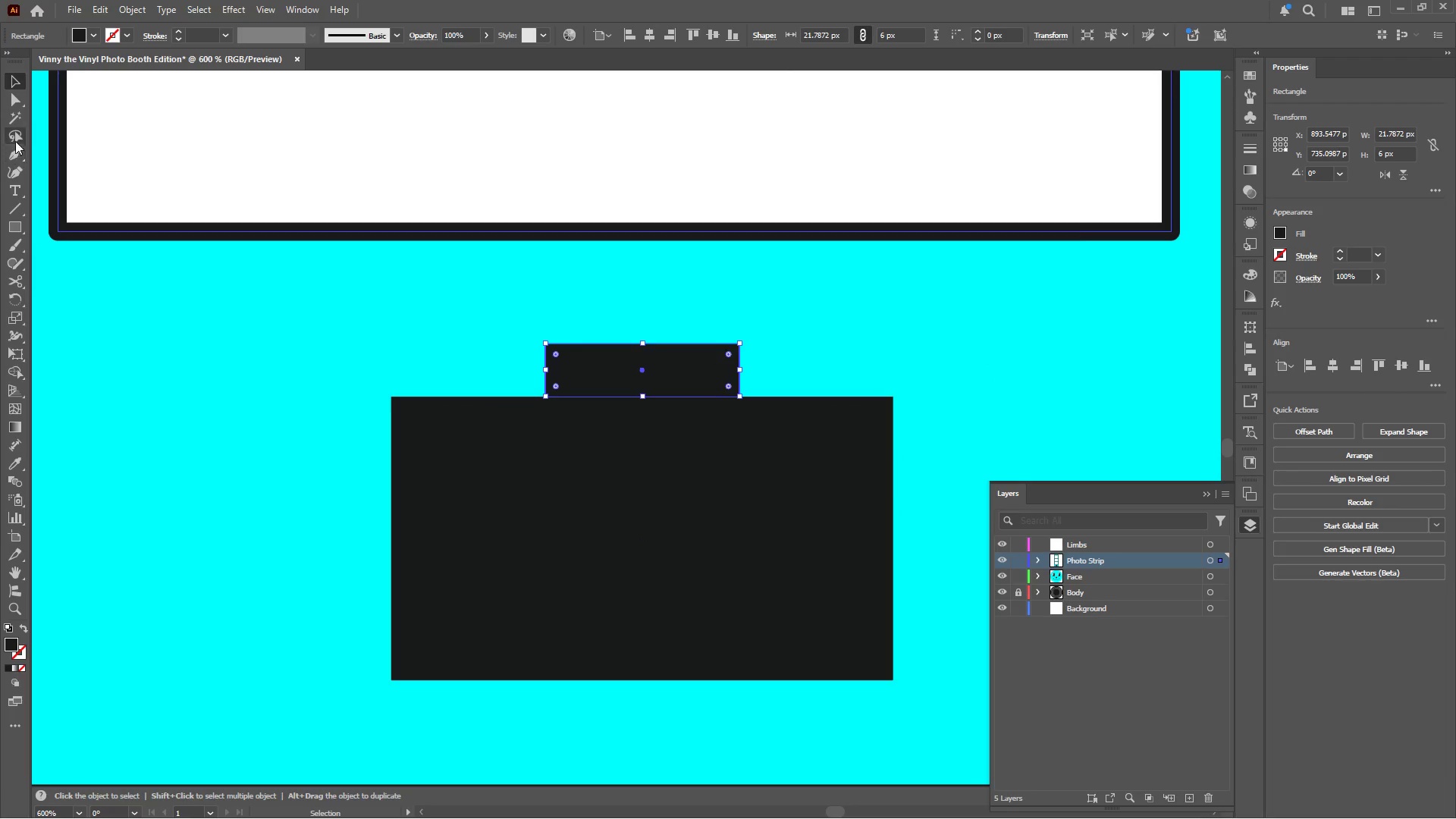 
left_click([17, 93])
 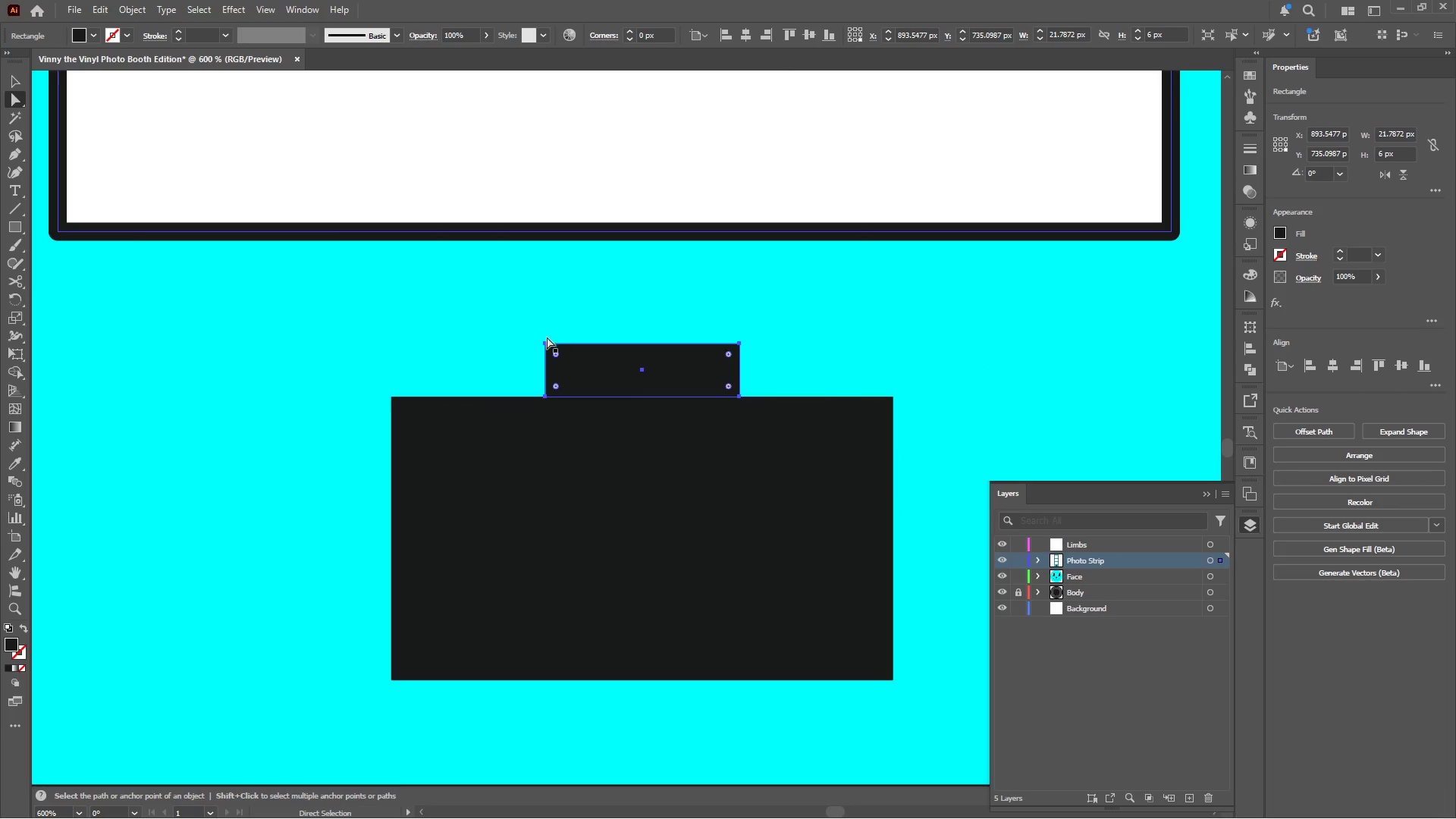 
left_click([544, 342])
 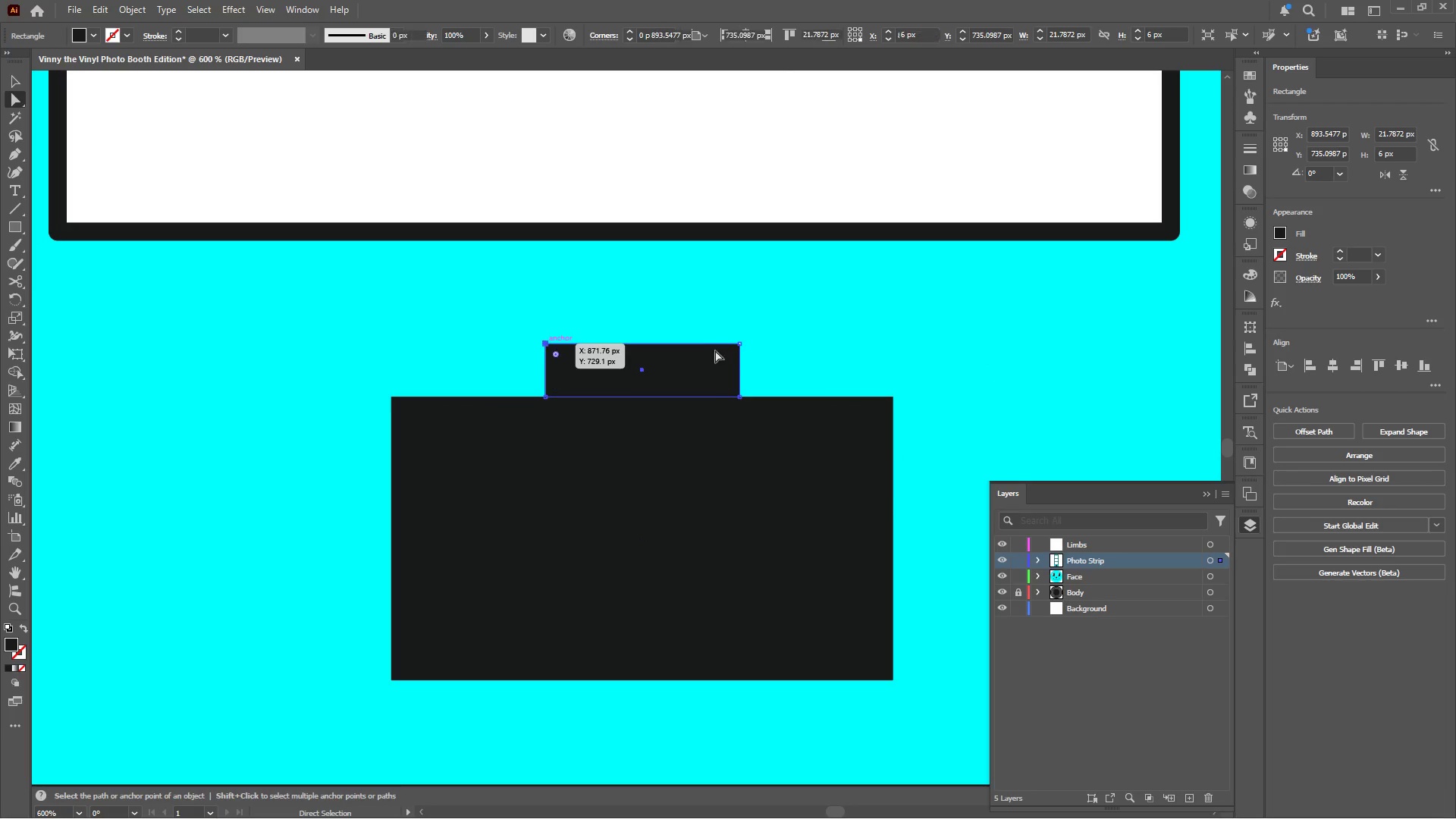 
hold_key(key=ShiftLeft, duration=1.45)
left_click([739, 345])
 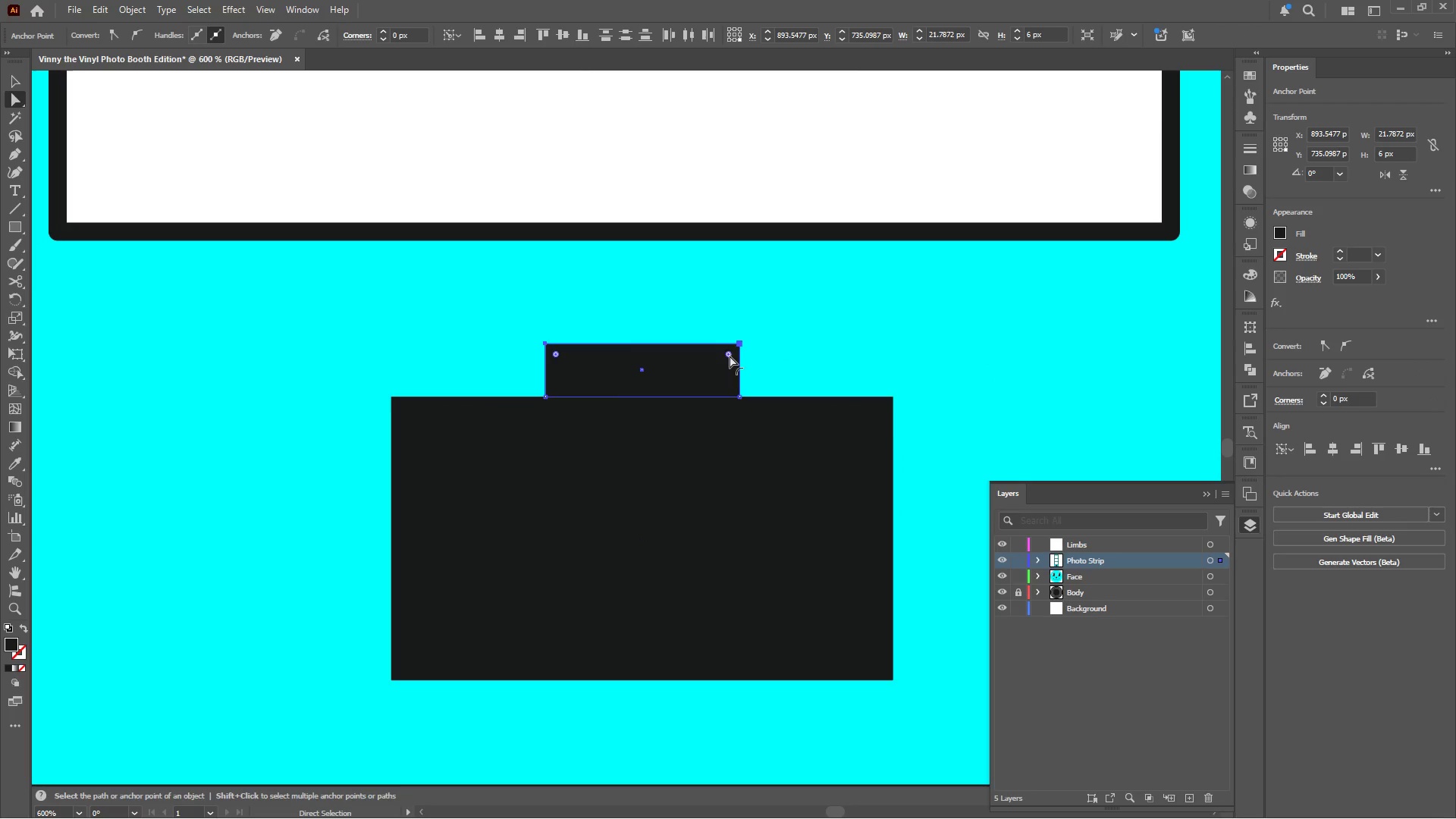 
left_click_drag(start_coordinate=[728, 355], to_coordinate=[667, 400])
 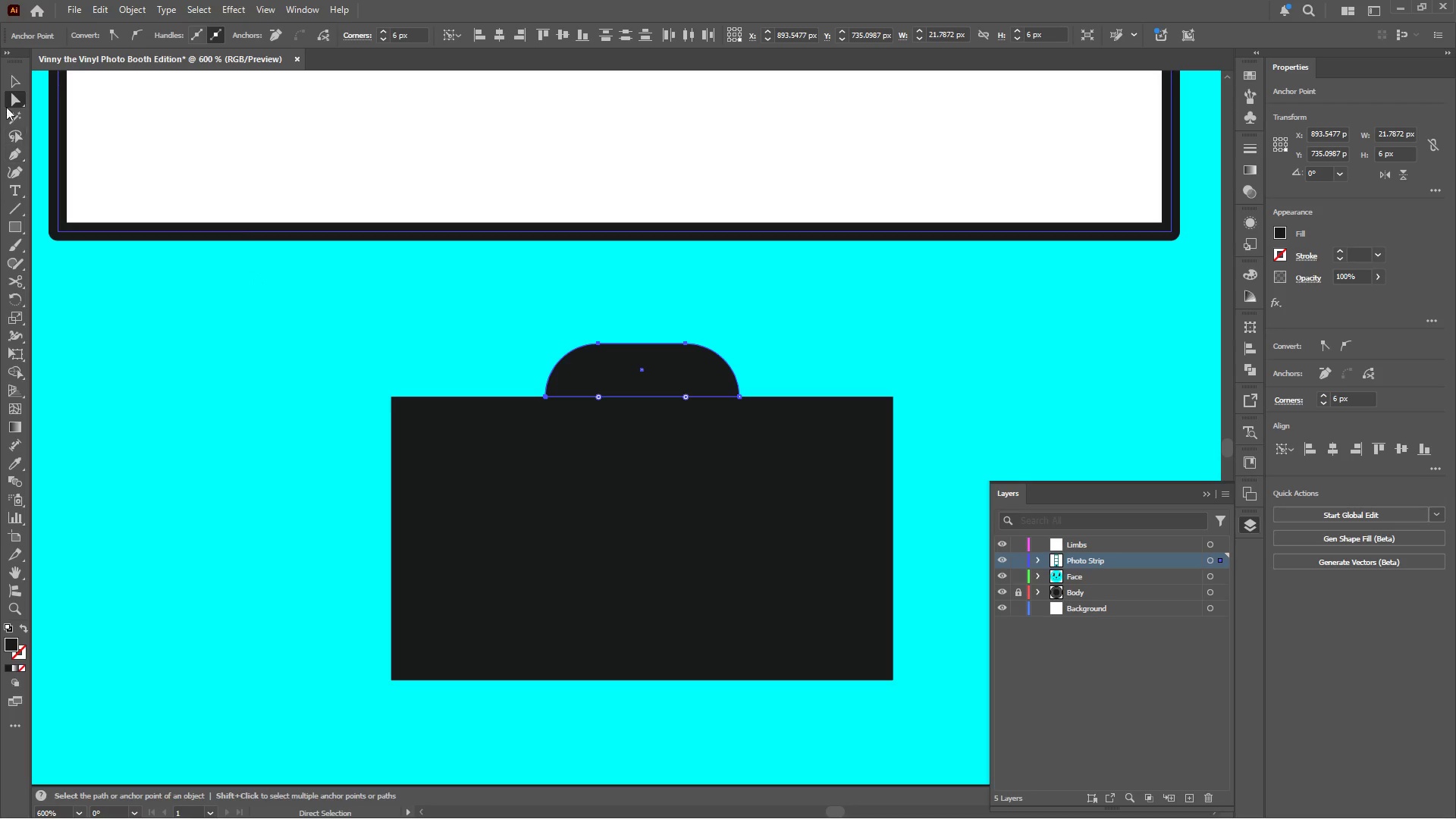 
left_click([8, 81])
 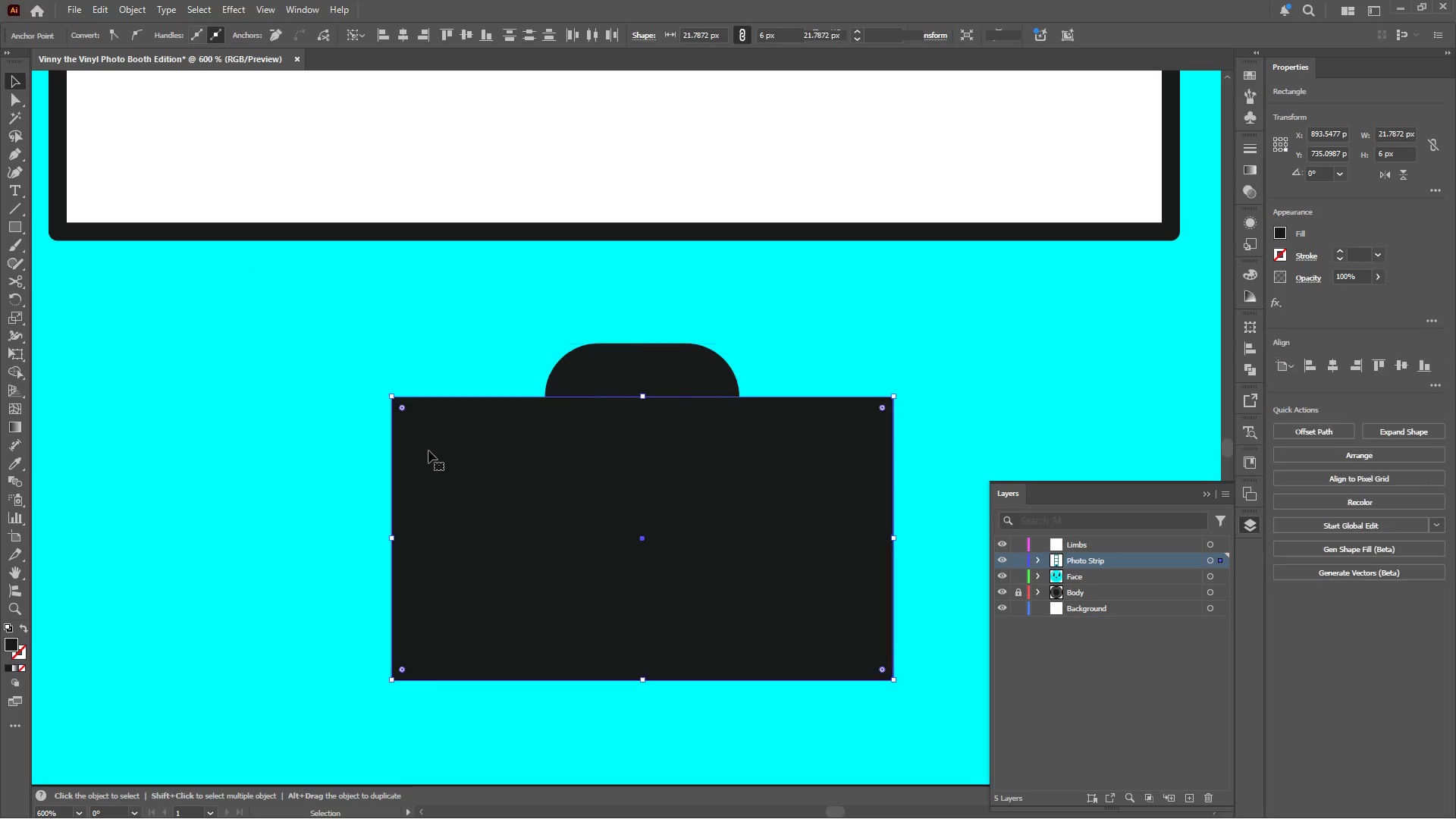 
left_click_drag(start_coordinate=[406, 409], to_coordinate=[423, 431])
 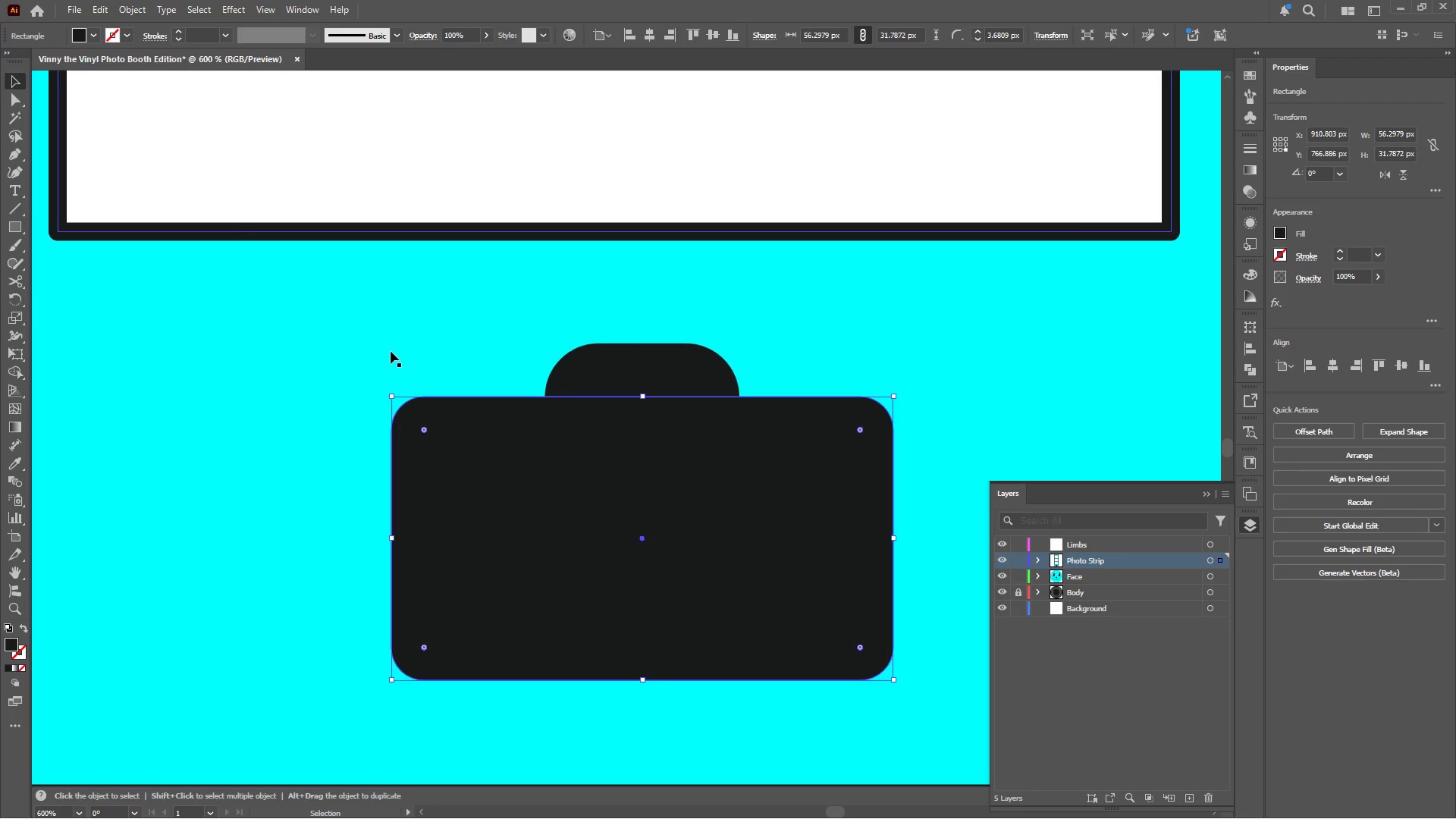 
left_click([390, 347])
 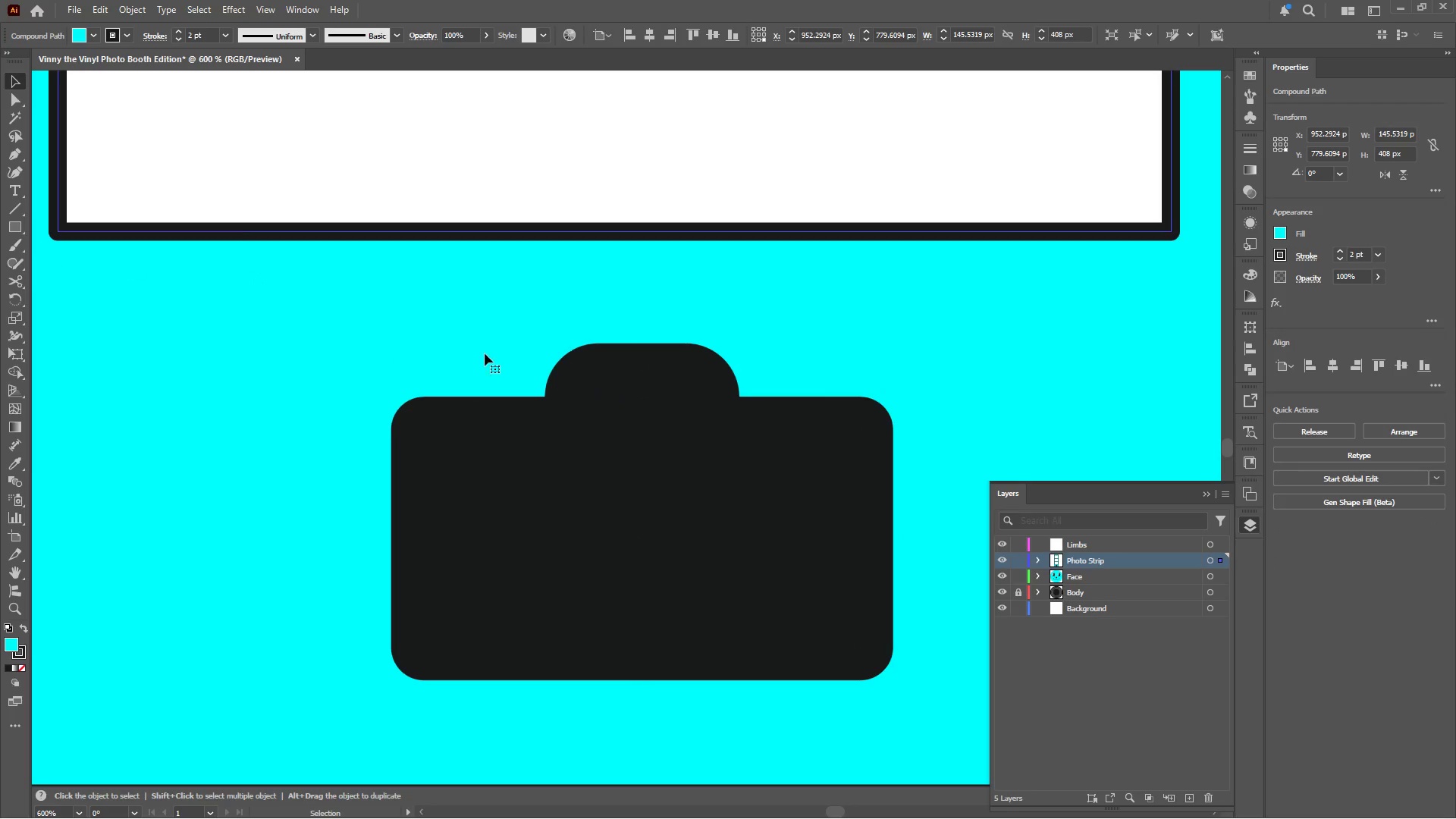 
left_click([582, 375])
 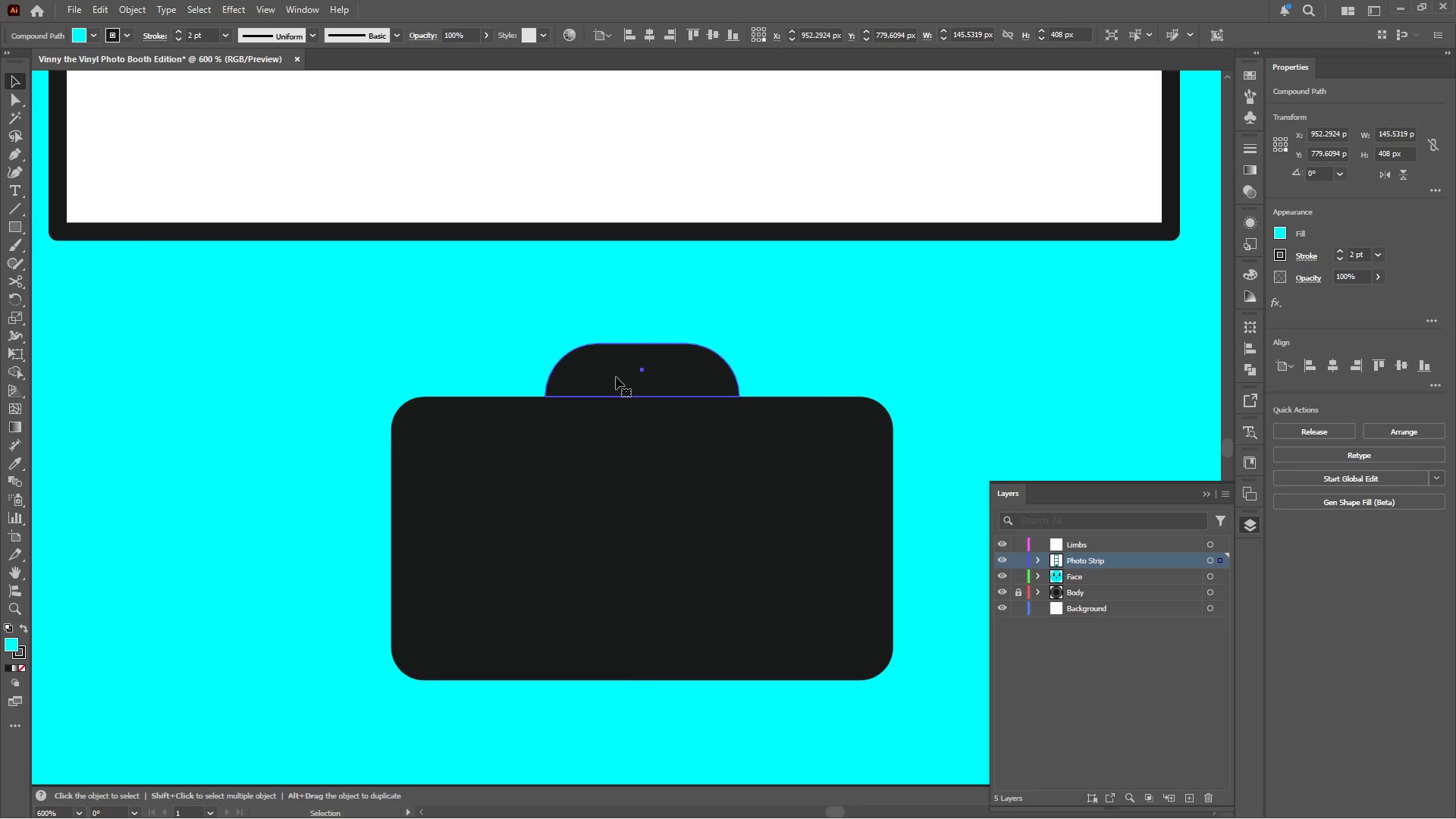 
hold_key(key=AltLeft, duration=0.83)
left_click_drag(start_coordinate=[617, 377], to_coordinate=[472, 381])
 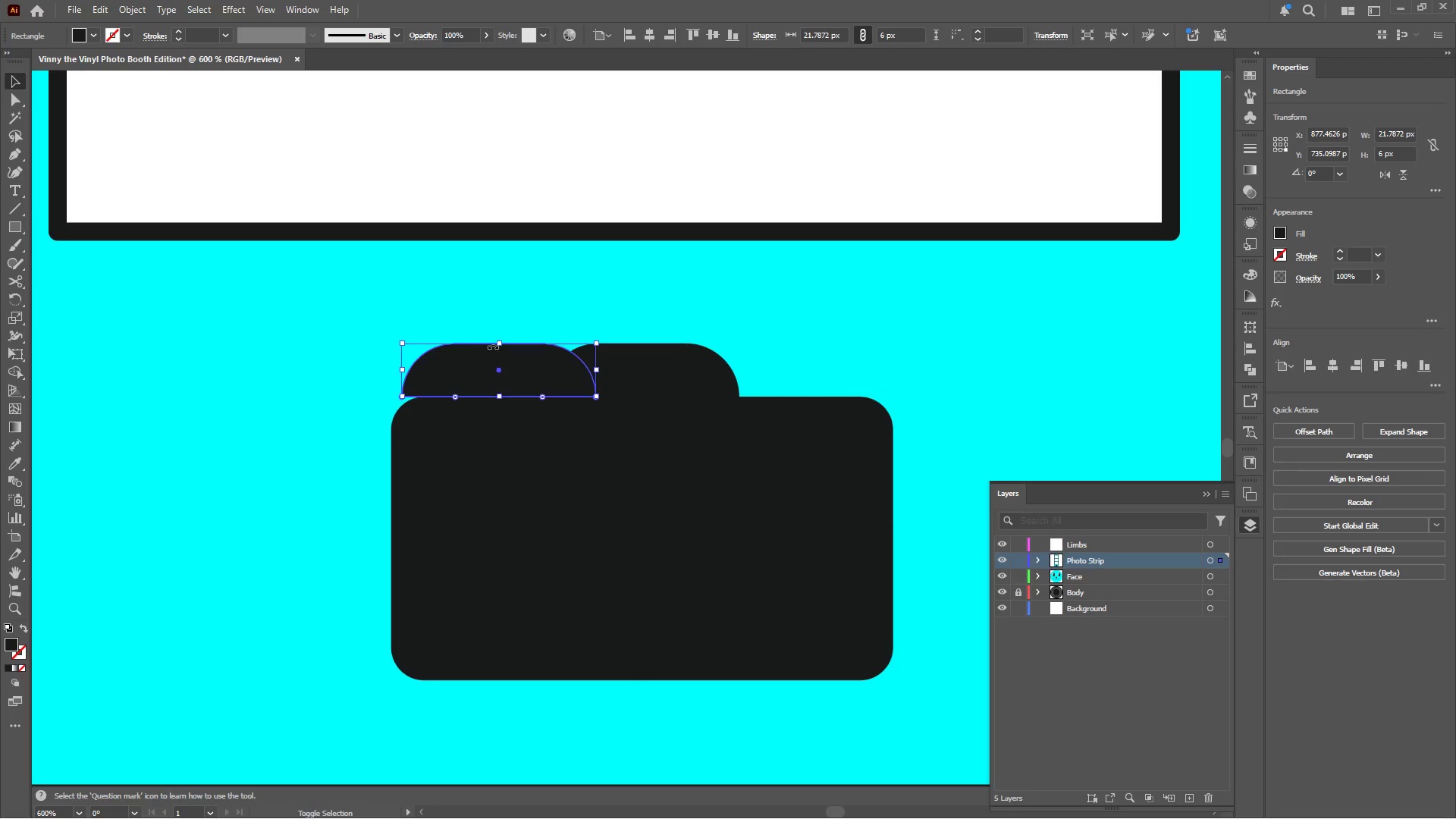 
hold_key(key=ShiftLeft, duration=0.55)
 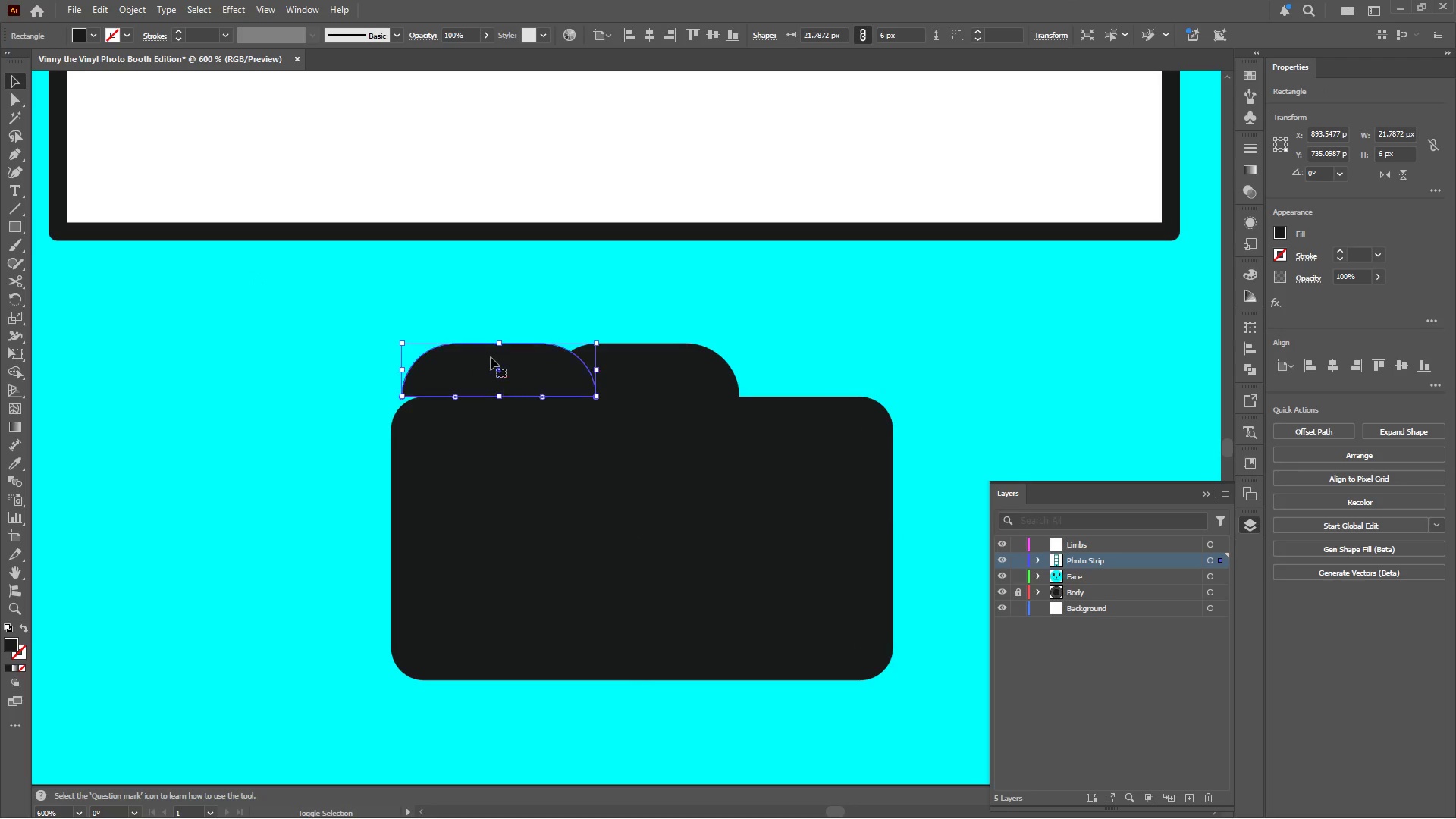 
hold_key(key=ShiftLeft, duration=1.69)
left_click_drag(start_coordinate=[502, 345], to_coordinate=[501, 370])
 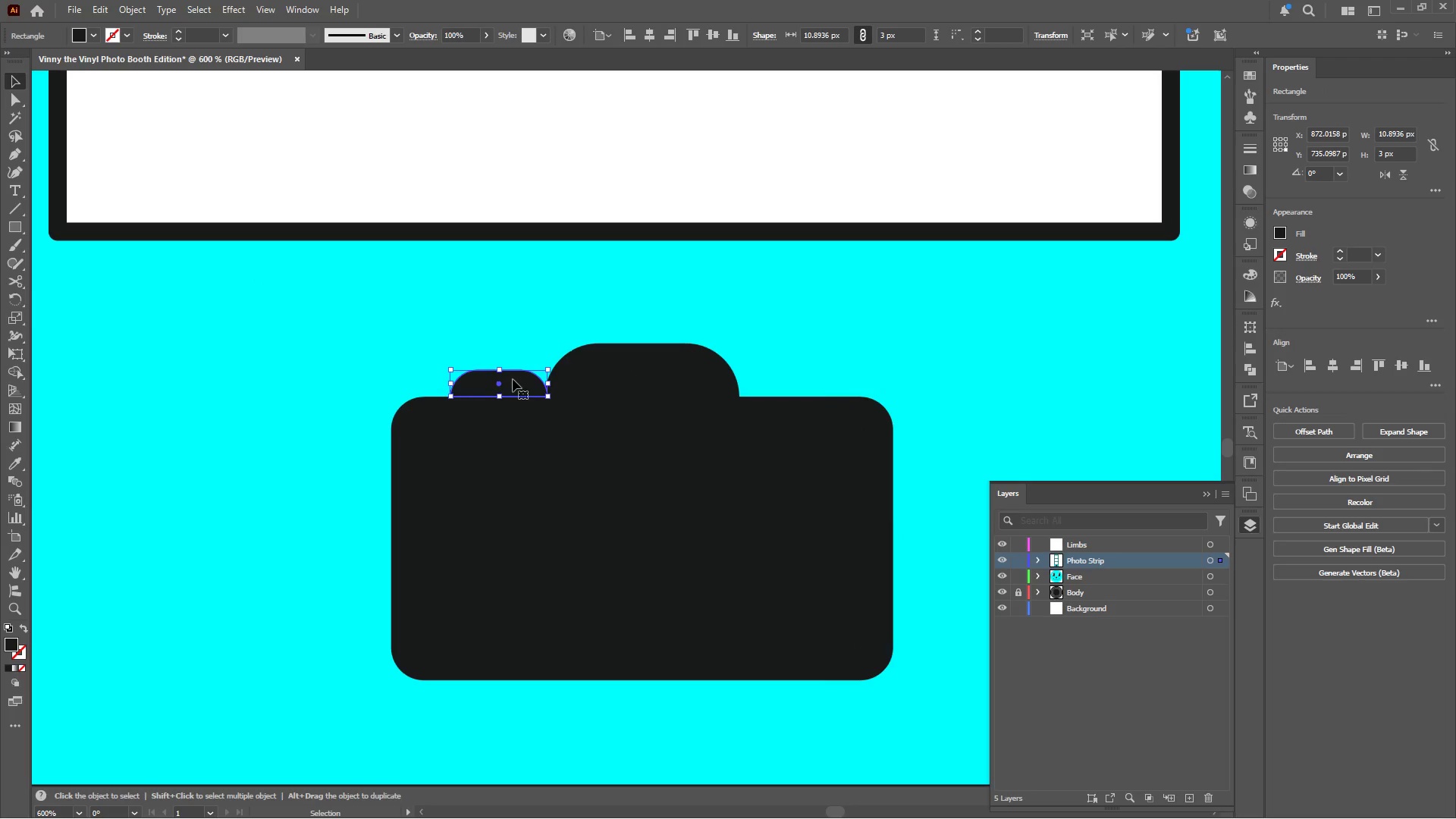 
left_click_drag(start_coordinate=[513, 380], to_coordinate=[503, 383])
 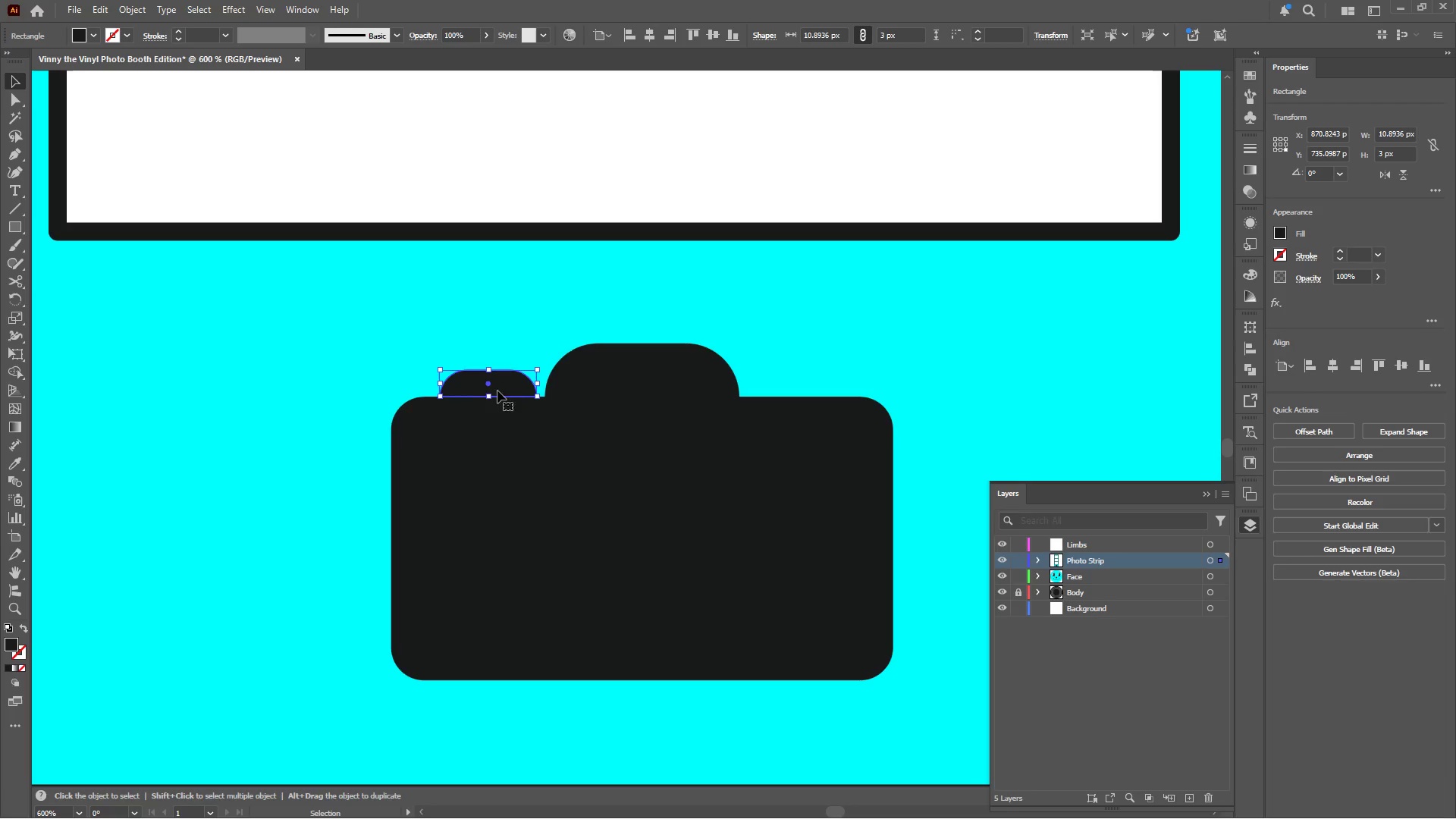 
hold_key(key=AltLeft, duration=0.48)
scroll: coordinate [508, 396], scroll_direction: down, amount: 1.0
 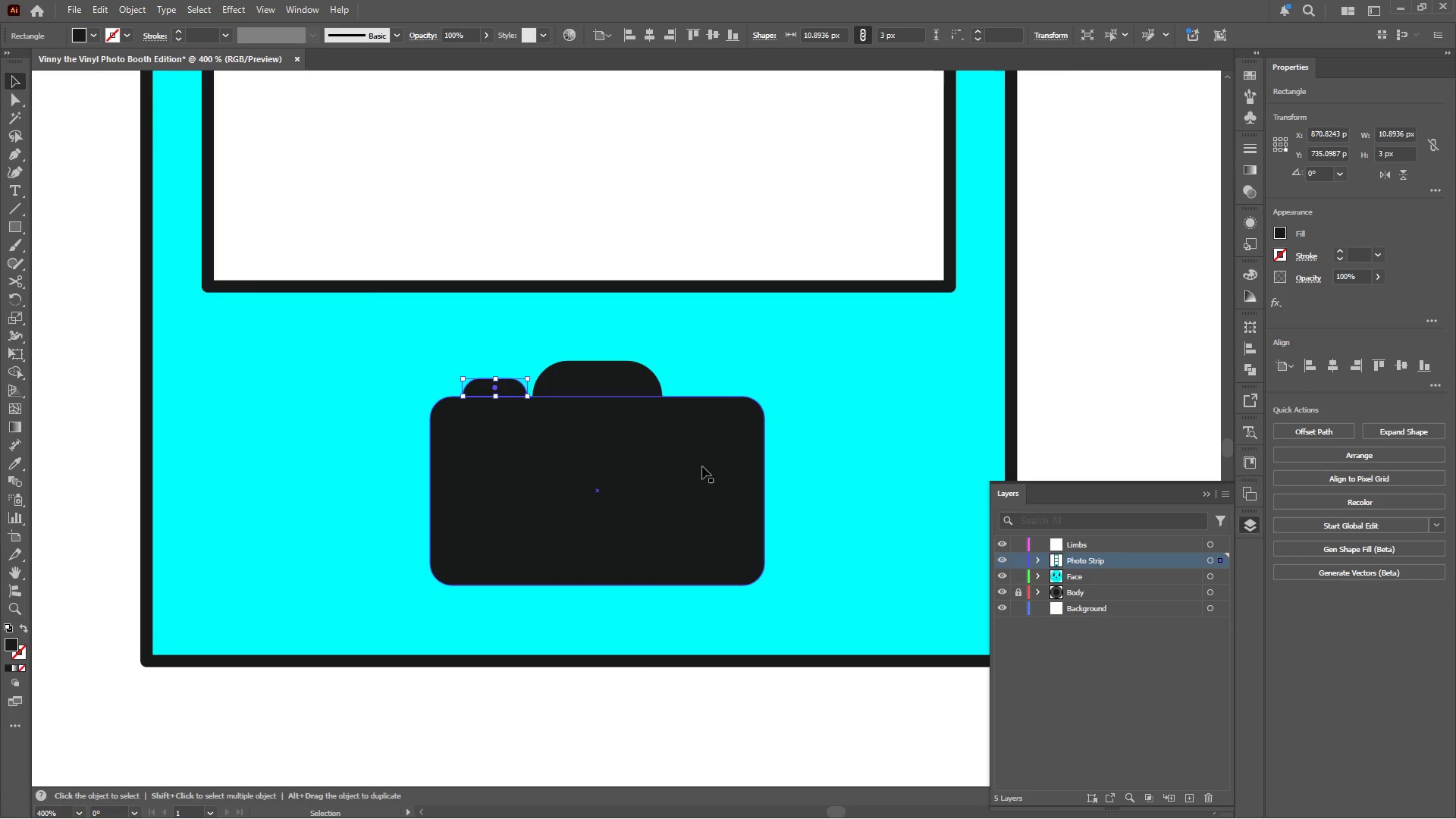 
hold_key(key=AltLeft, duration=0.41)
scroll: coordinate [714, 468], scroll_direction: up, amount: 1.0
 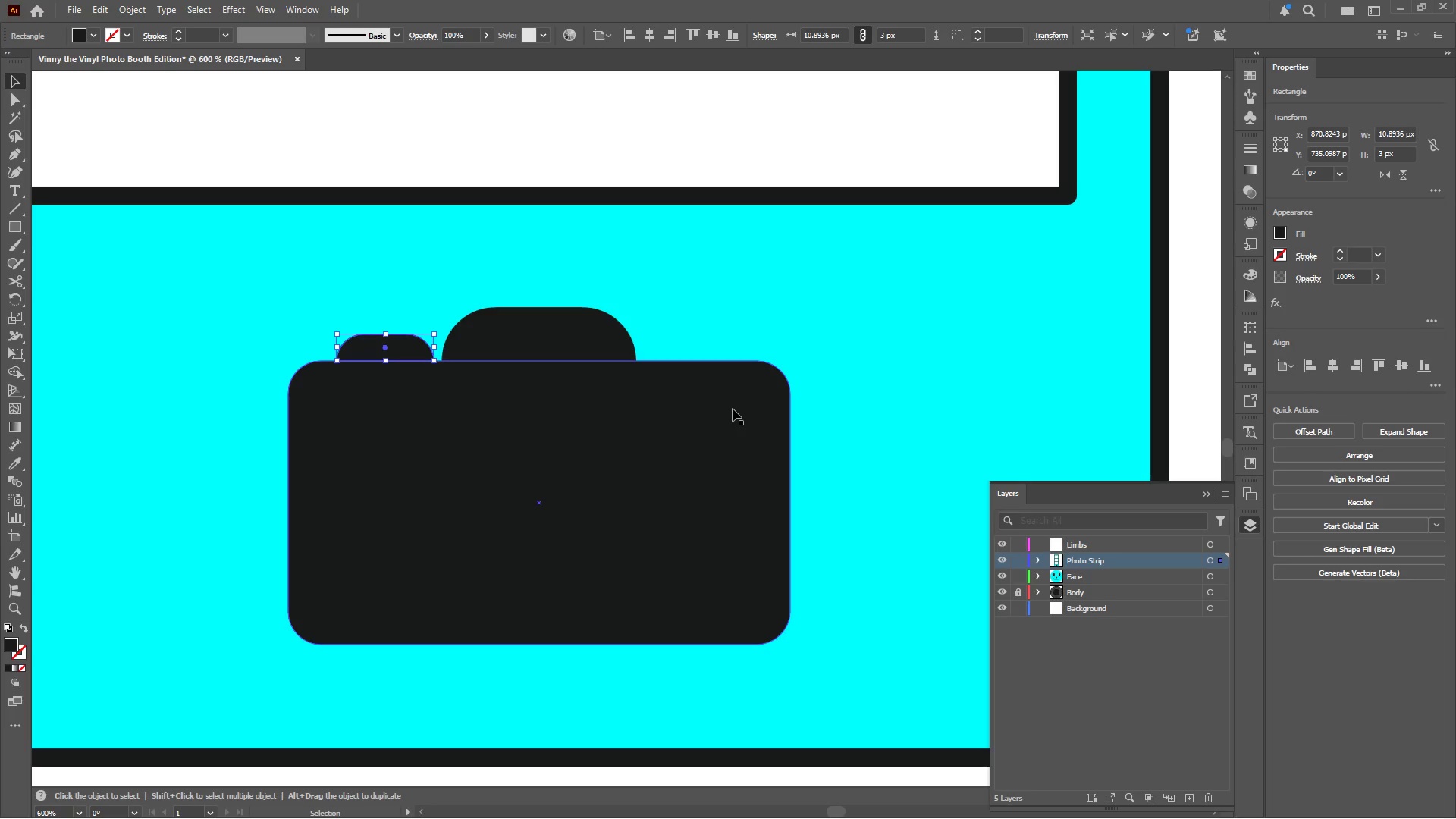 
left_click([733, 409])
 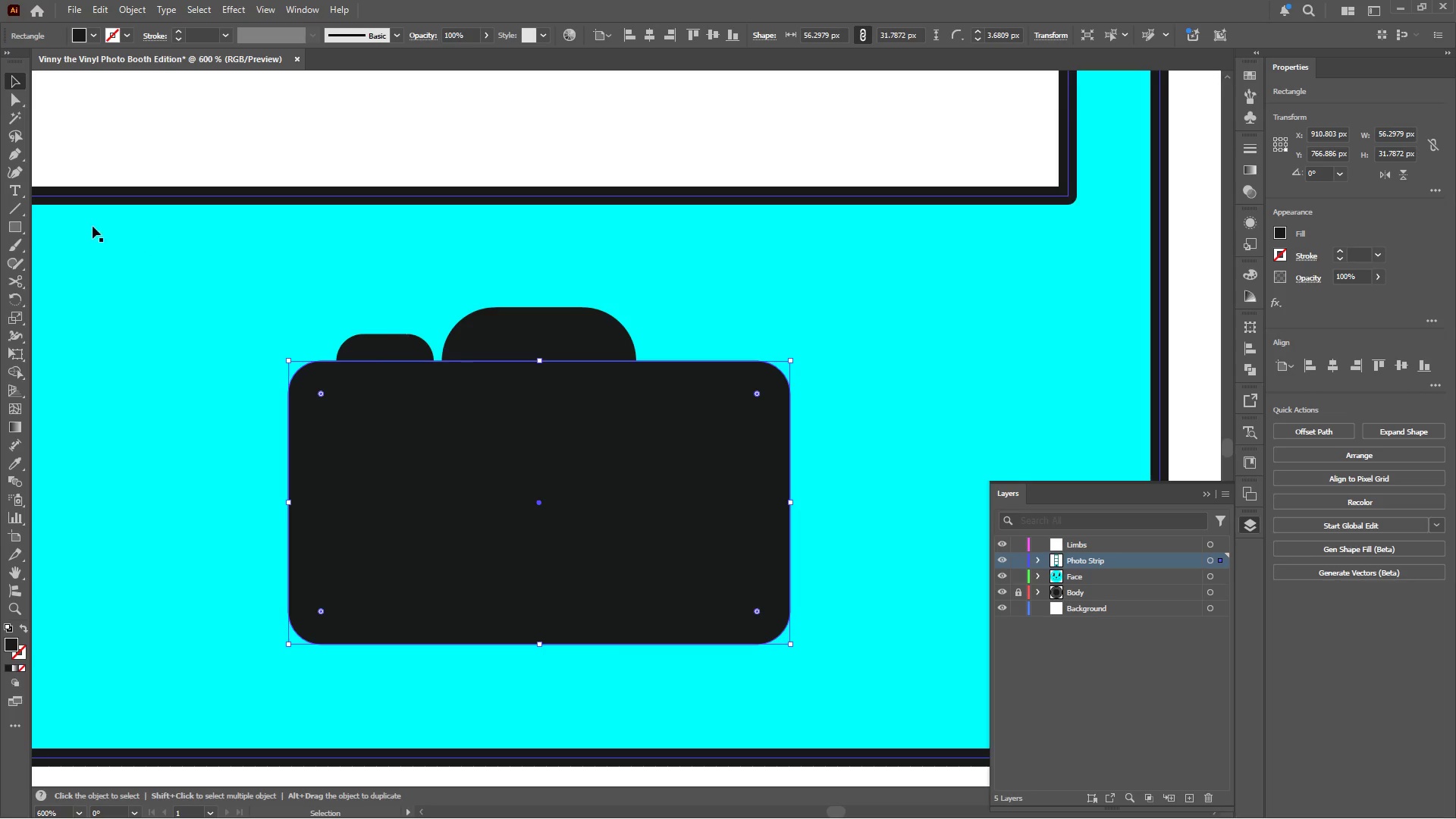 
right_click([13, 234])
 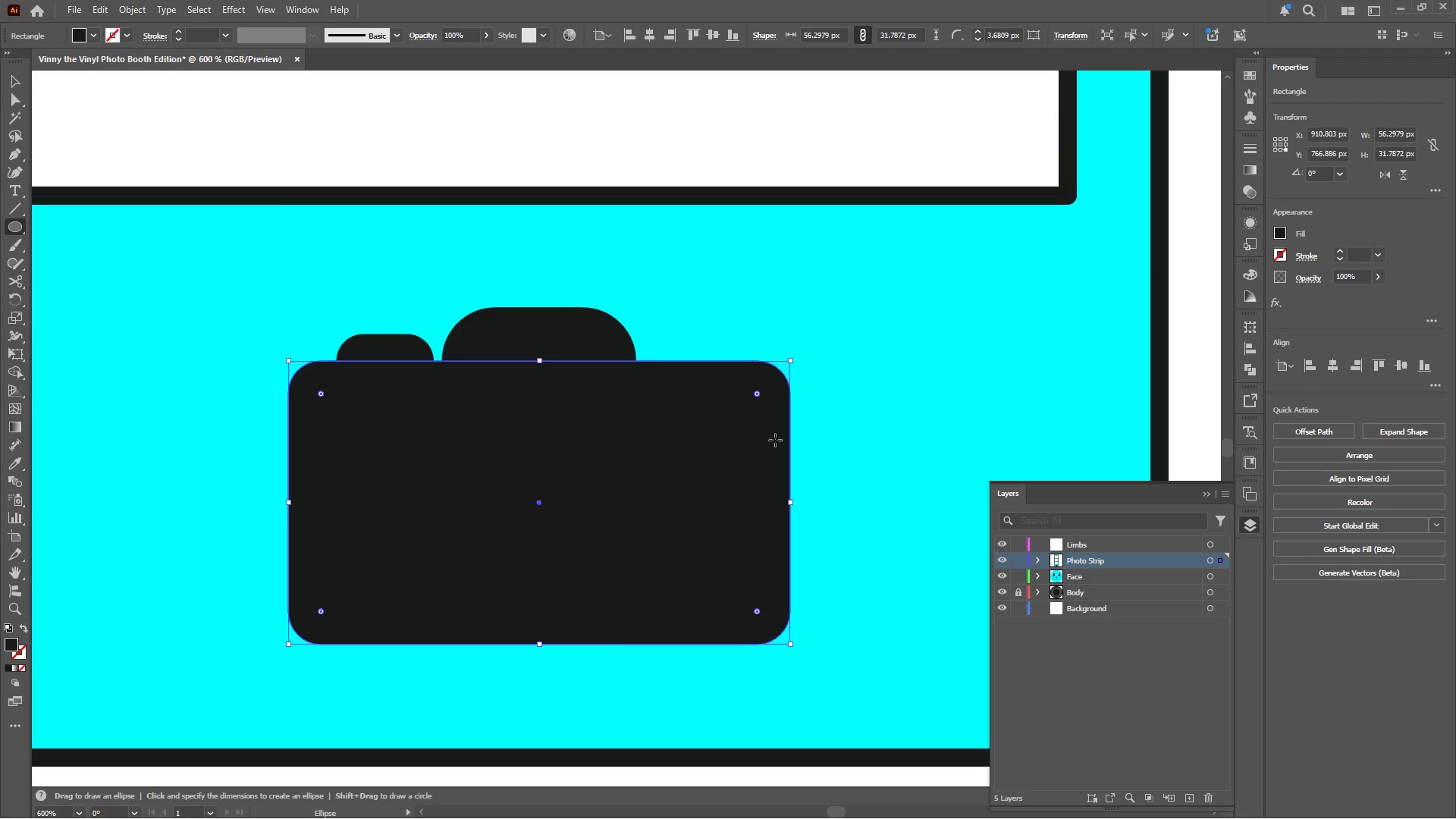 
hold_key(key=AltLeft, duration=0.36)
 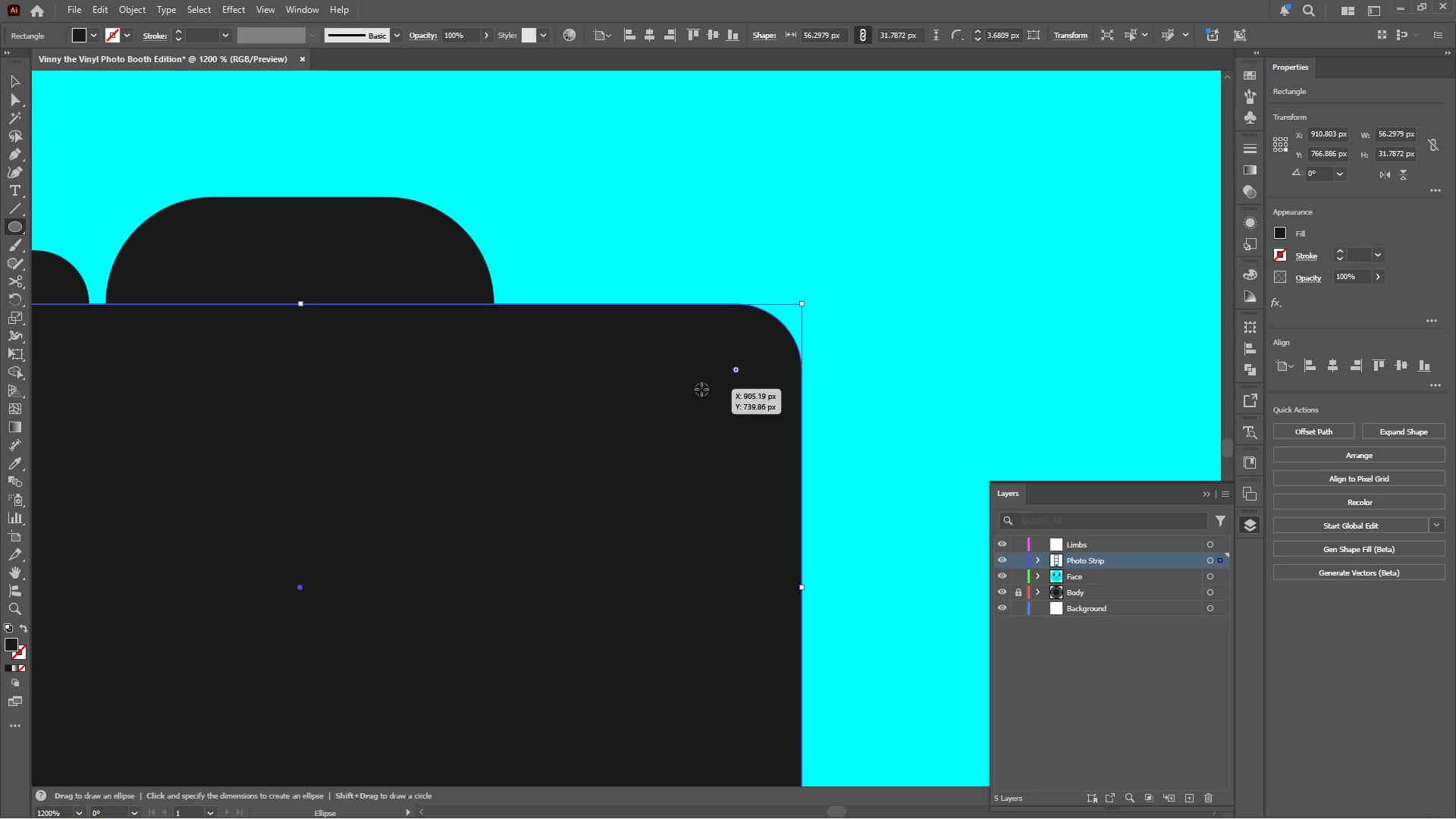 
hold_key(key=ShiftLeft, duration=1.7)
 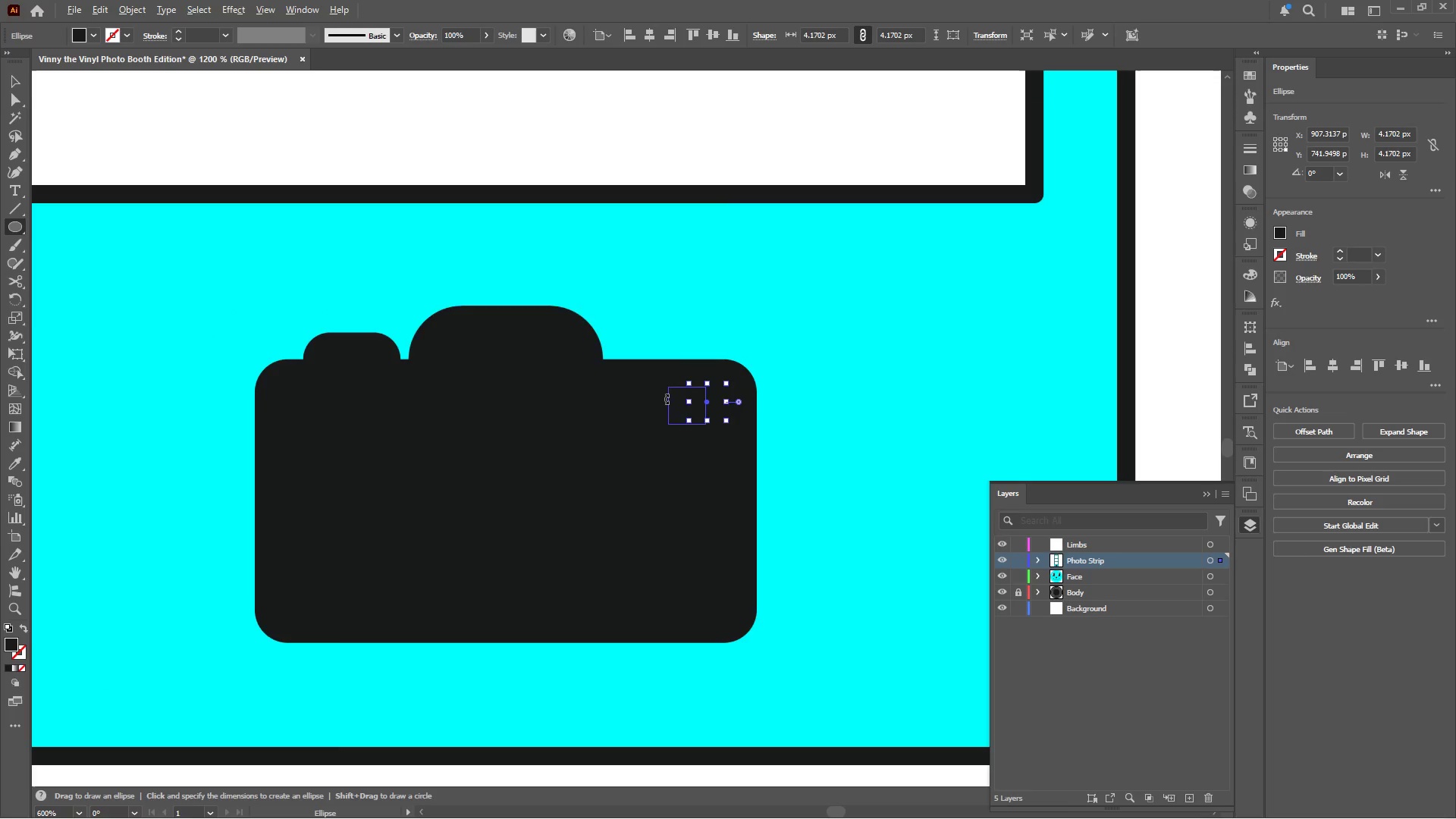 
hold_key(key=AltLeft, duration=1.61)
 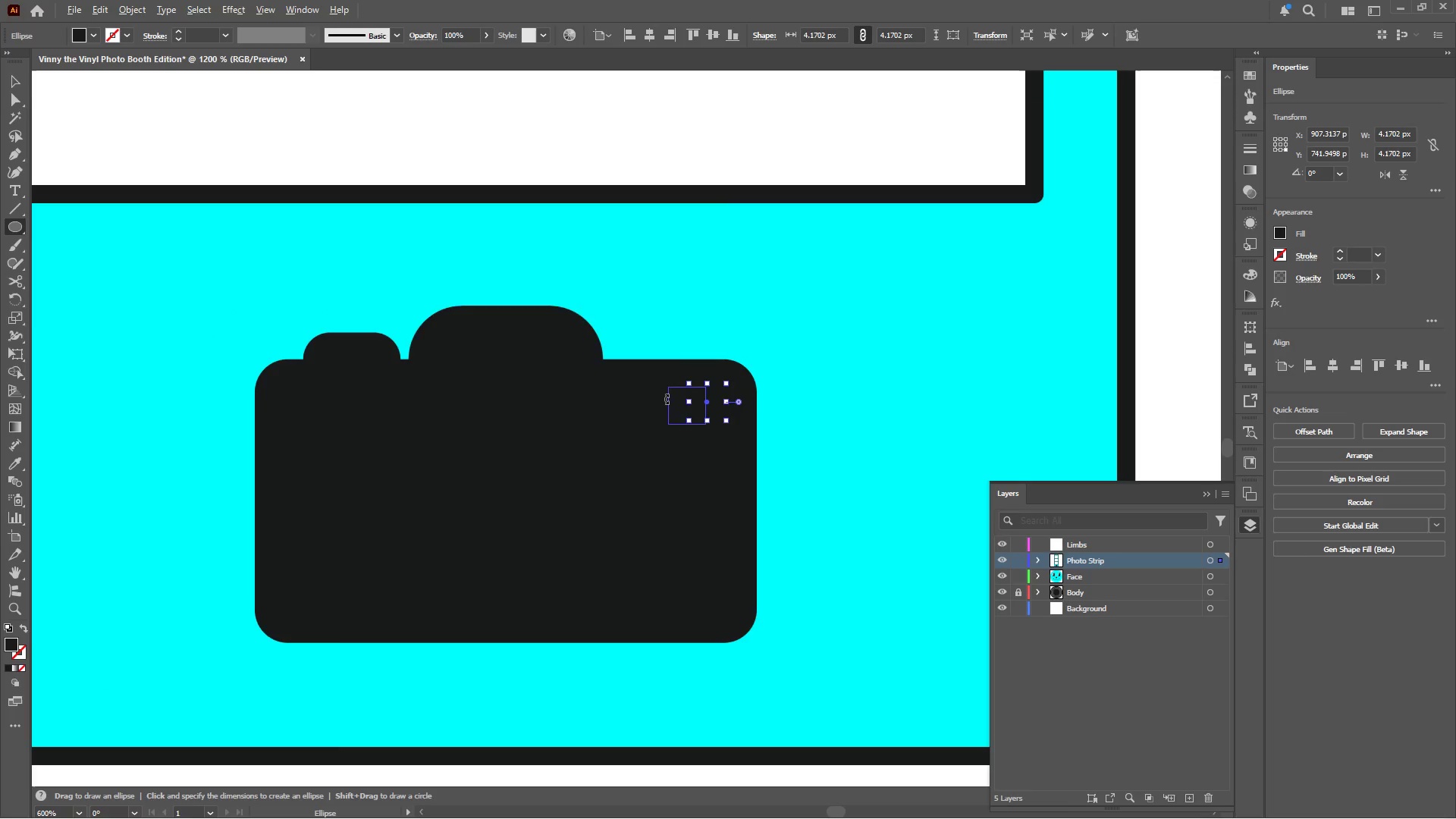 
scroll: coordinate [777, 418], scroll_direction: up, amount: 2.0
 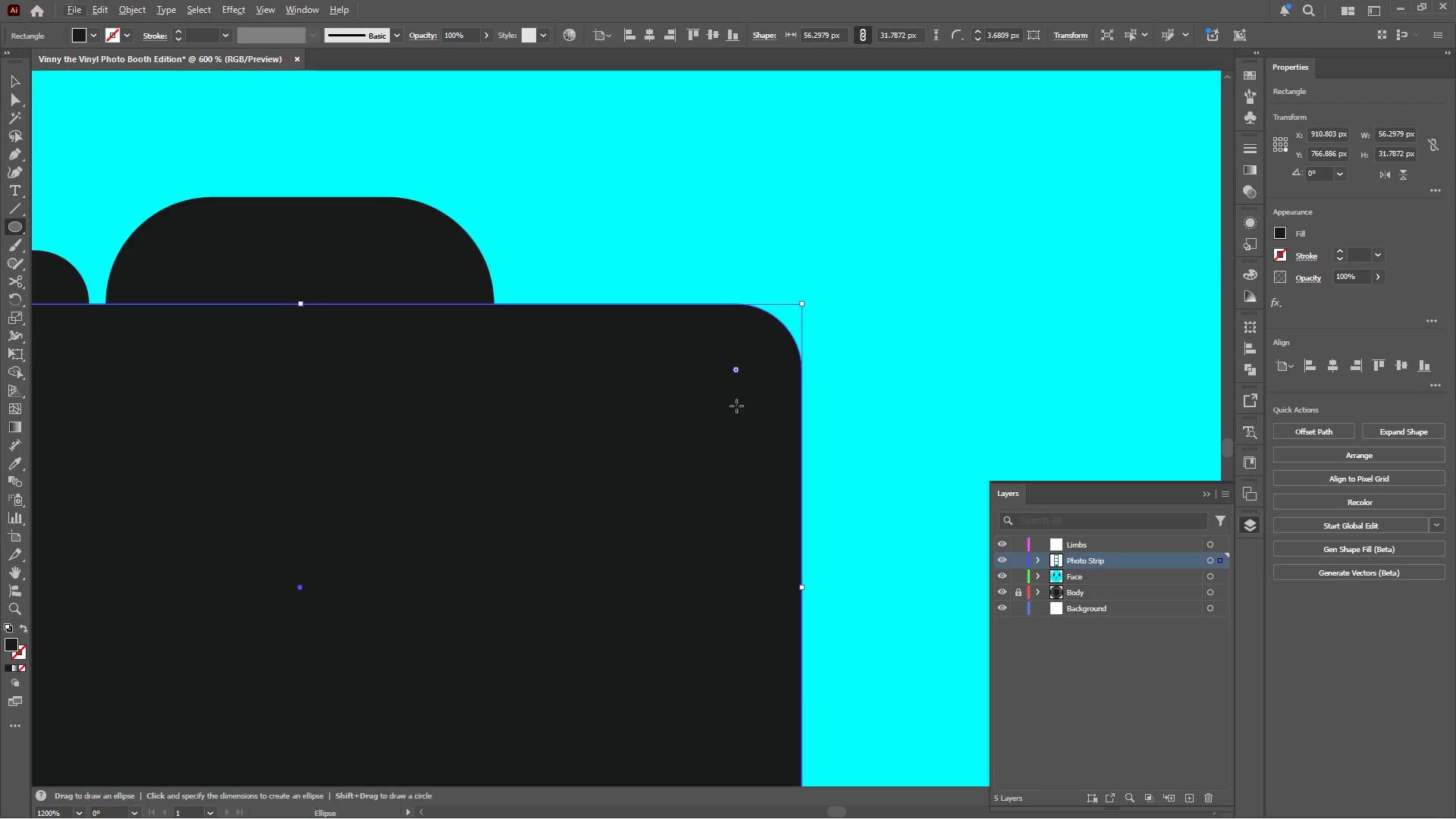 
left_click_drag(start_coordinate=[702, 389], to_coordinate=[727, 426])
 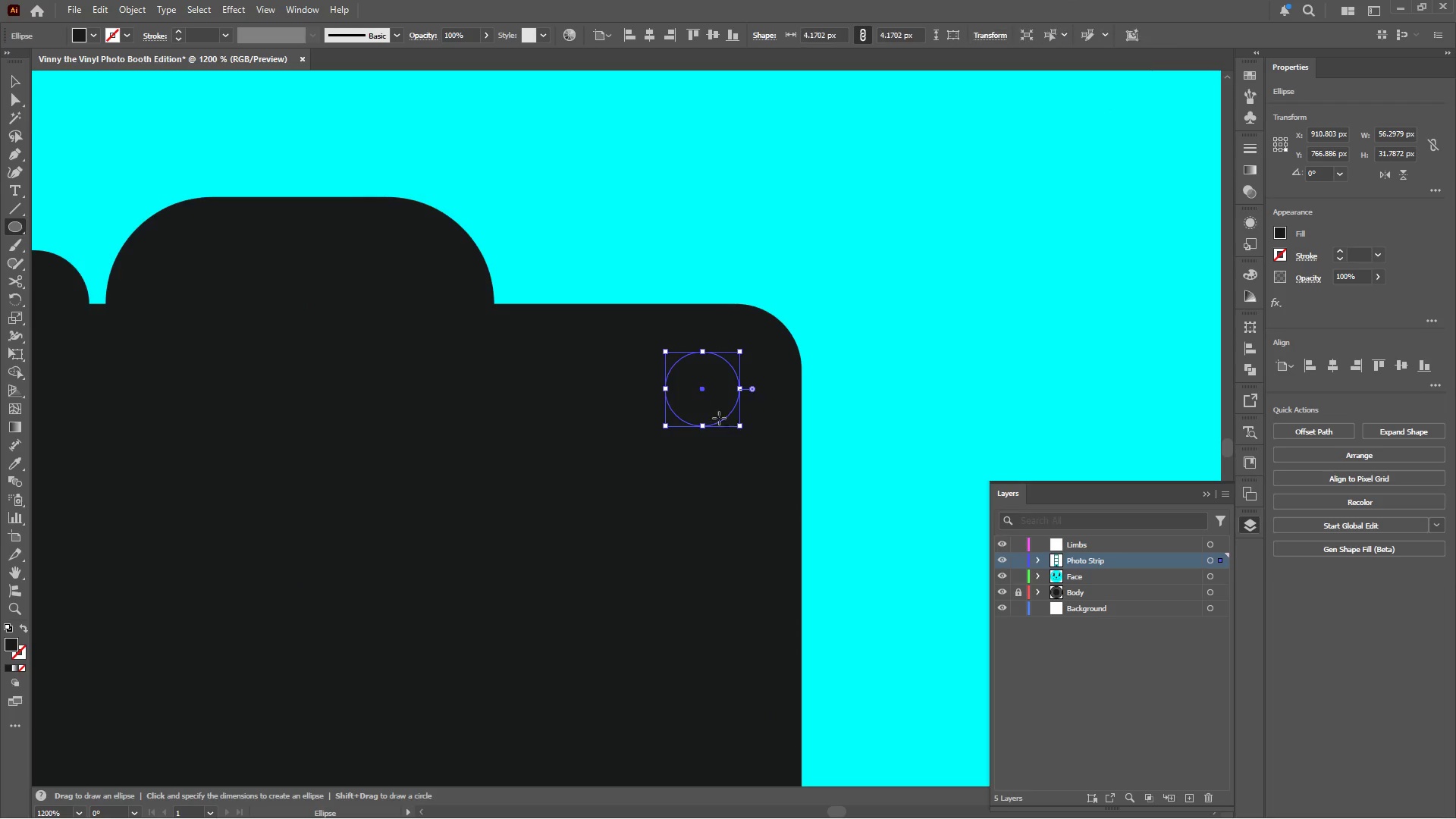 
hold_key(key=AltLeft, duration=0.33)
scroll: coordinate [707, 413], scroll_direction: down, amount: 2.0
 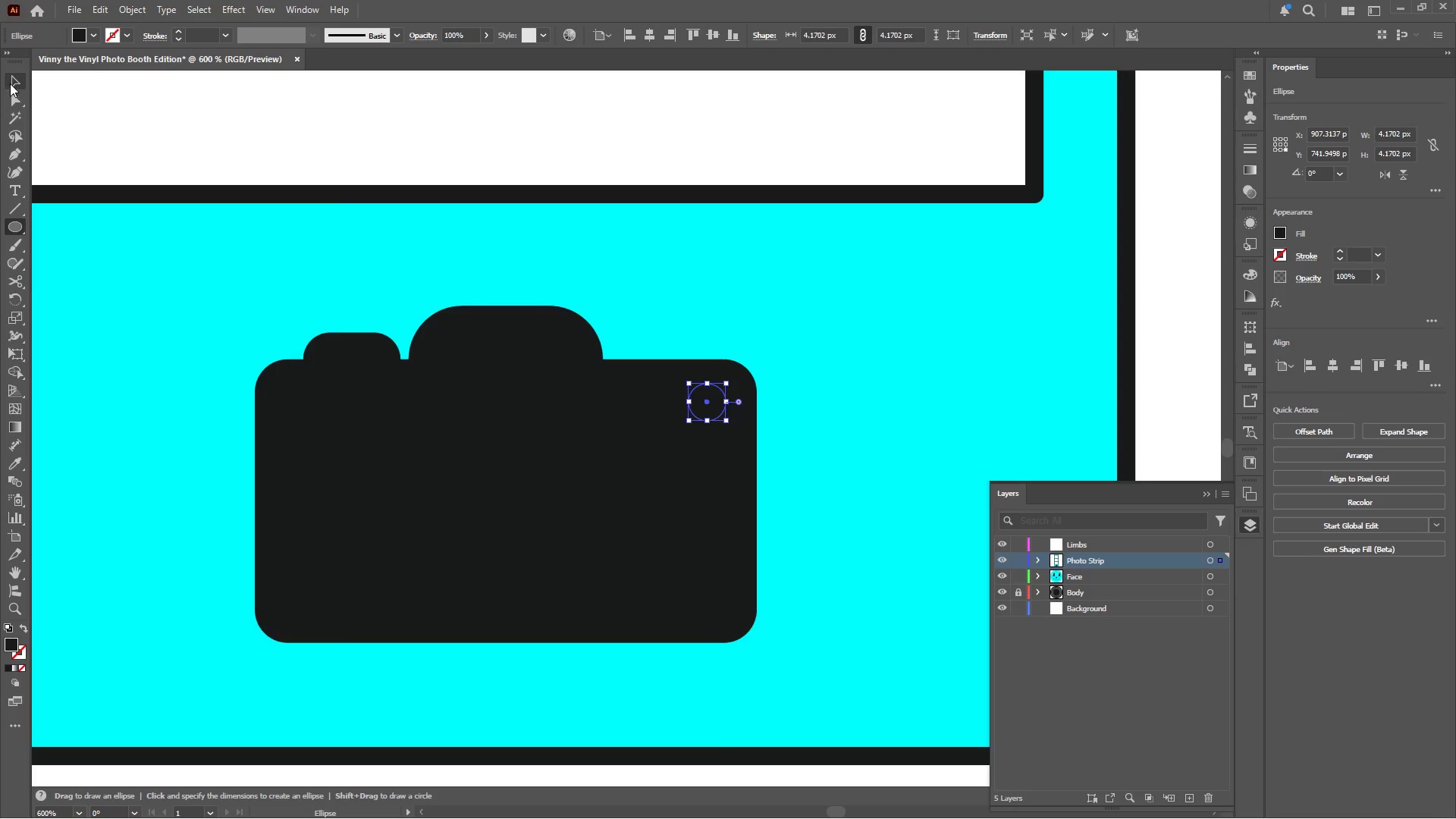 
hold_key(key=AltLeft, duration=0.39)
scroll: coordinate [650, 389], scroll_direction: up, amount: 1.0
 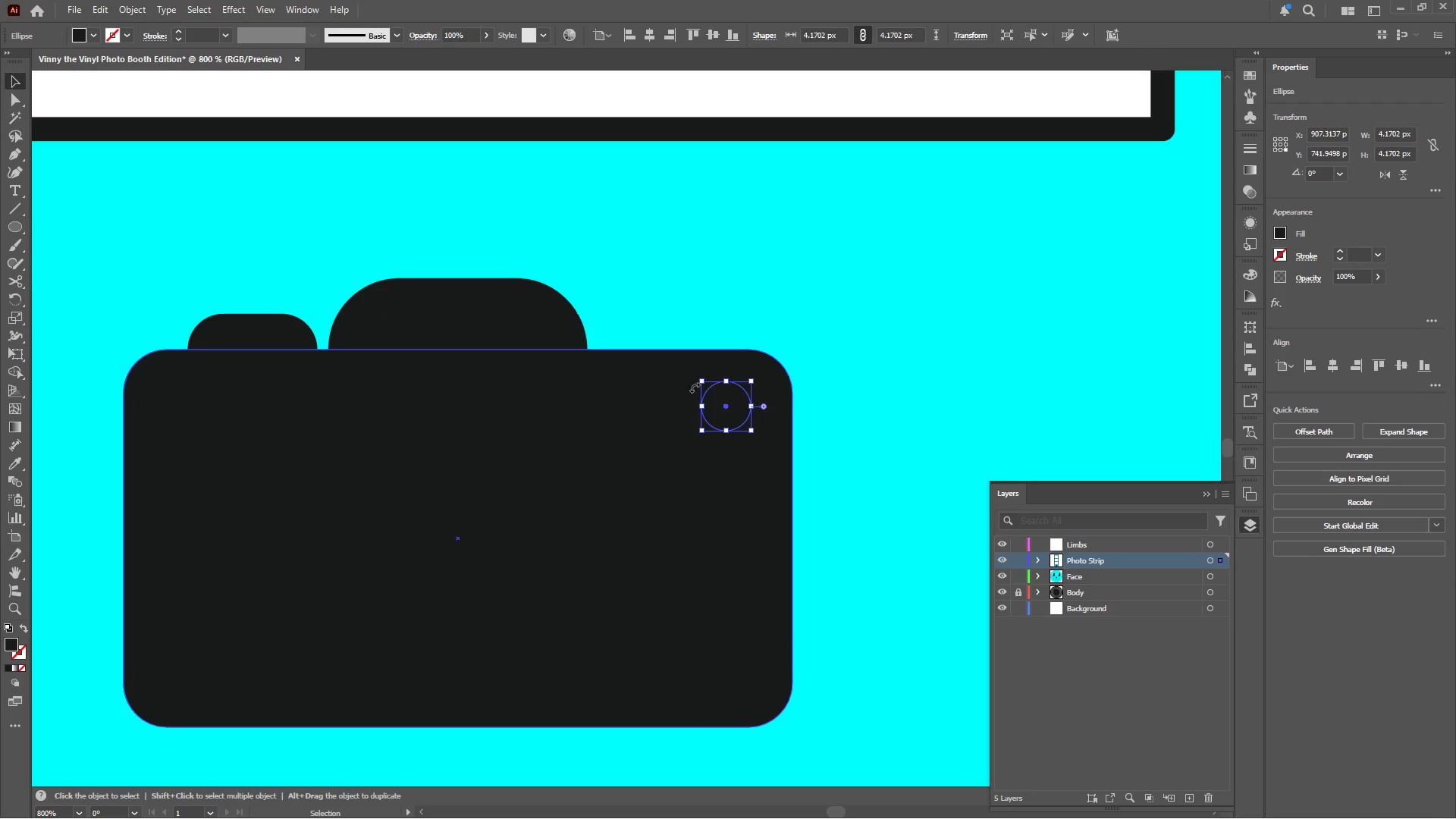 
hold_key(key=ShiftLeft, duration=2.22)
hold_key(key=AltLeft, duration=2.16)
left_click_drag(start_coordinate=[752, 380], to_coordinate=[744, 391])
 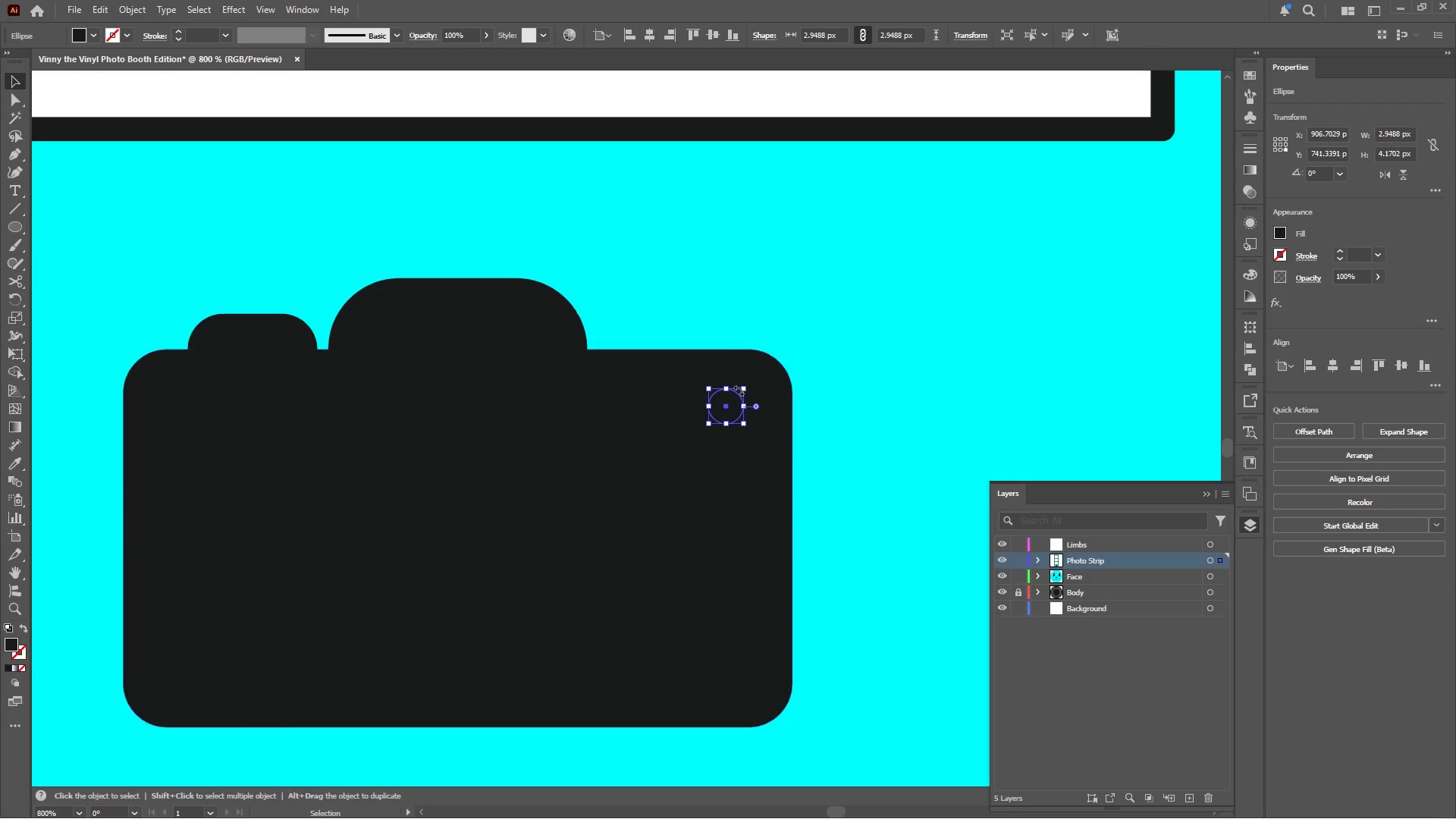 
hold_key(key=AltLeft, duration=0.45)
 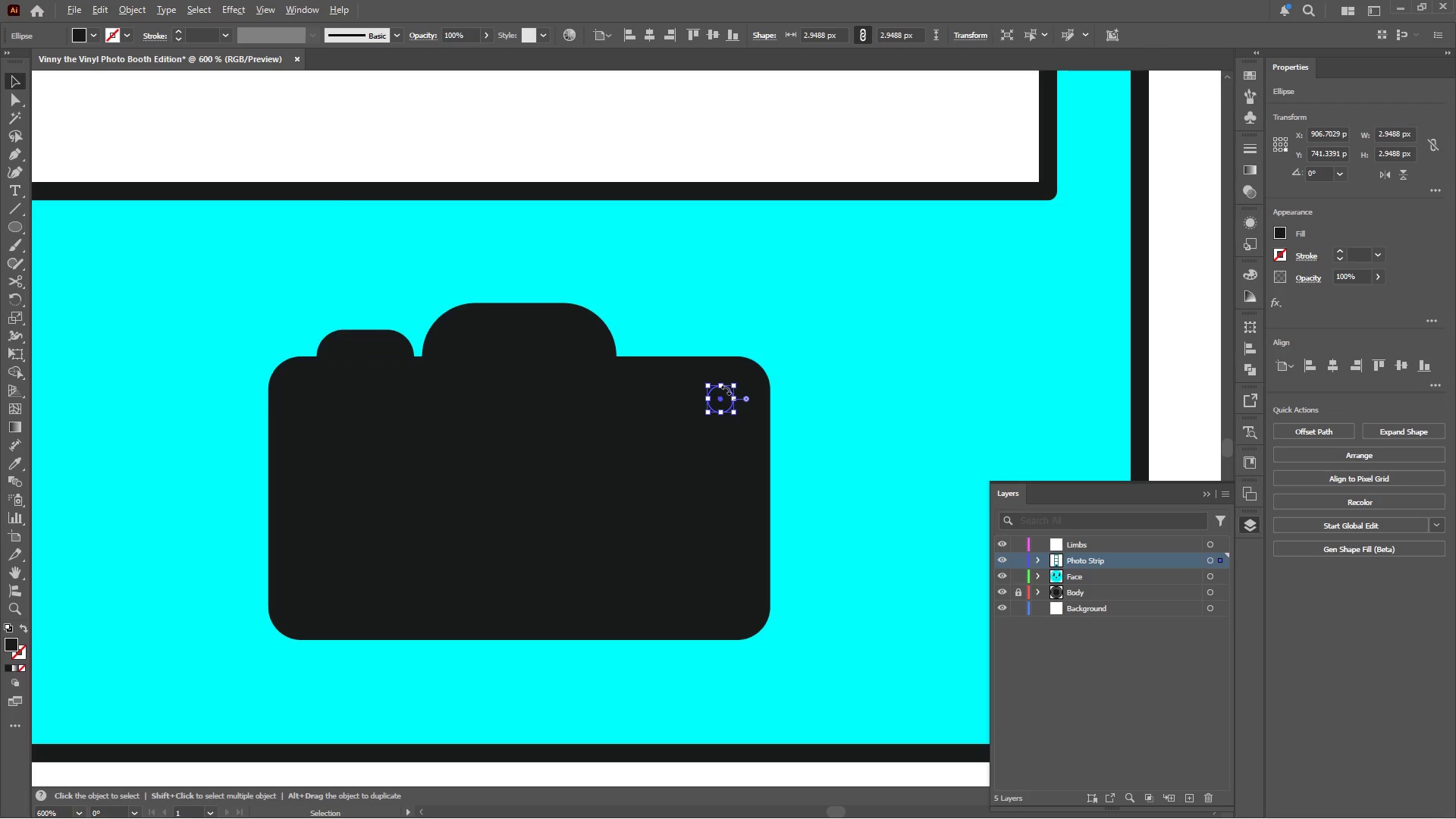 
hold_key(key=AltLeft, duration=0.7)
 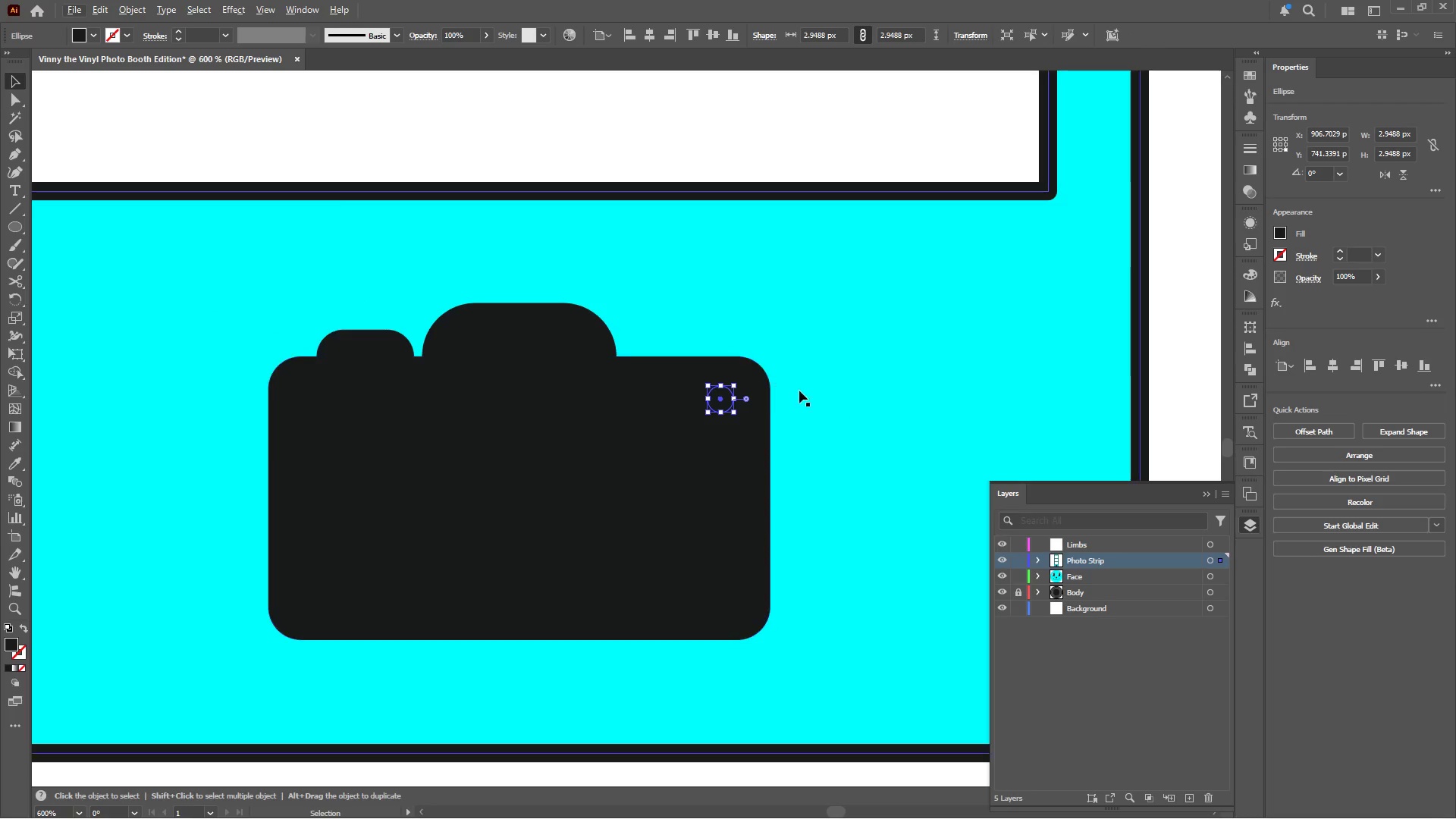 
scroll: coordinate [704, 378], scroll_direction: down, amount: 1.0
 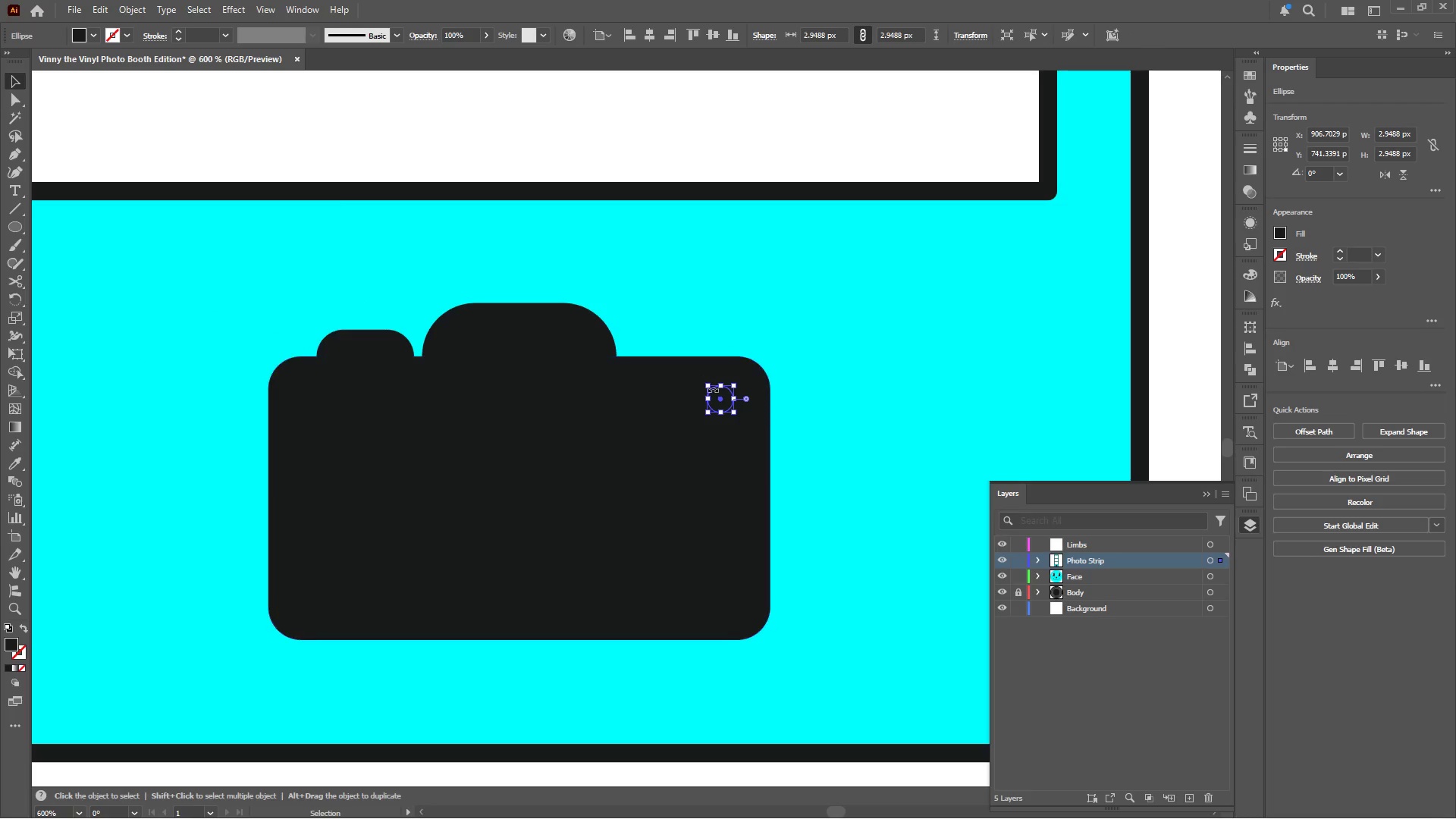 
left_click([809, 390])
 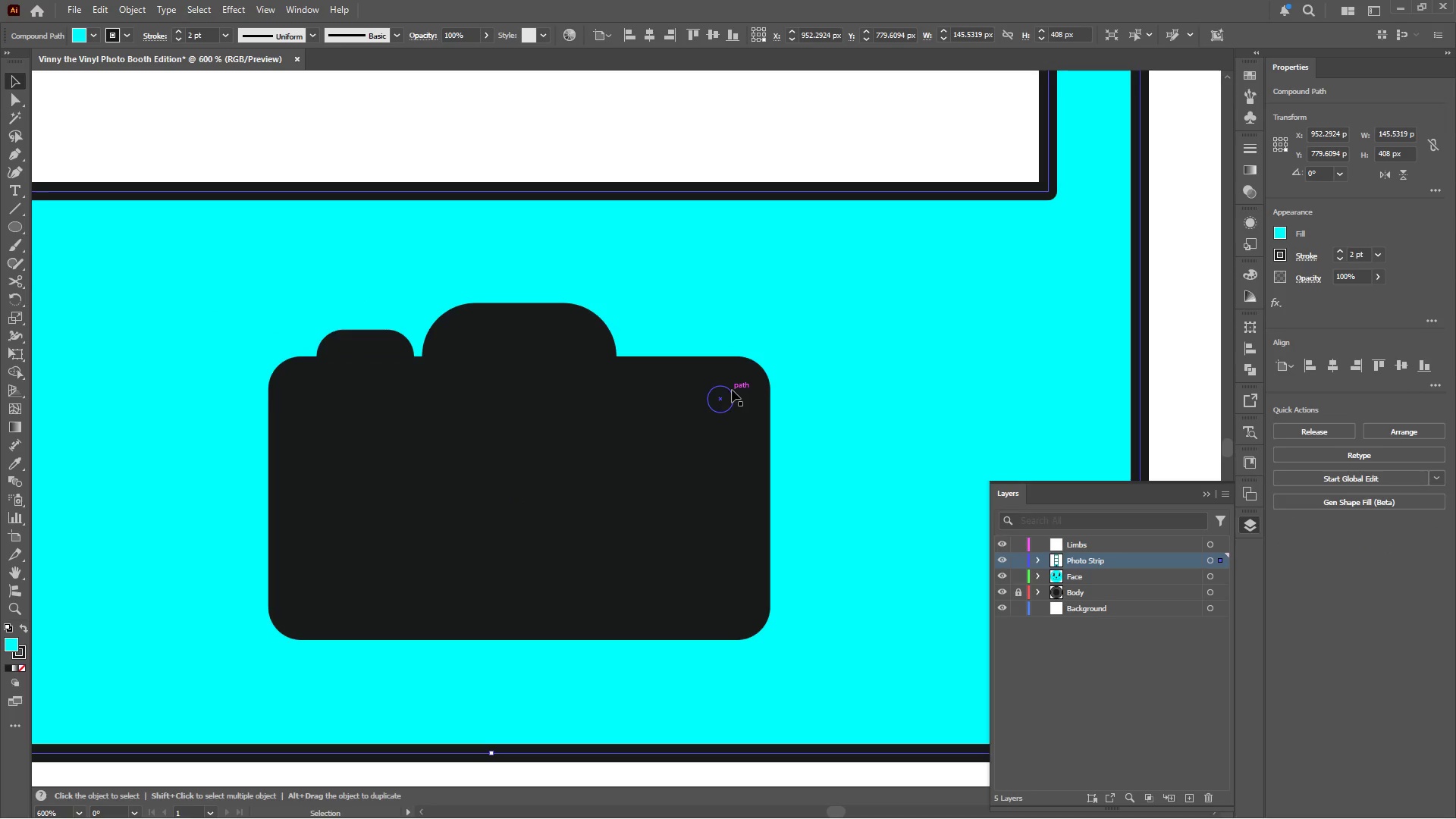 
left_click_drag(start_coordinate=[728, 391], to_coordinate=[560, 450])
 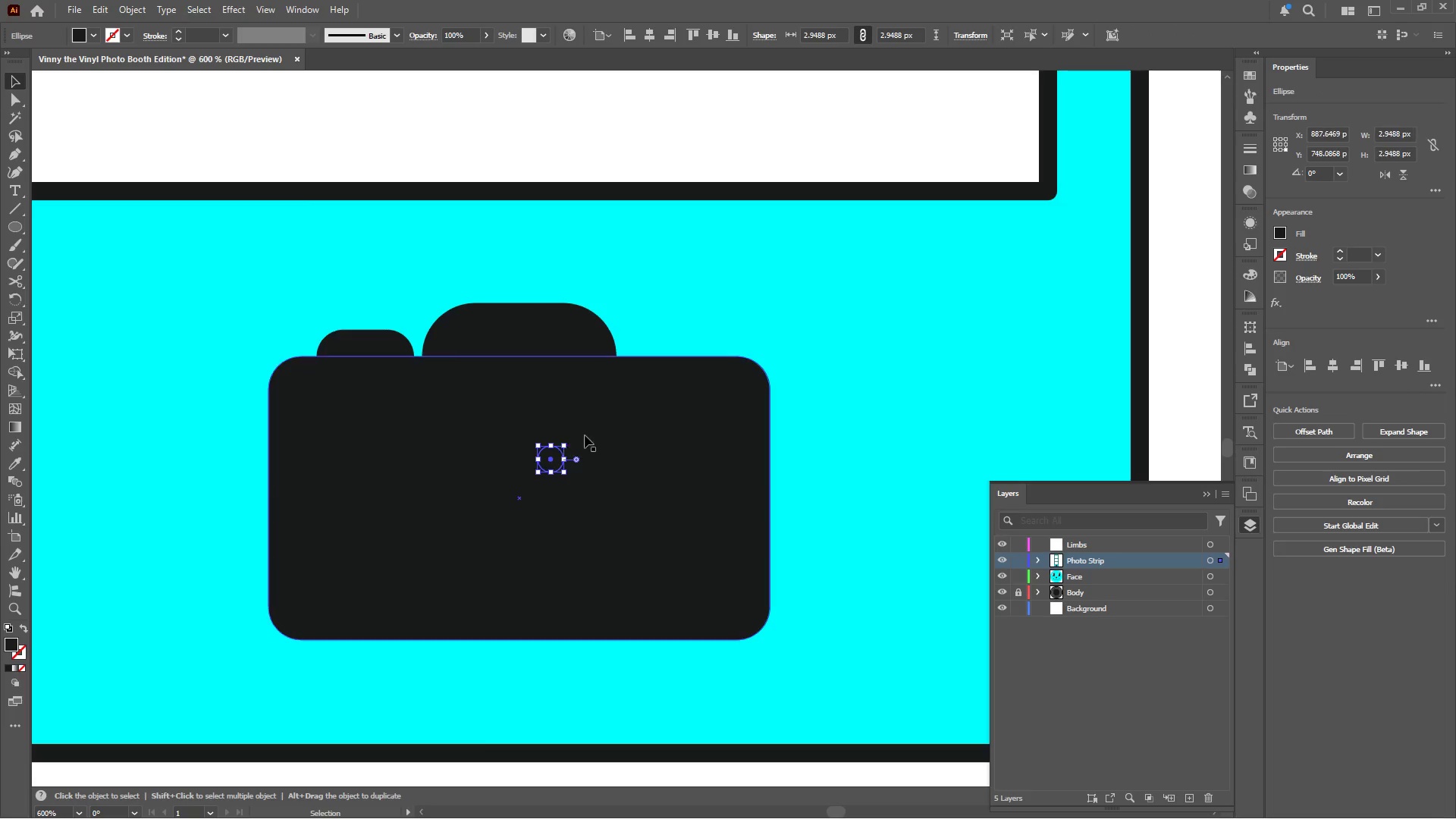 
hold_key(key=AltLeft, duration=0.78)
 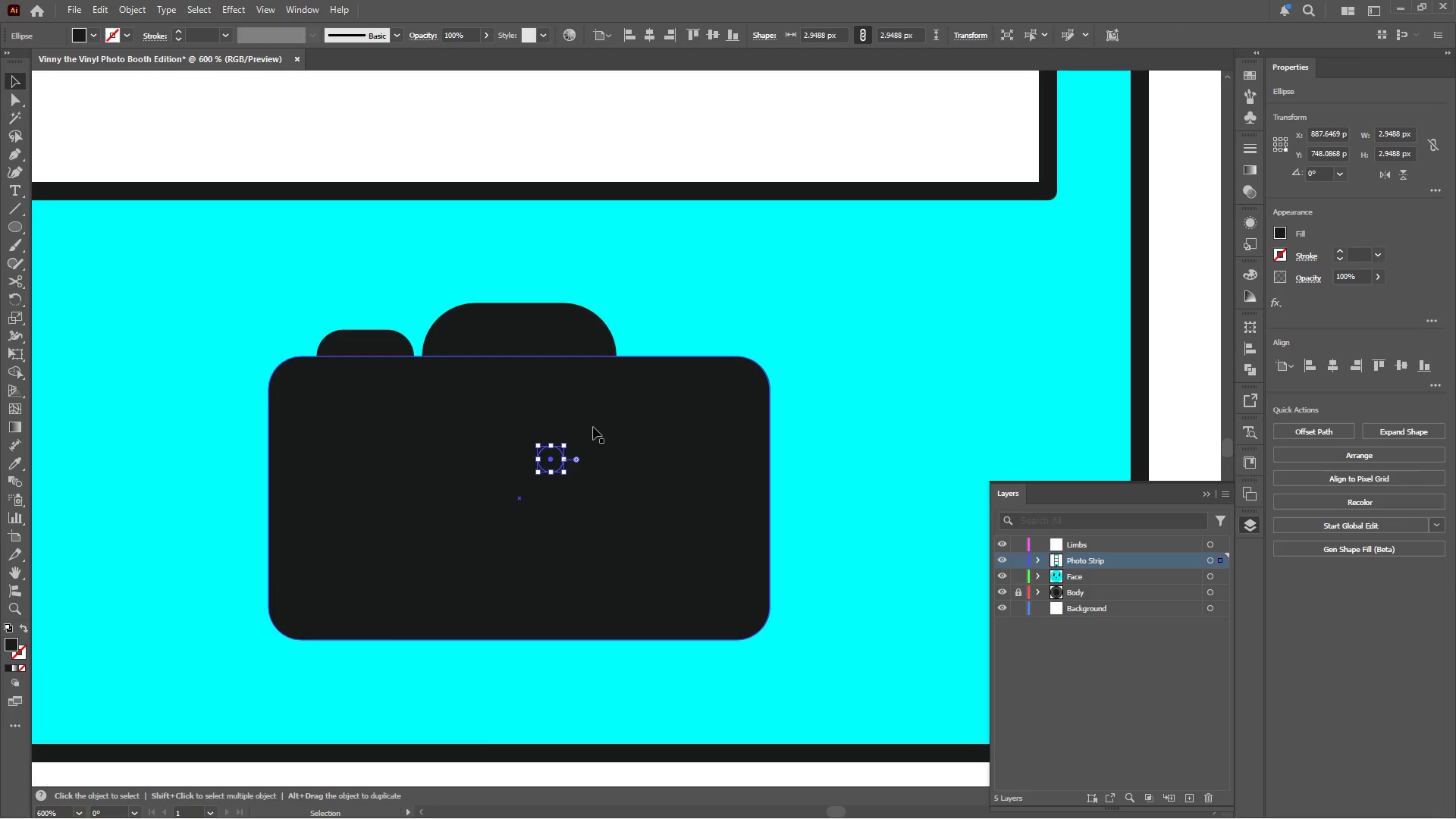 
key(I)
 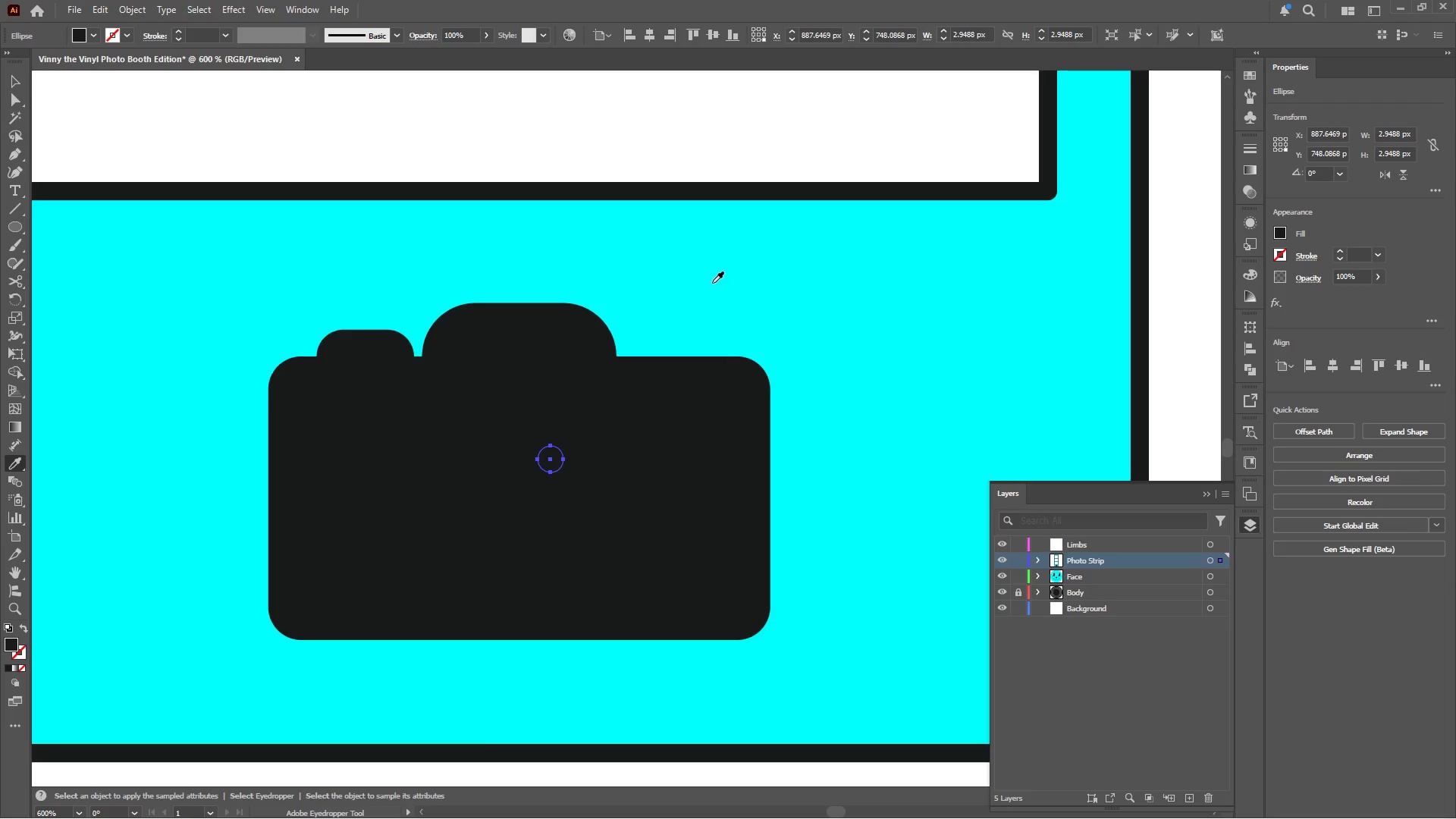 
left_click([714, 280])
 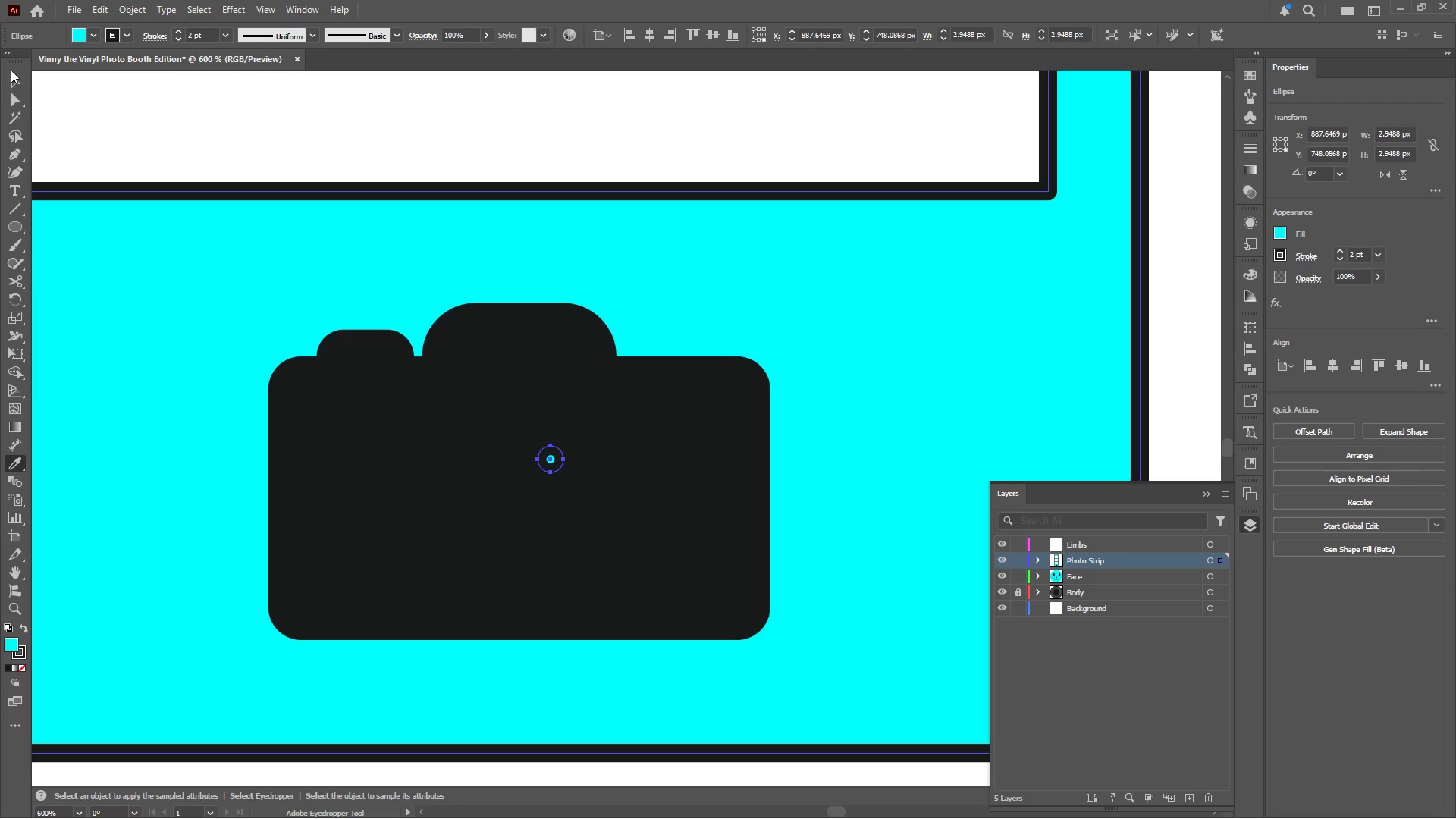 
double_click([11, 82])
 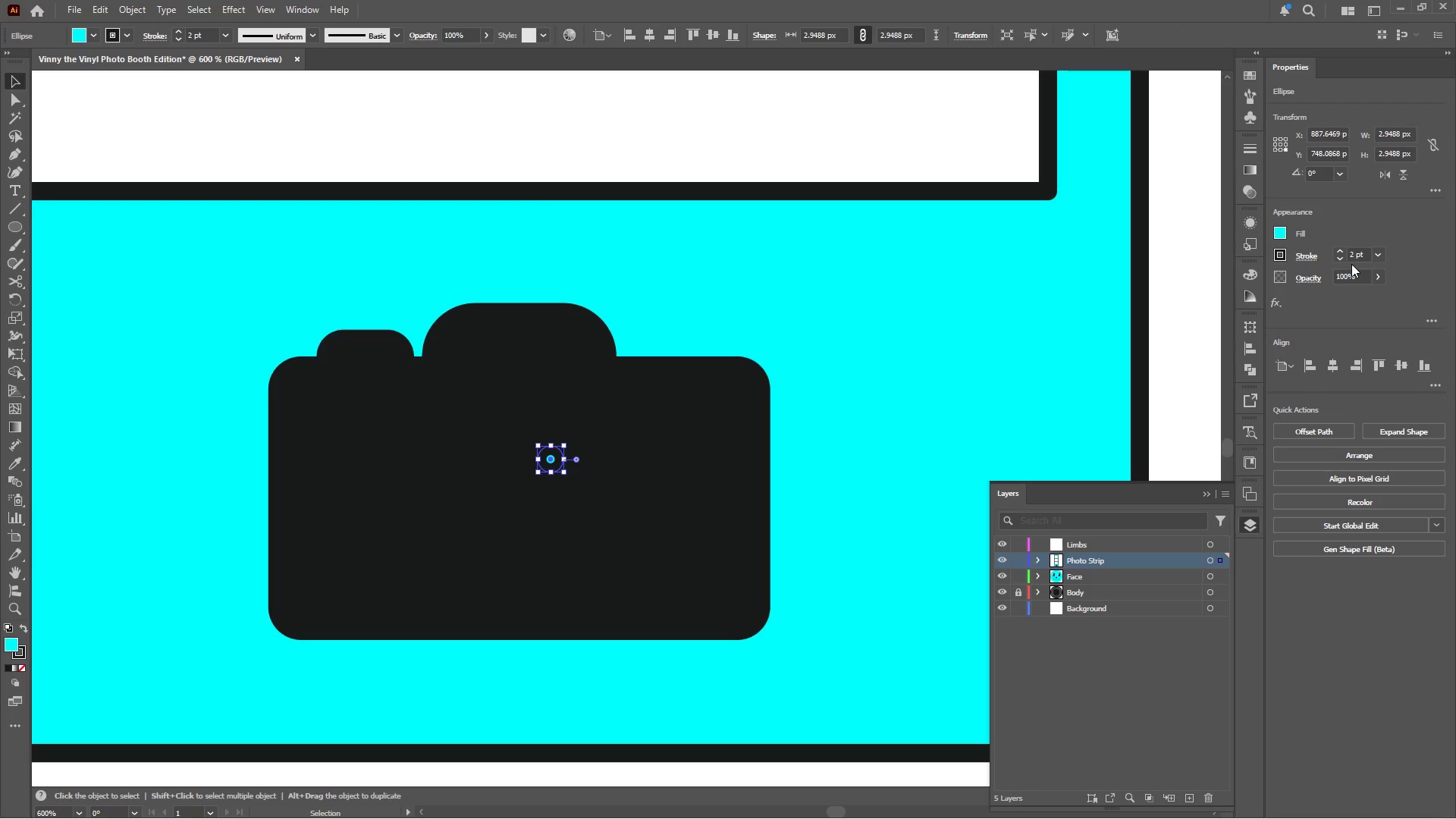 
left_click_drag(start_coordinate=[1338, 259], to_coordinate=[1334, 261])
 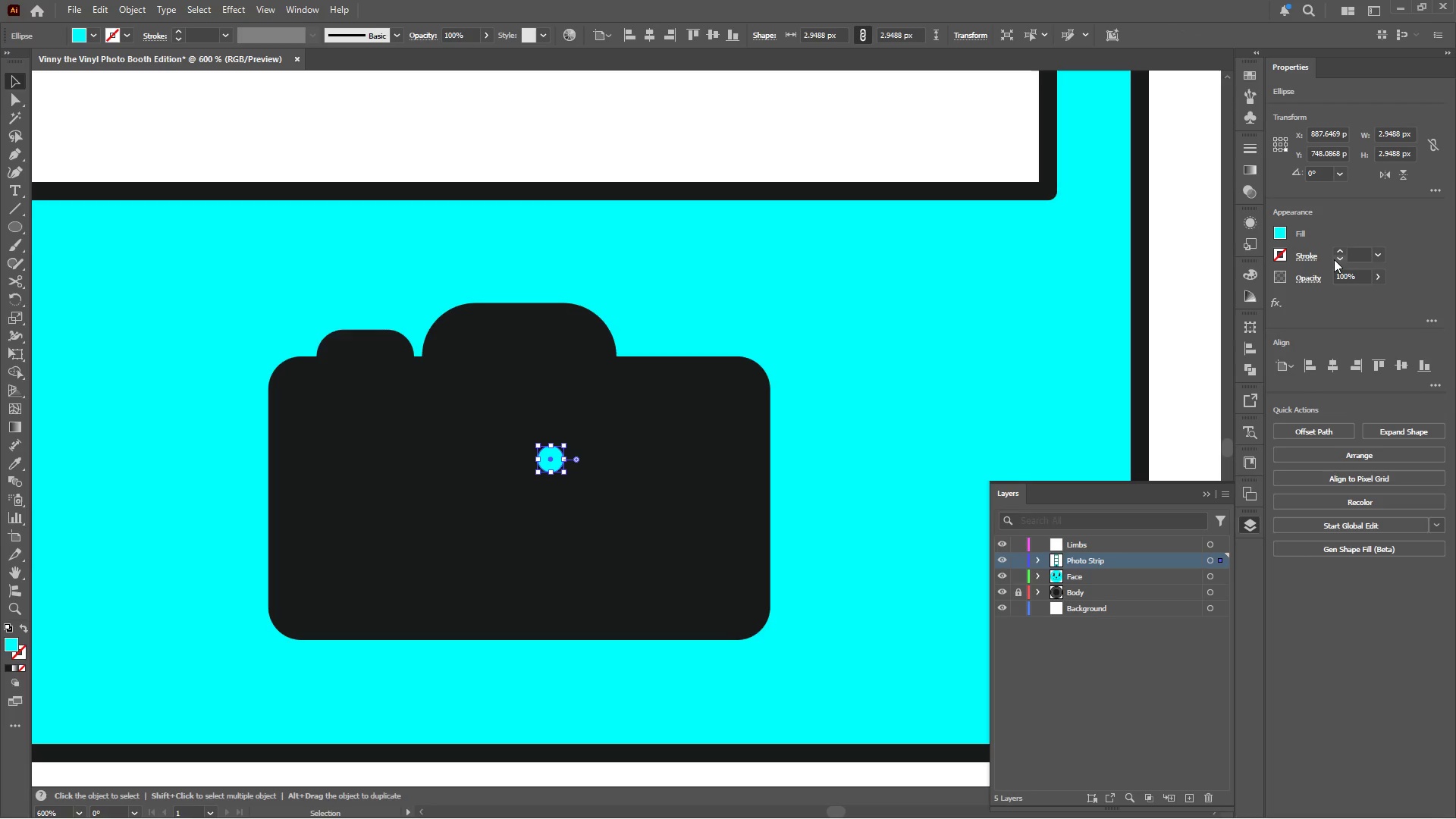 
left_click([1334, 259])
 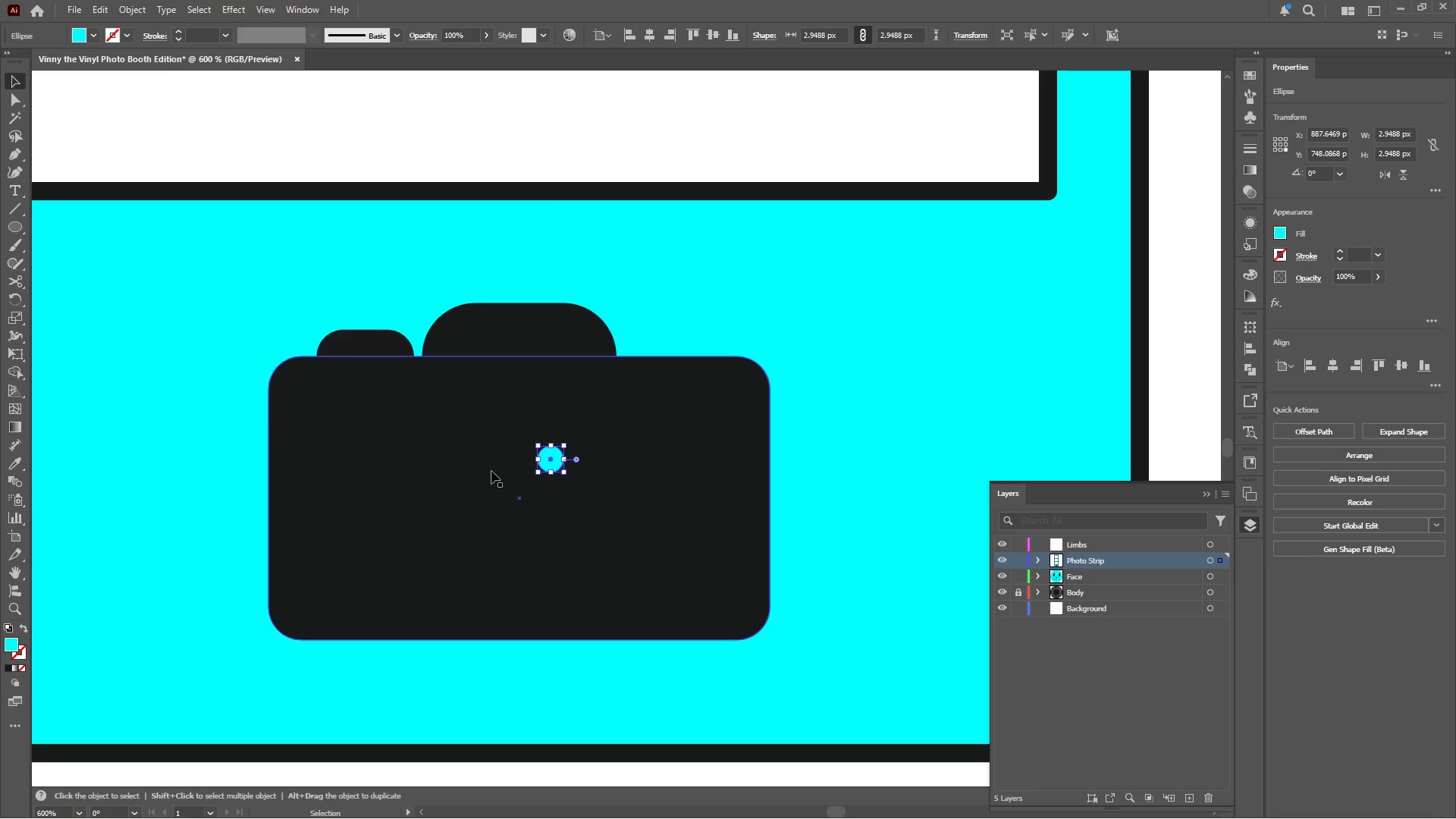 
hold_key(key=ShiftLeft, duration=0.61)
left_click([526, 416])
 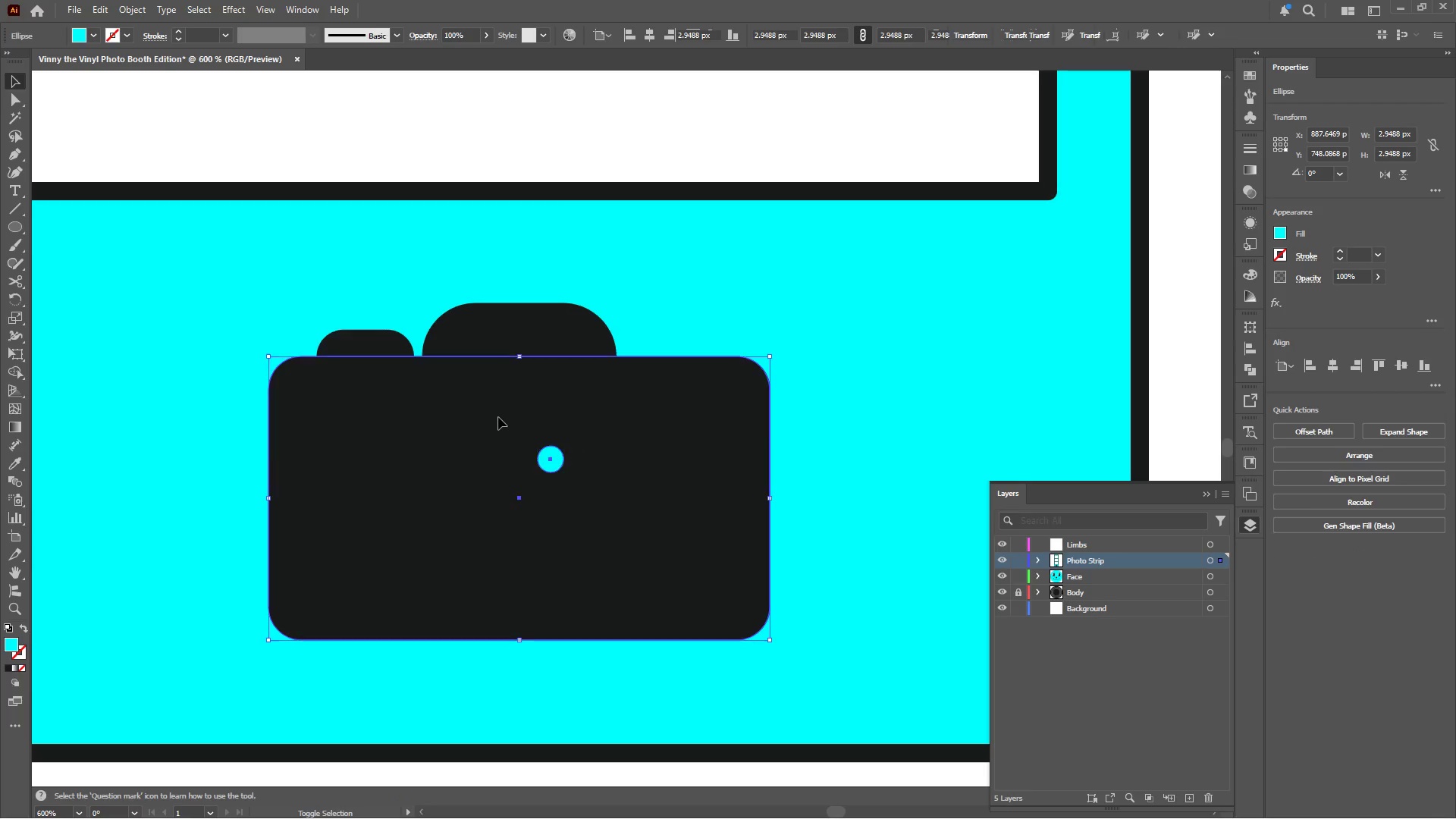 
left_click([497, 417])
 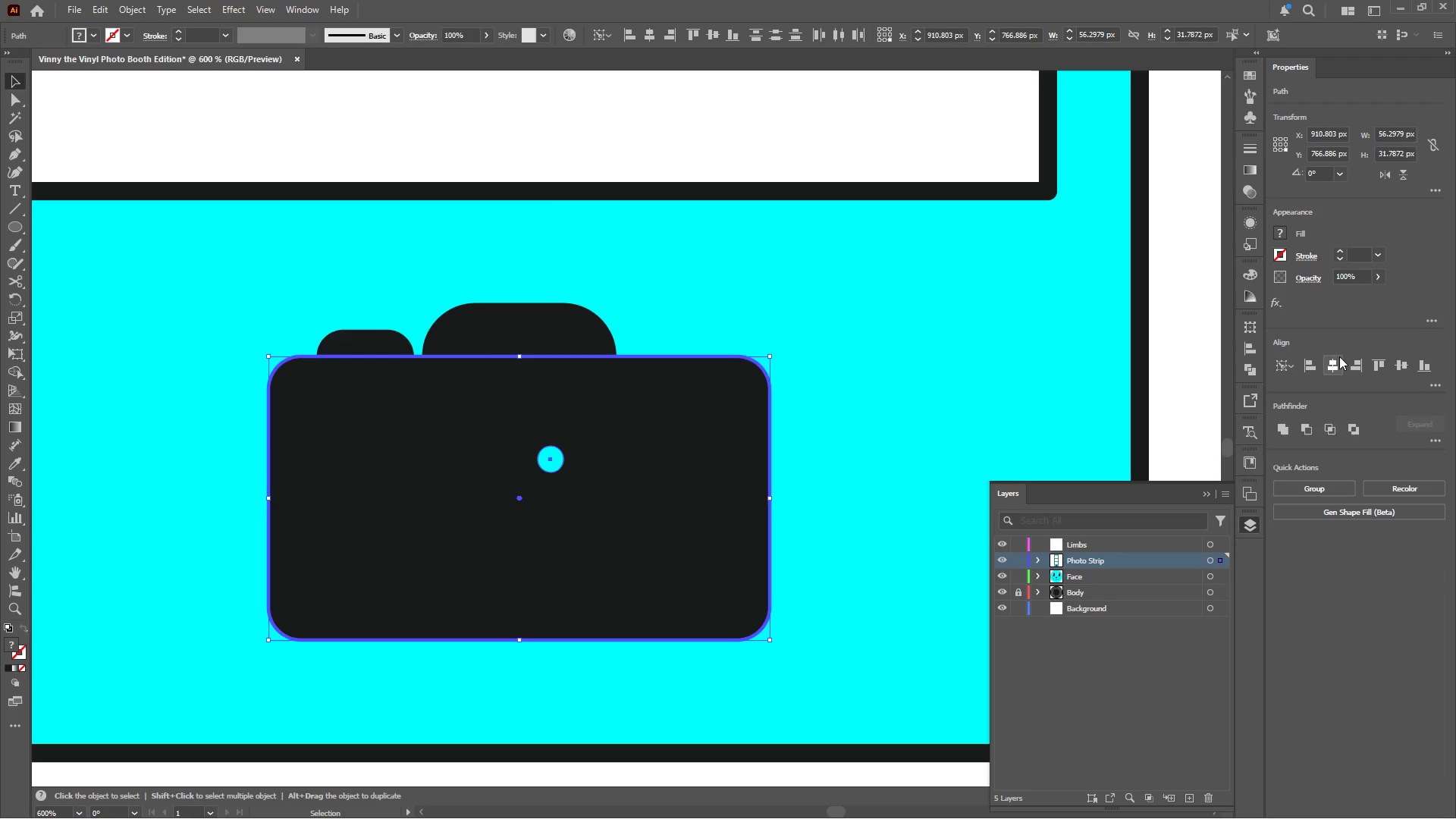 
left_click([1332, 365])
 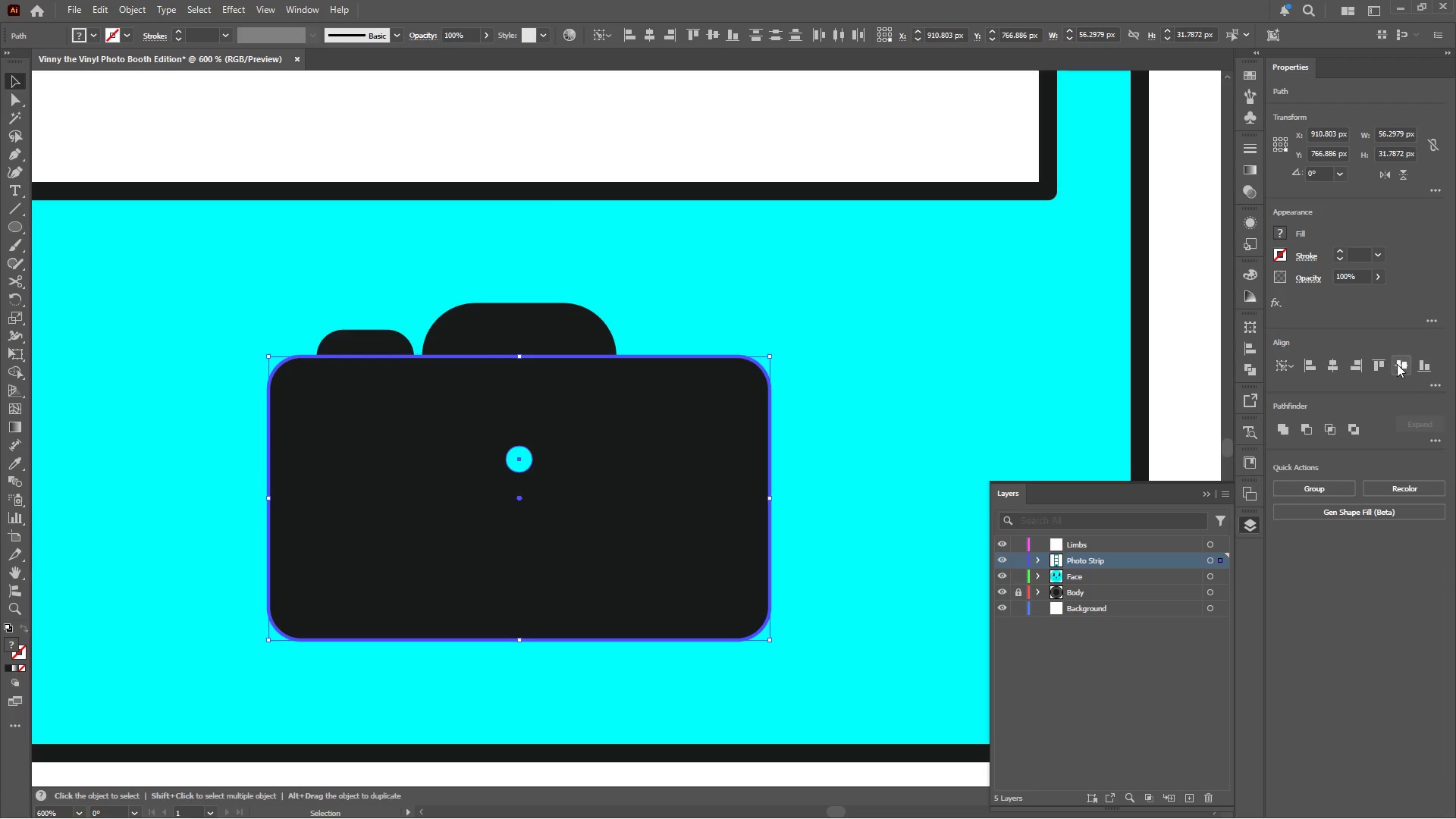 
left_click_drag(start_coordinate=[1398, 363], to_coordinate=[1393, 363])
 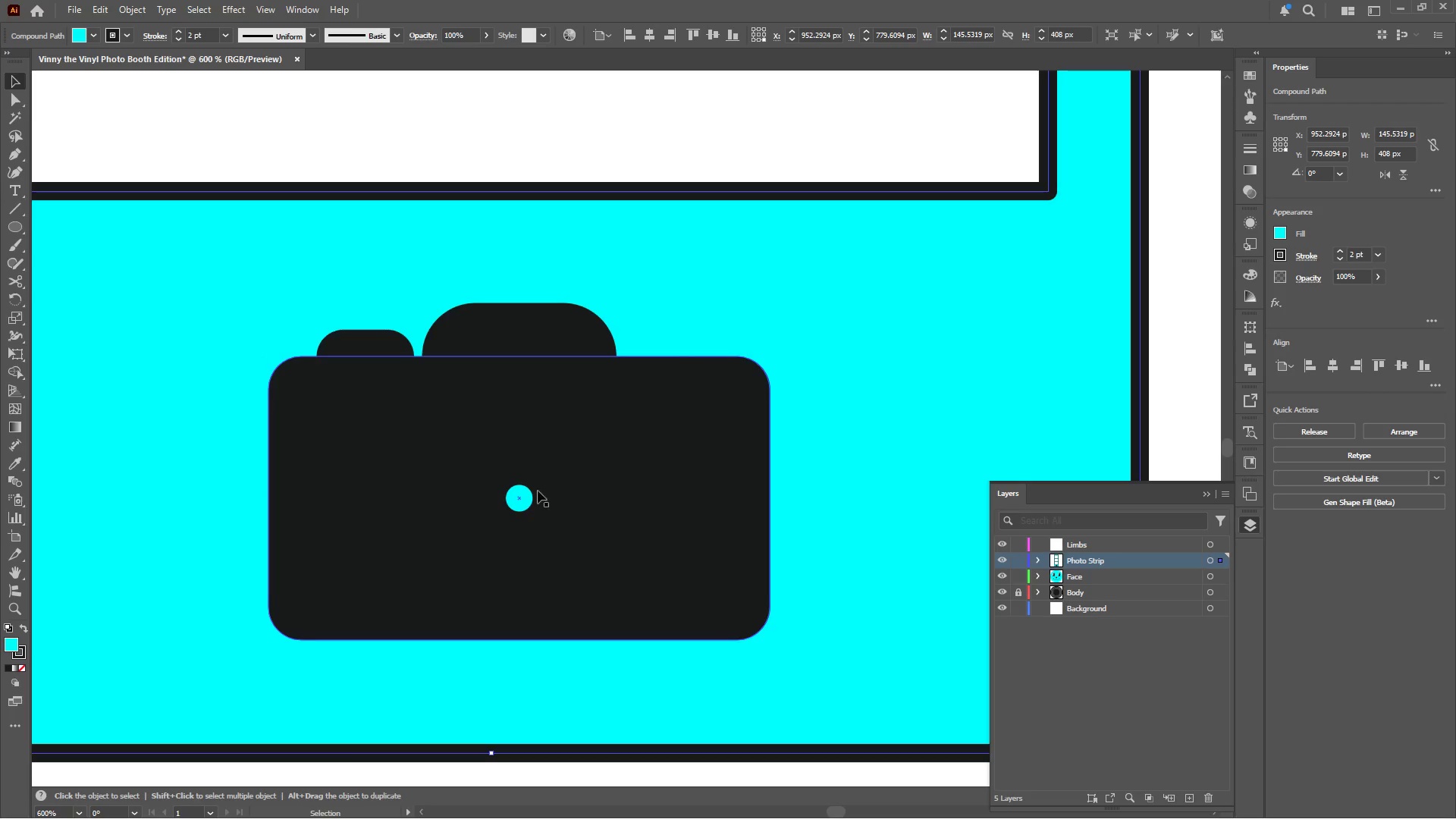 
left_click([523, 497])
 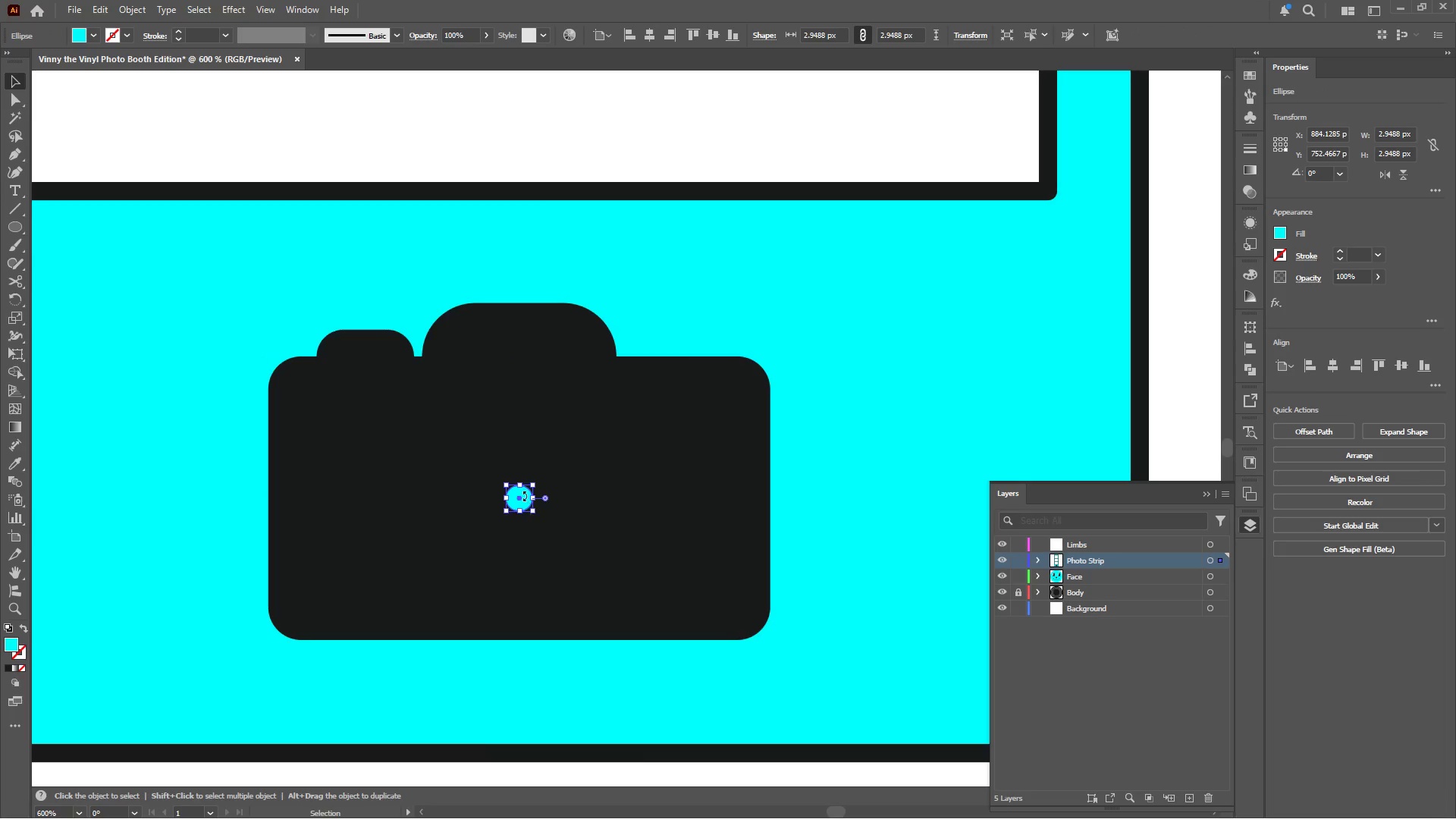 
hold_key(key=AltLeft, duration=9.5)
hold_key(key=ShiftLeft, duration=3.89)
left_click_drag(start_coordinate=[535, 497], to_coordinate=[625, 507])
 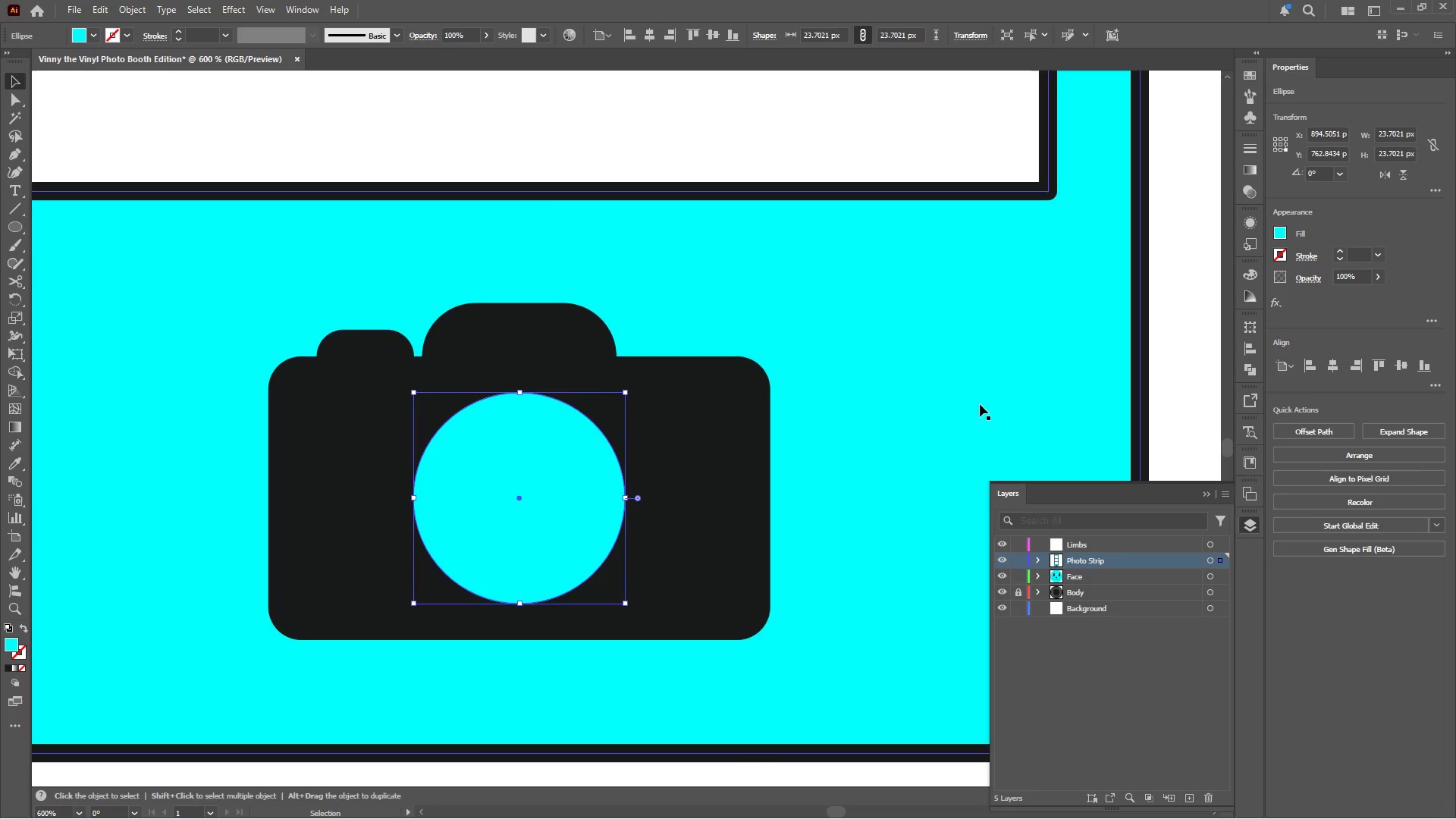 
left_click([1014, 400])
 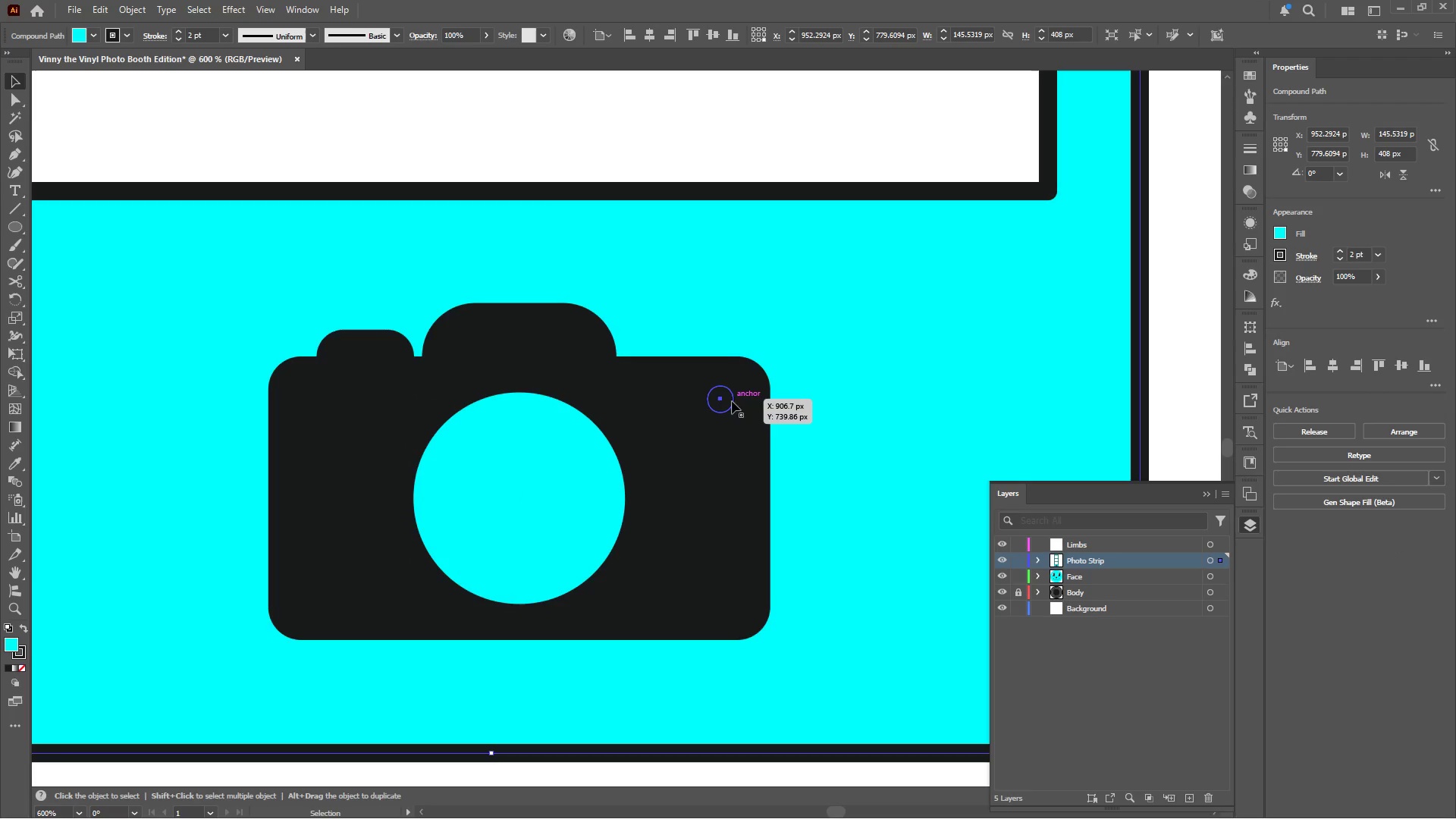 
double_click([722, 470])
 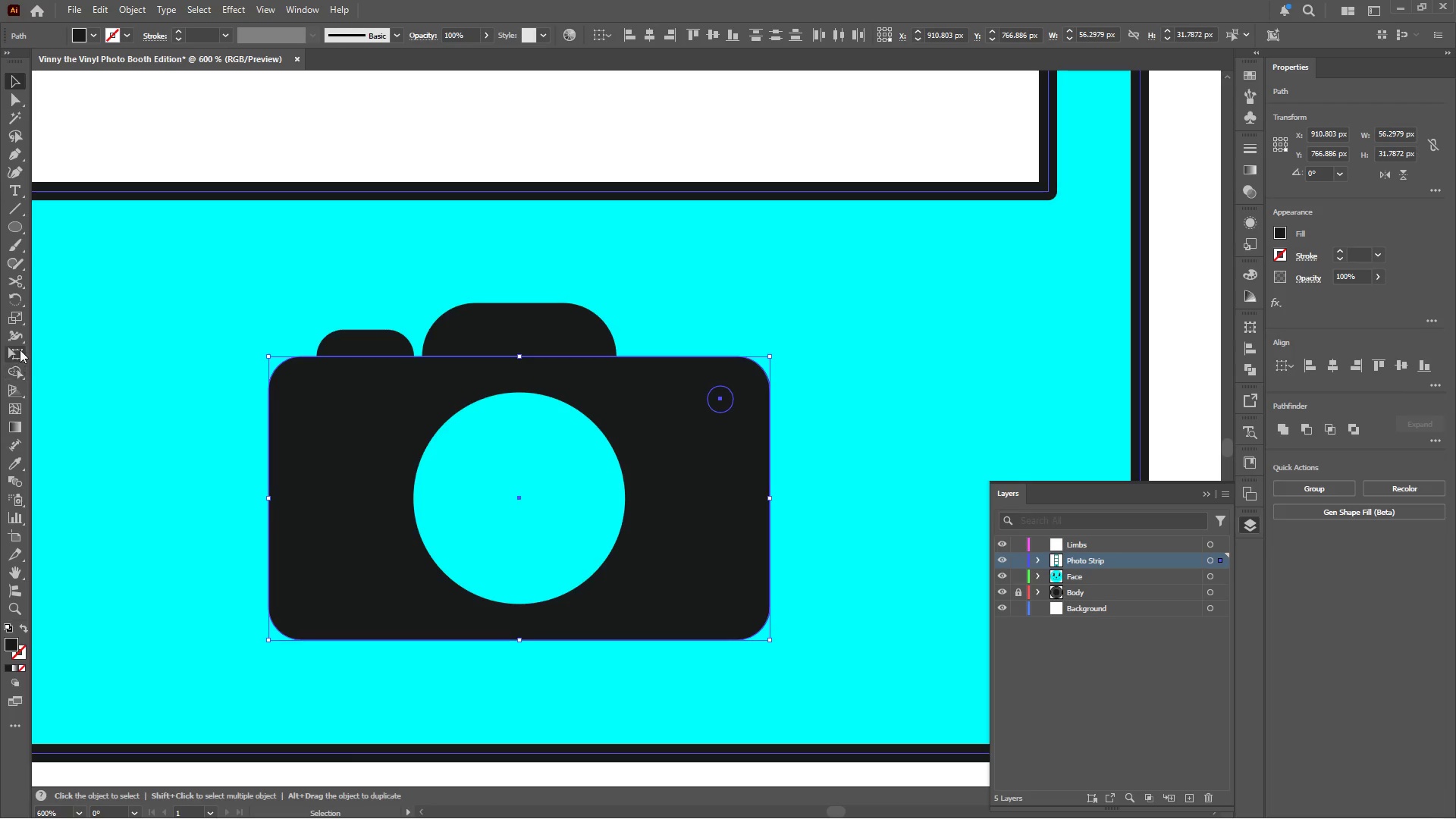 
left_click([14, 373])
 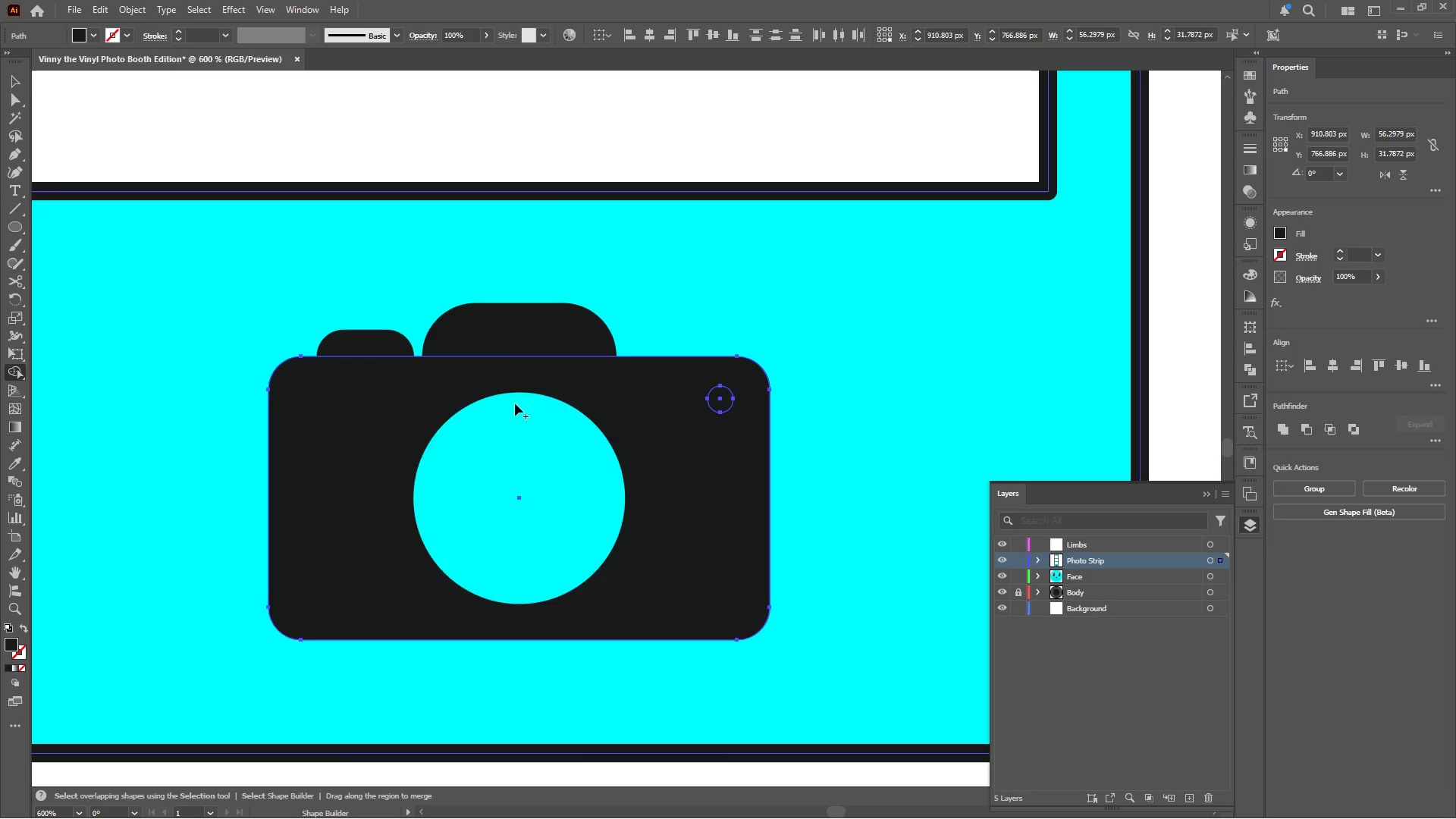 
hold_key(key=AltLeft, duration=1.01)
left_click([724, 397])
 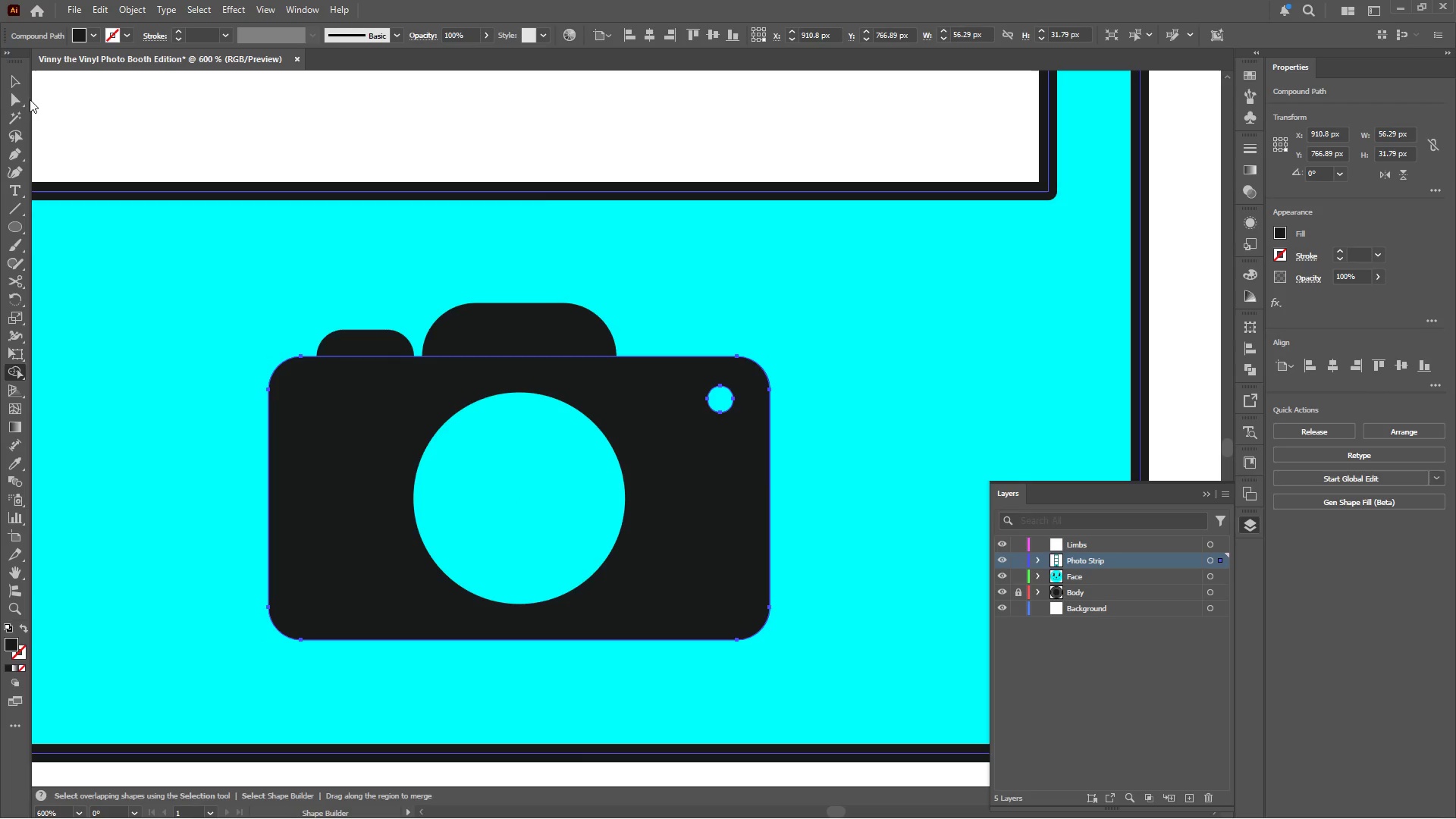 
left_click([16, 78])
 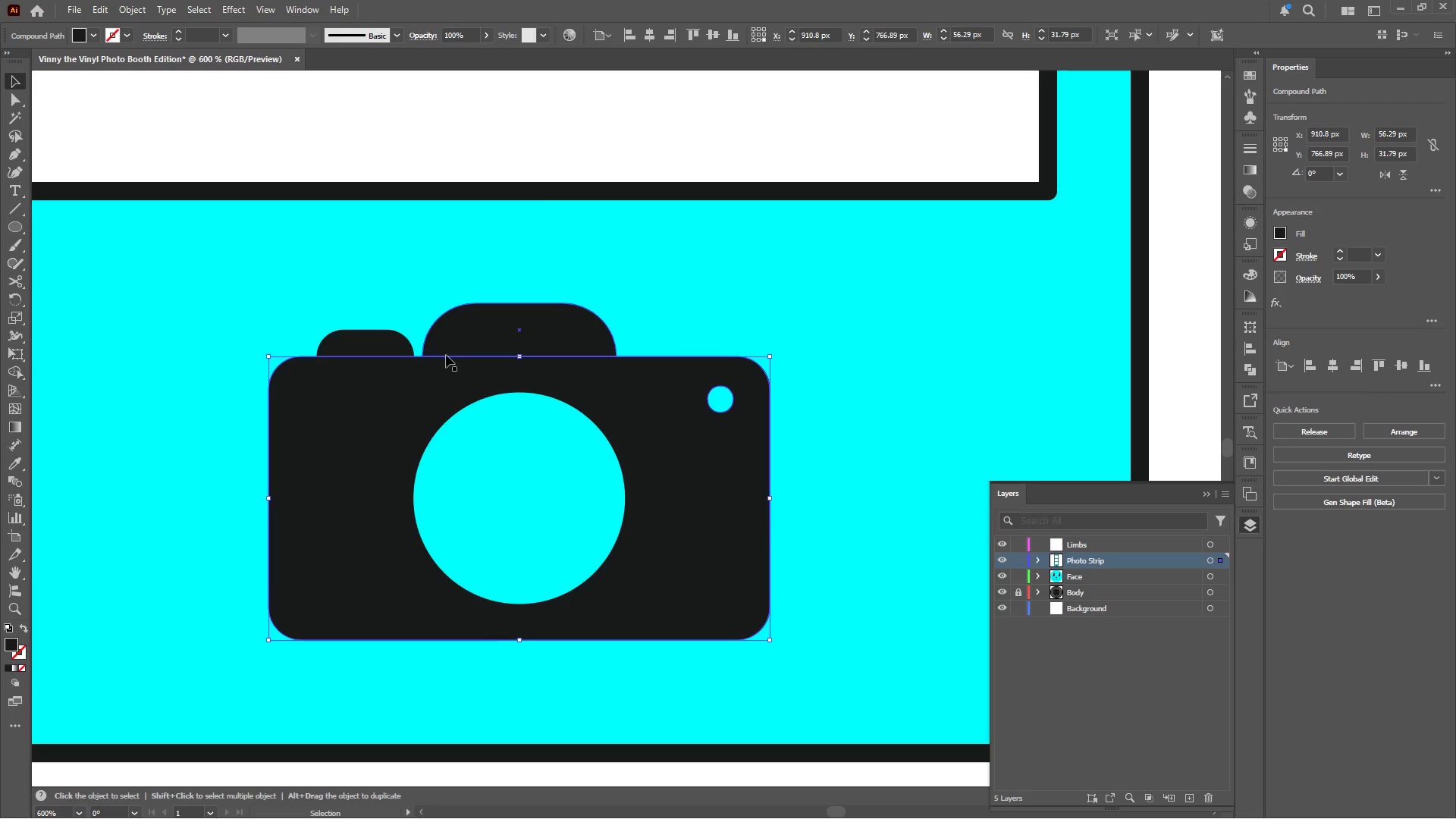 
key(Control+Z)
 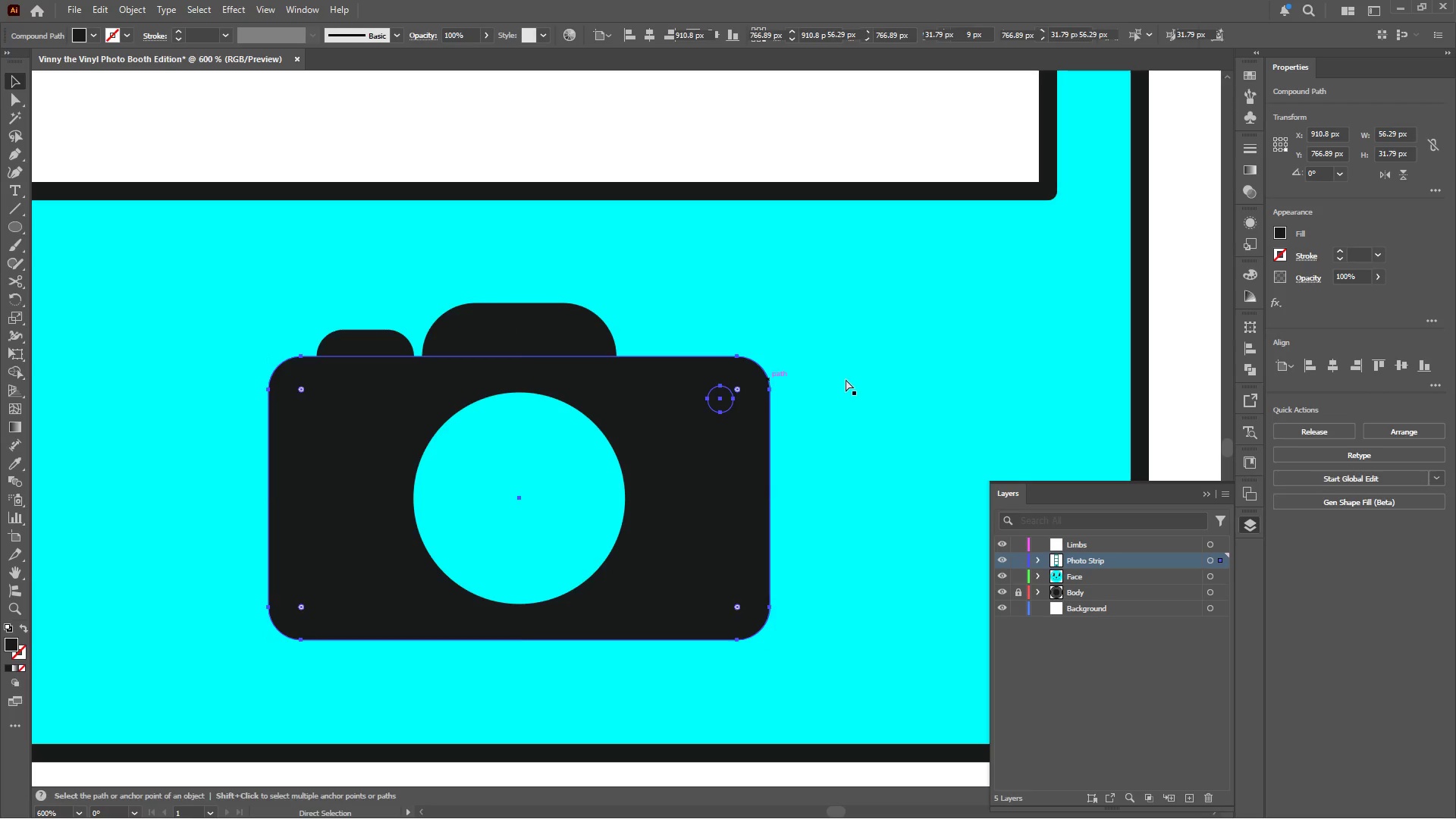 
left_click([846, 378])
 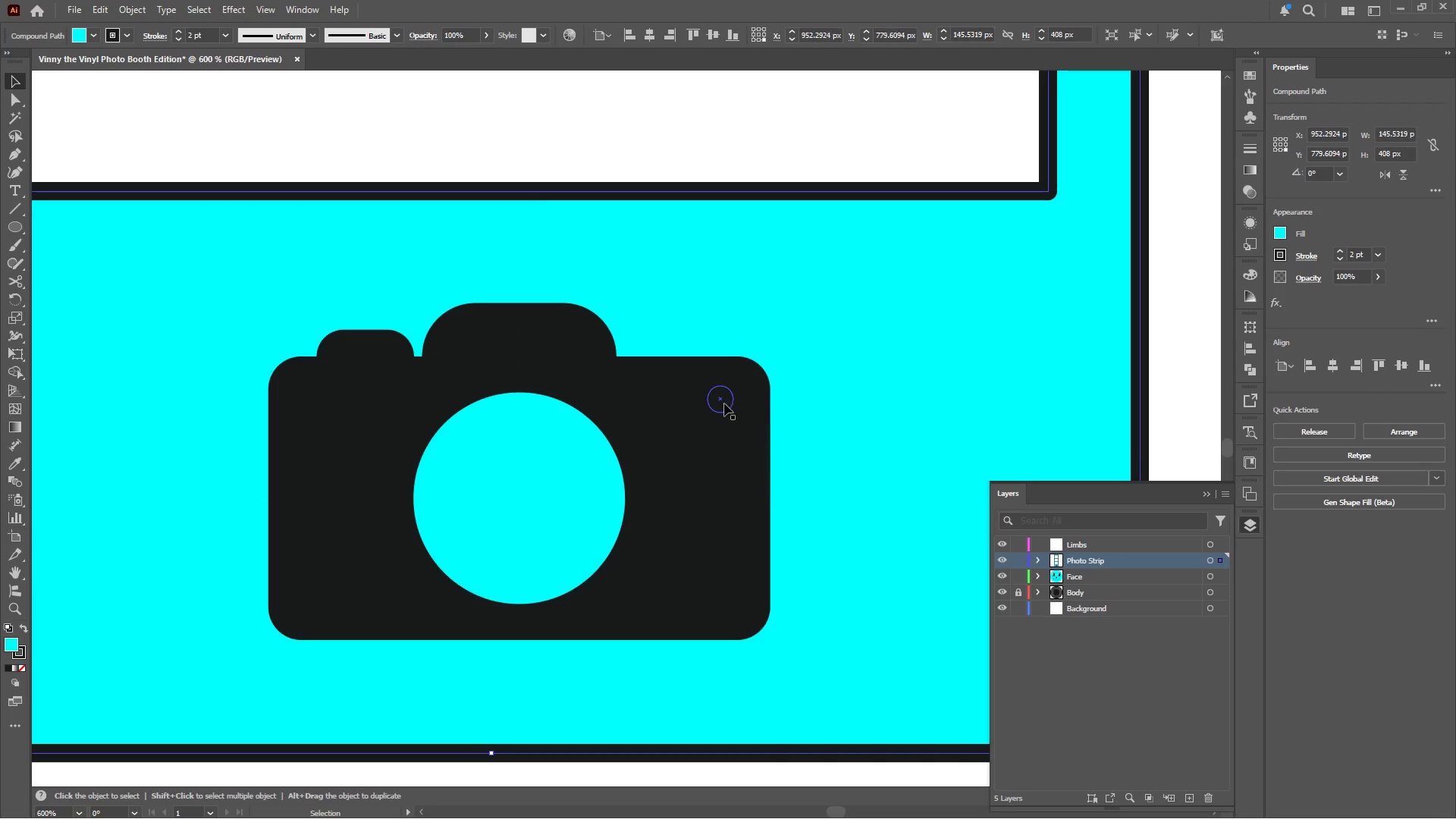 
left_click([723, 403])
 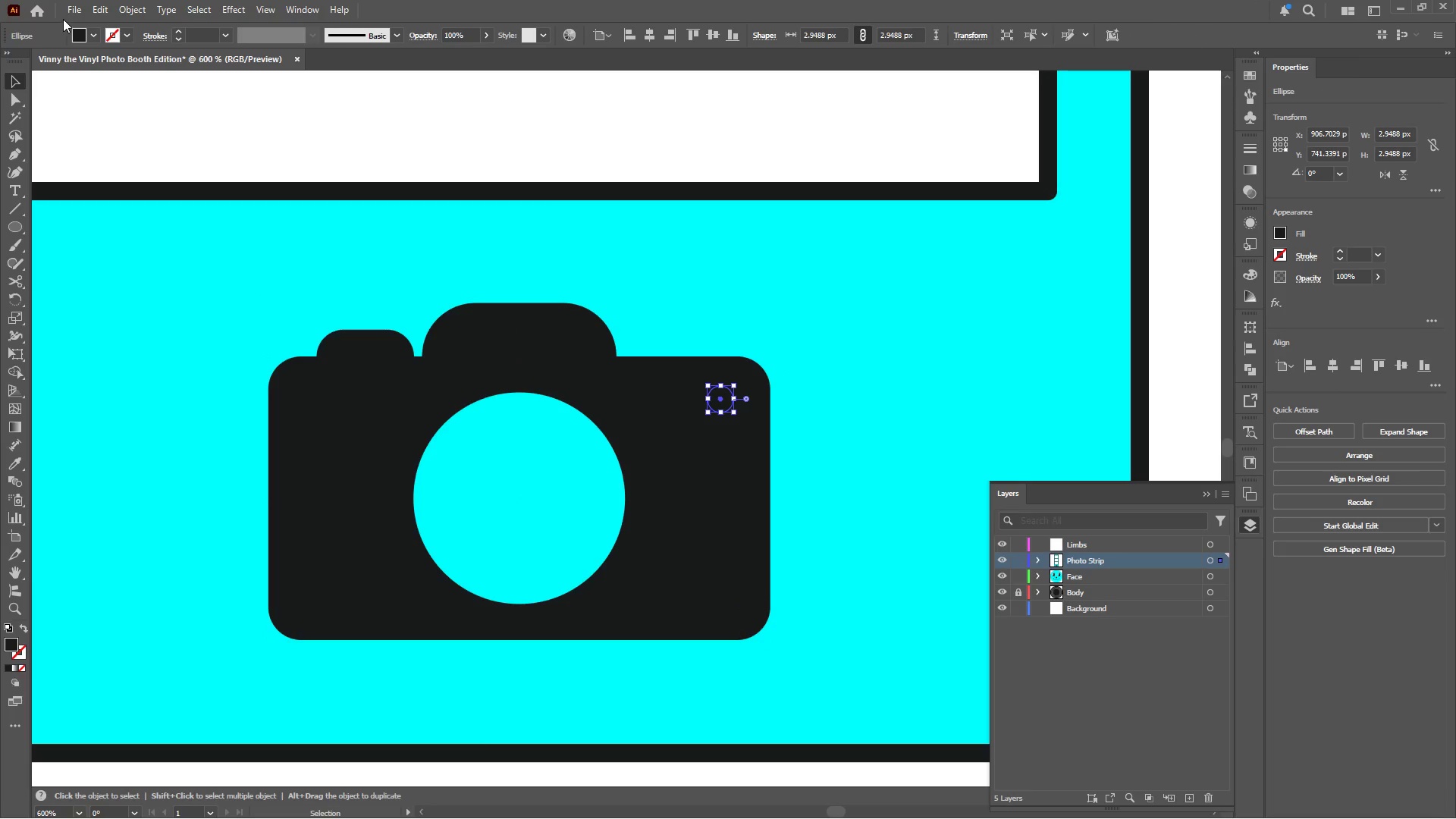 
left_click([93, 34])
 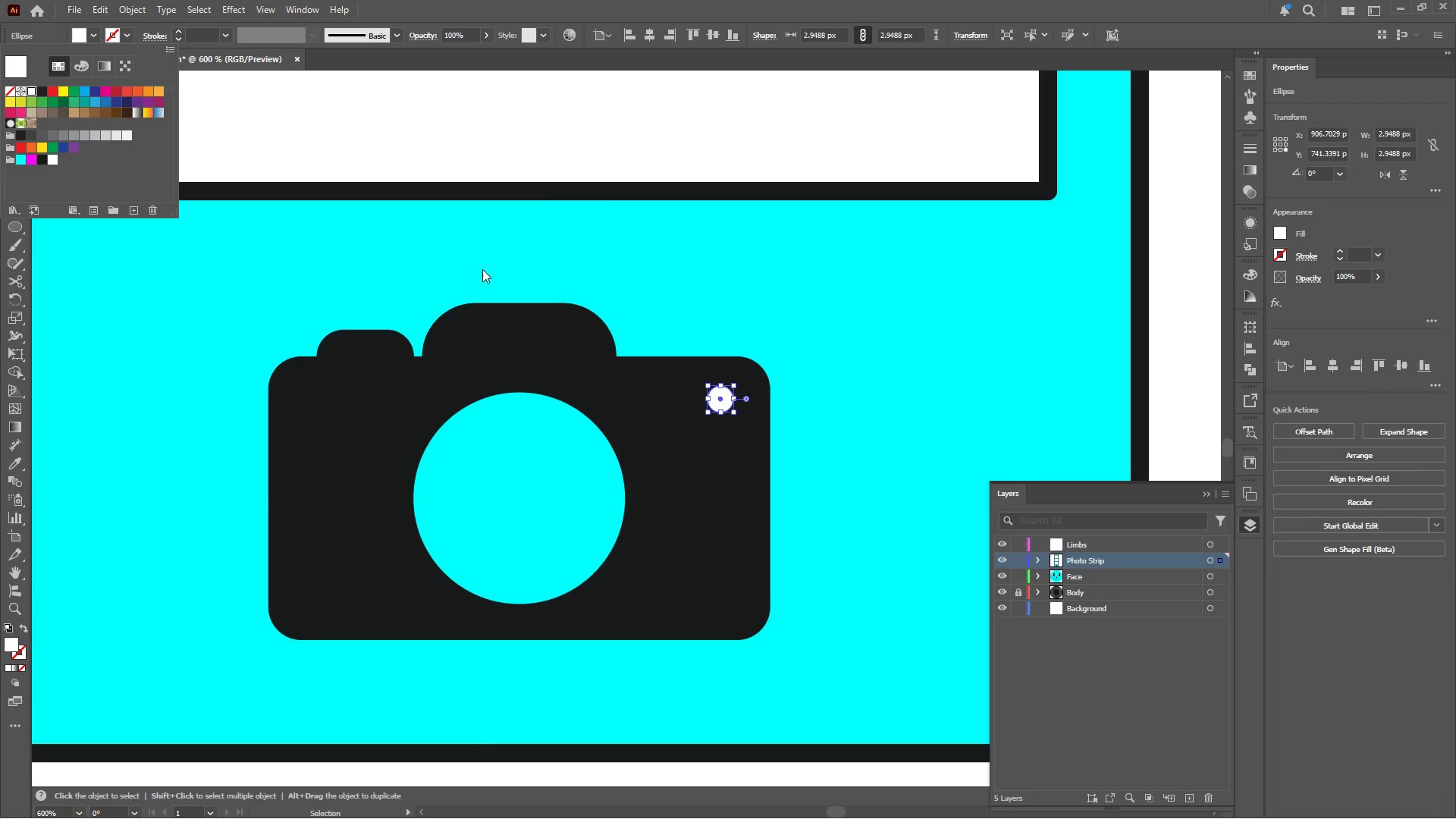 
double_click([449, 253])
 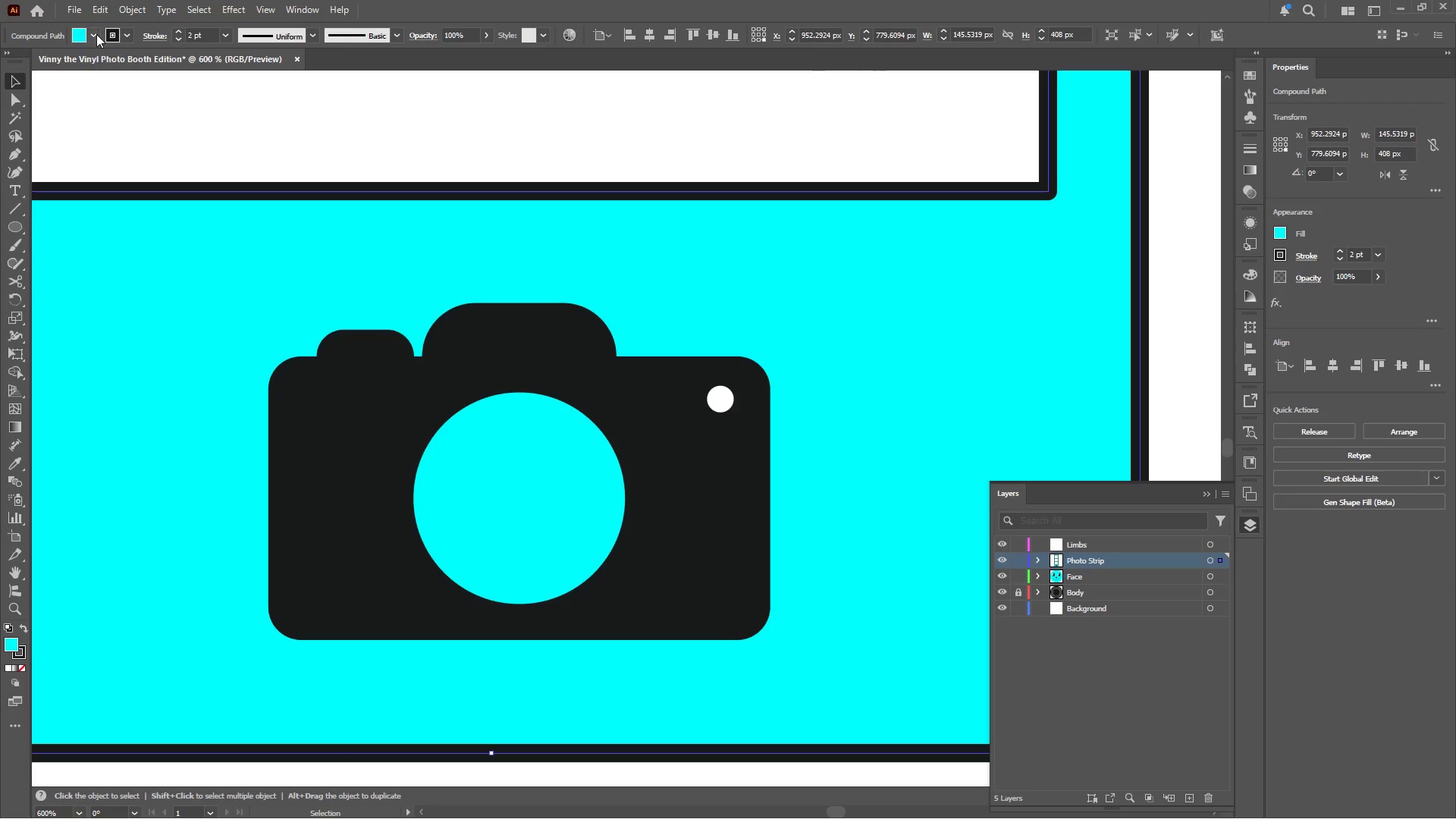 
left_click([93, 32])
 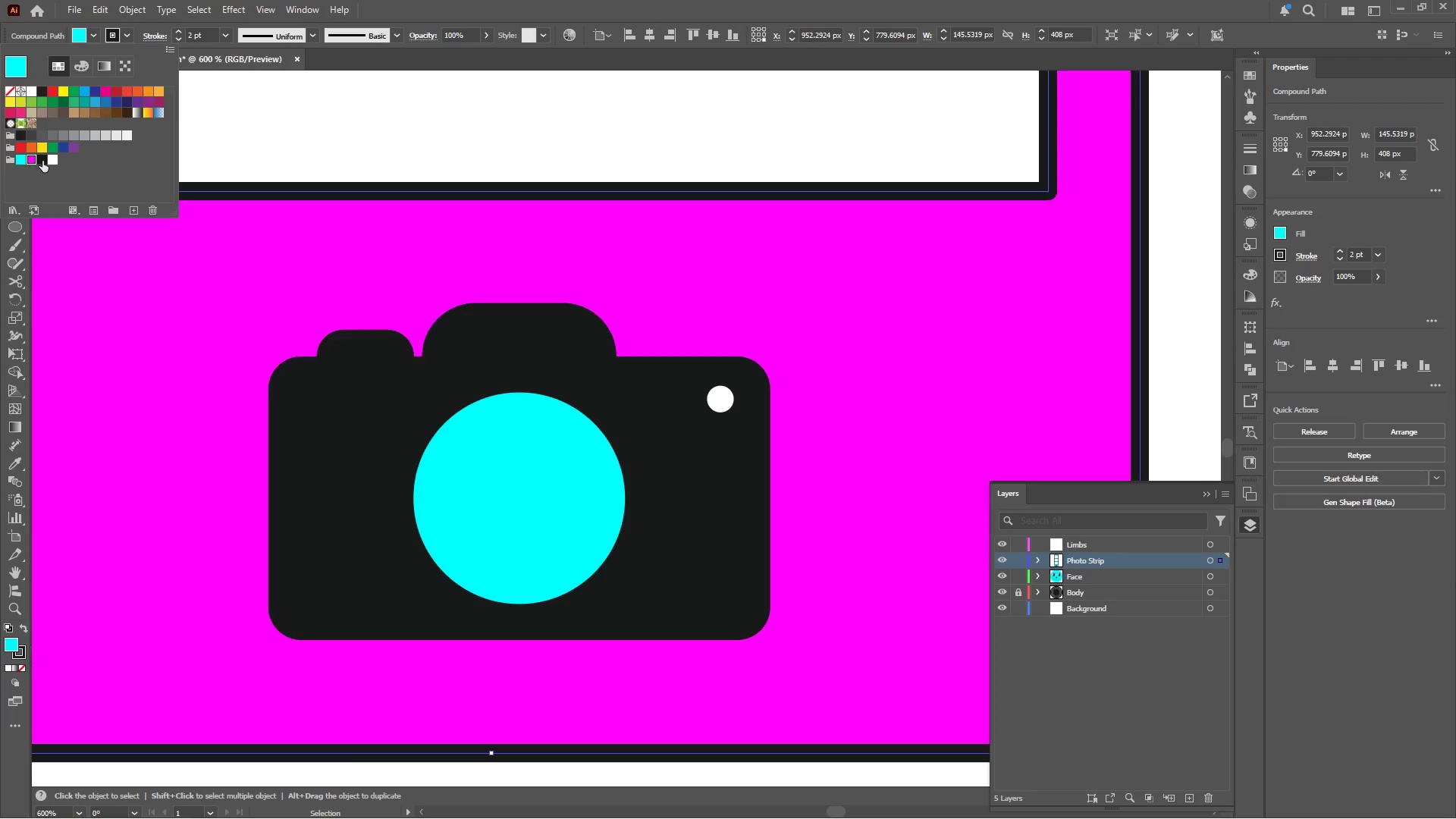 
double_click([566, 133])
 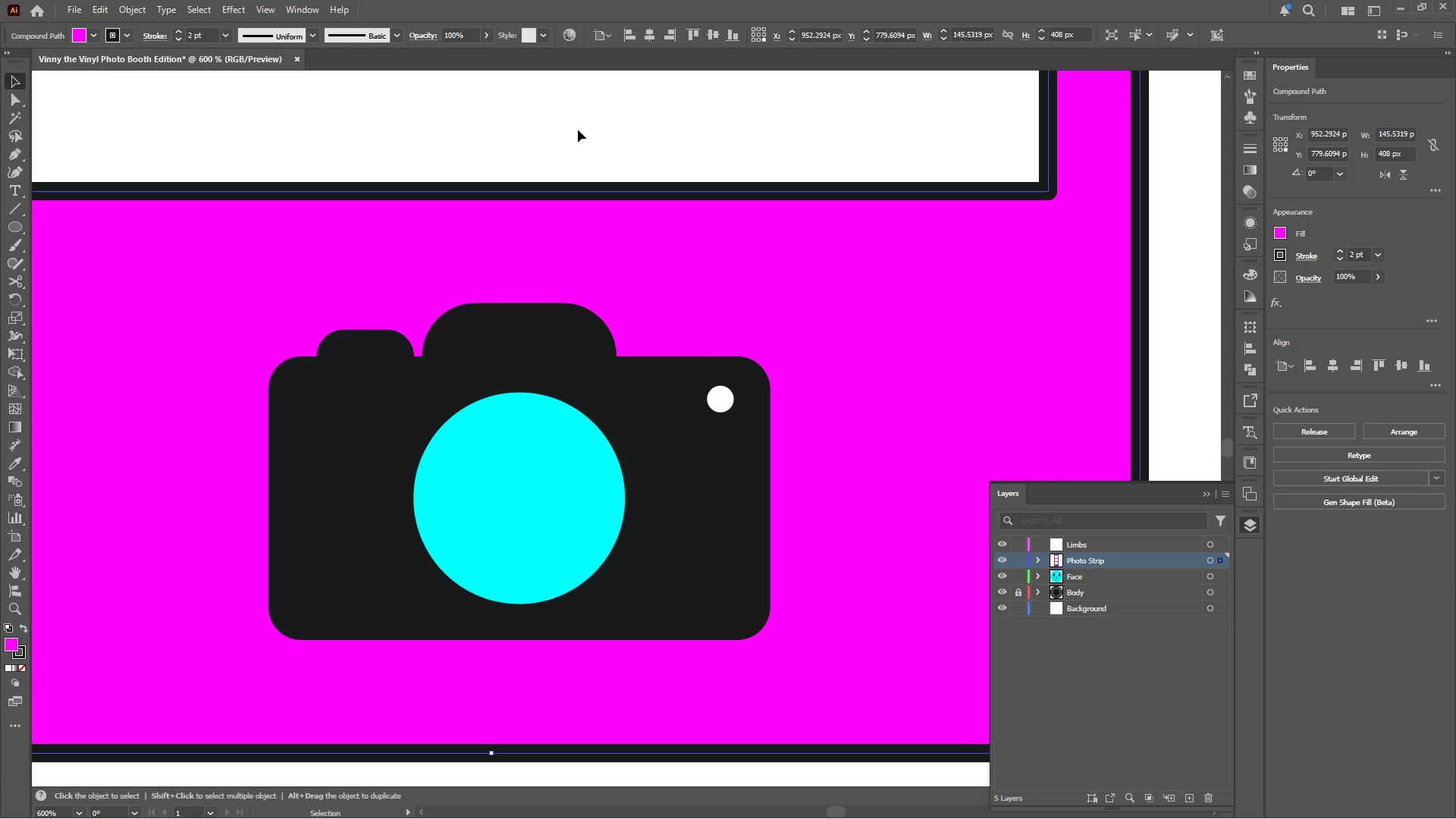 
triple_click([579, 129])
 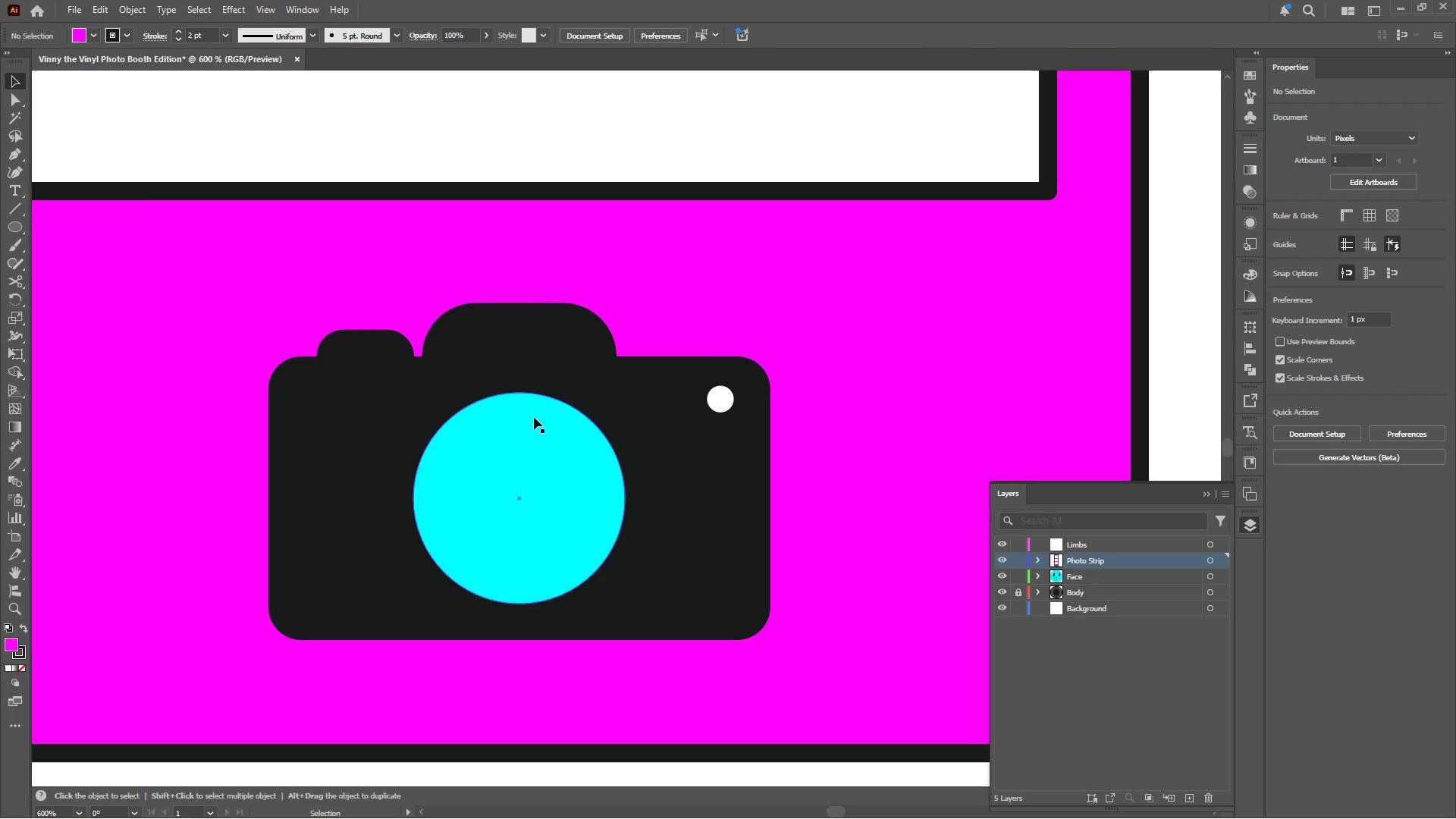 
left_click([532, 421])
 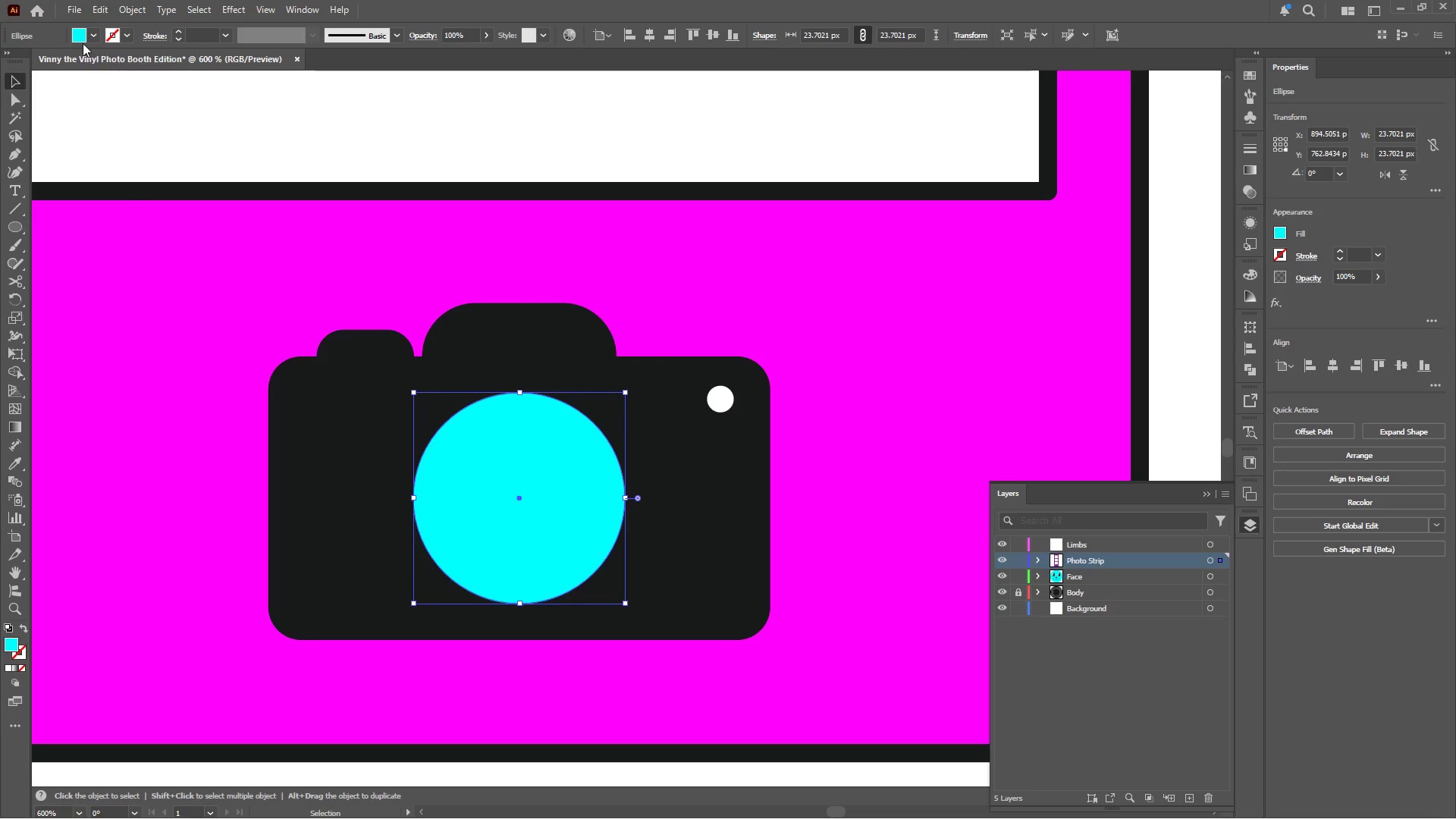 
left_click([91, 36])
 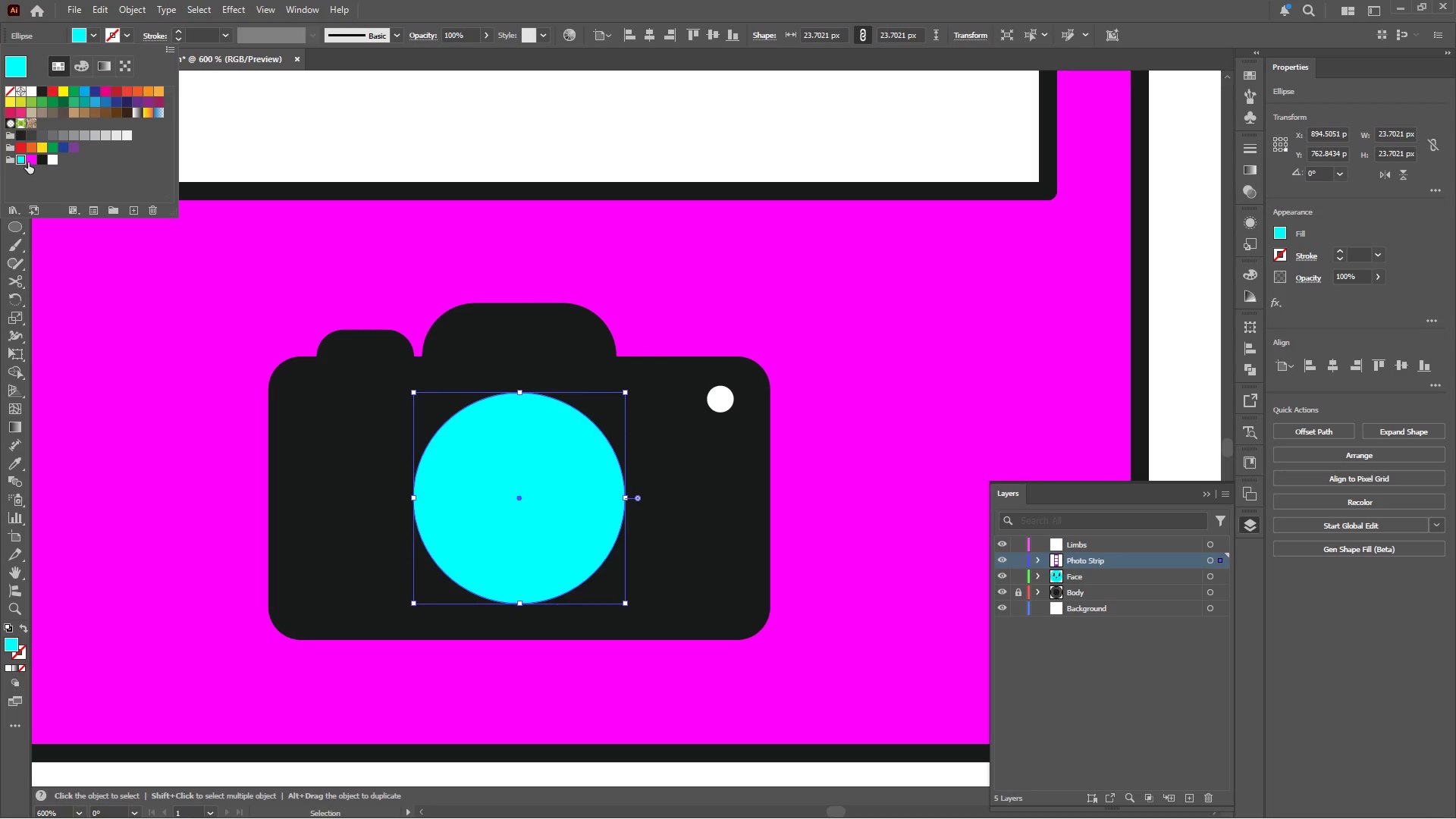 
left_click([34, 160])
 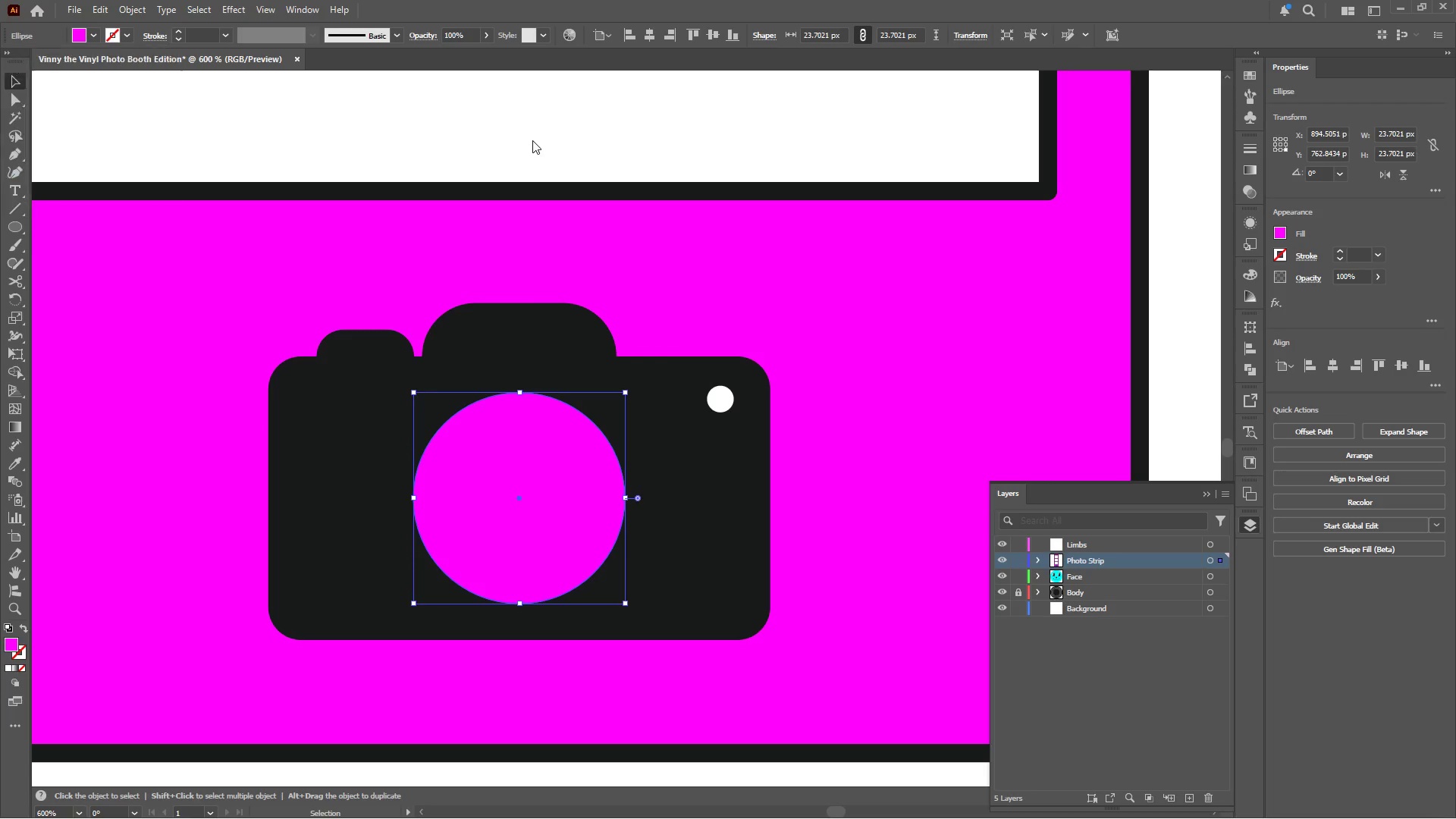 
double_click([534, 118])
 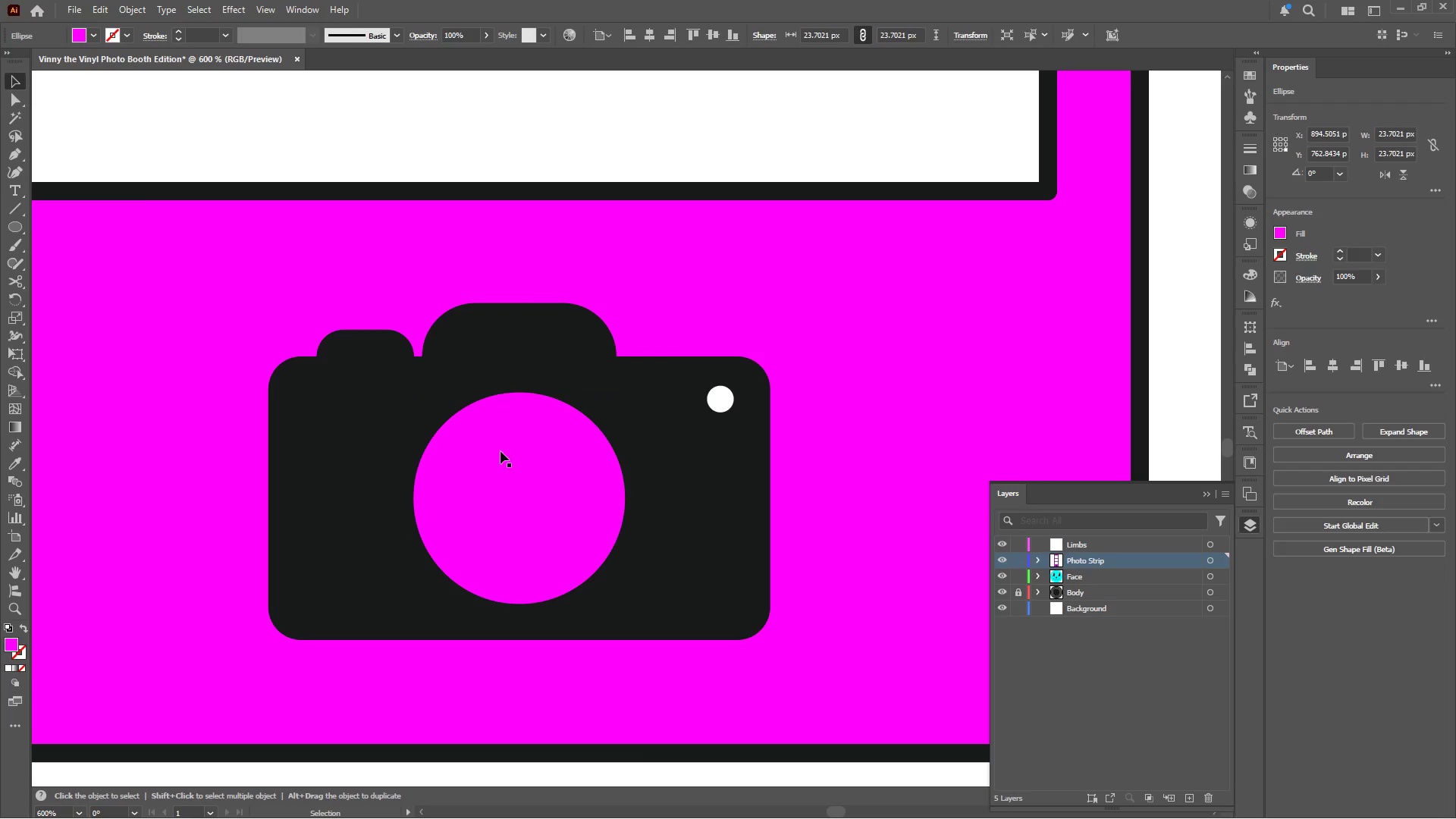 
left_click([501, 462])
 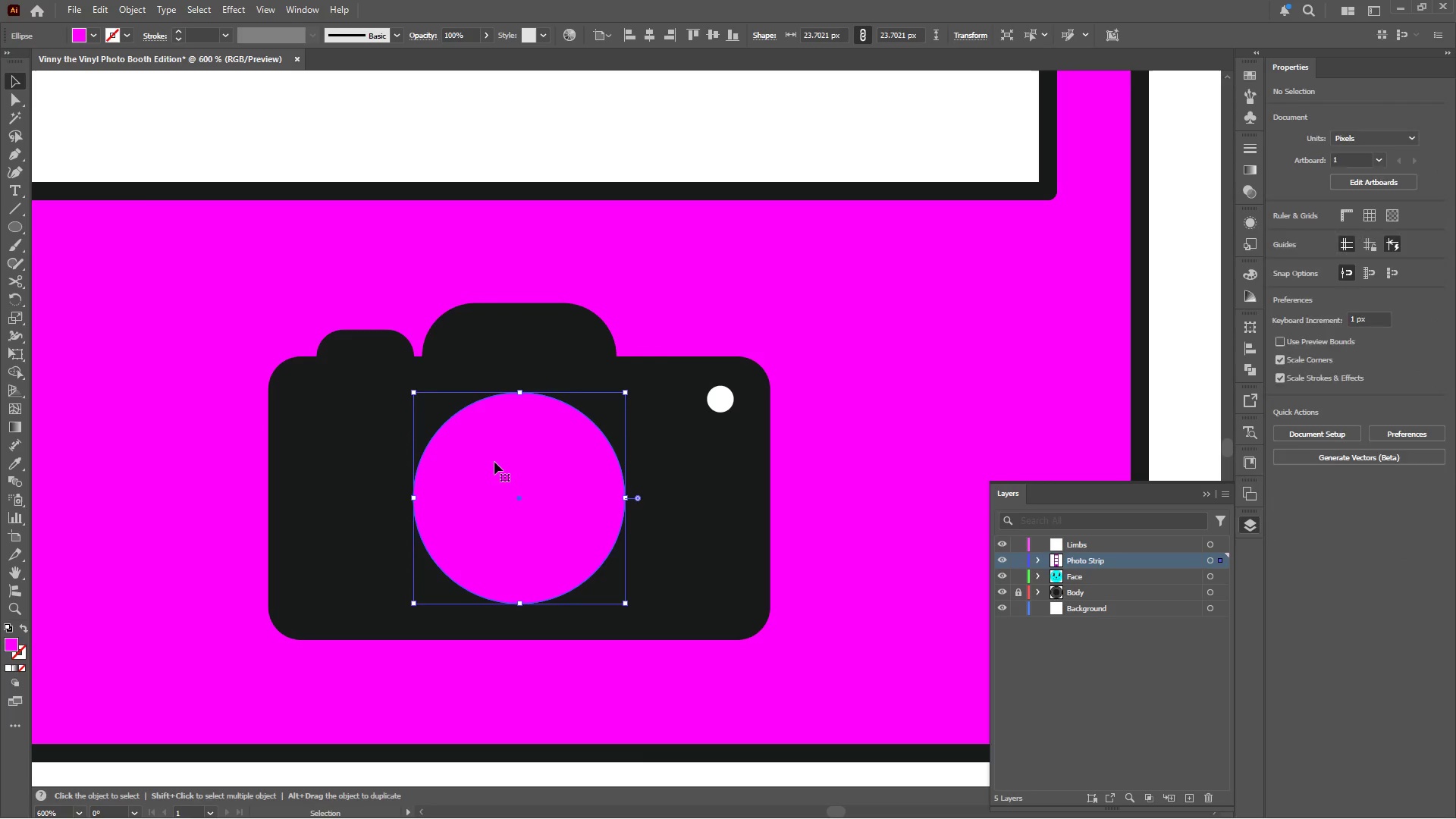 
key(Alt+ArrowLeft)
 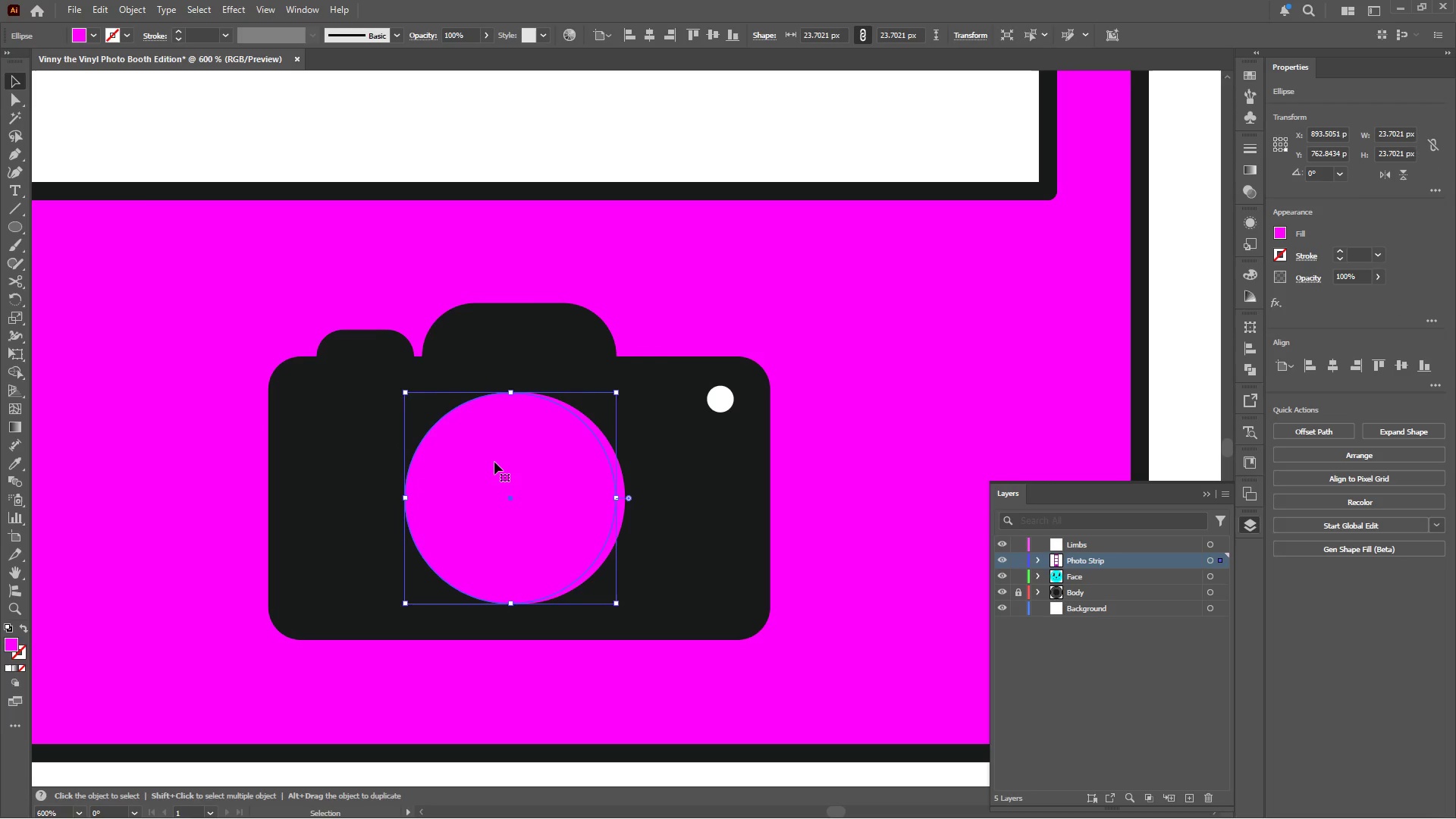 
key(ArrowRight)
 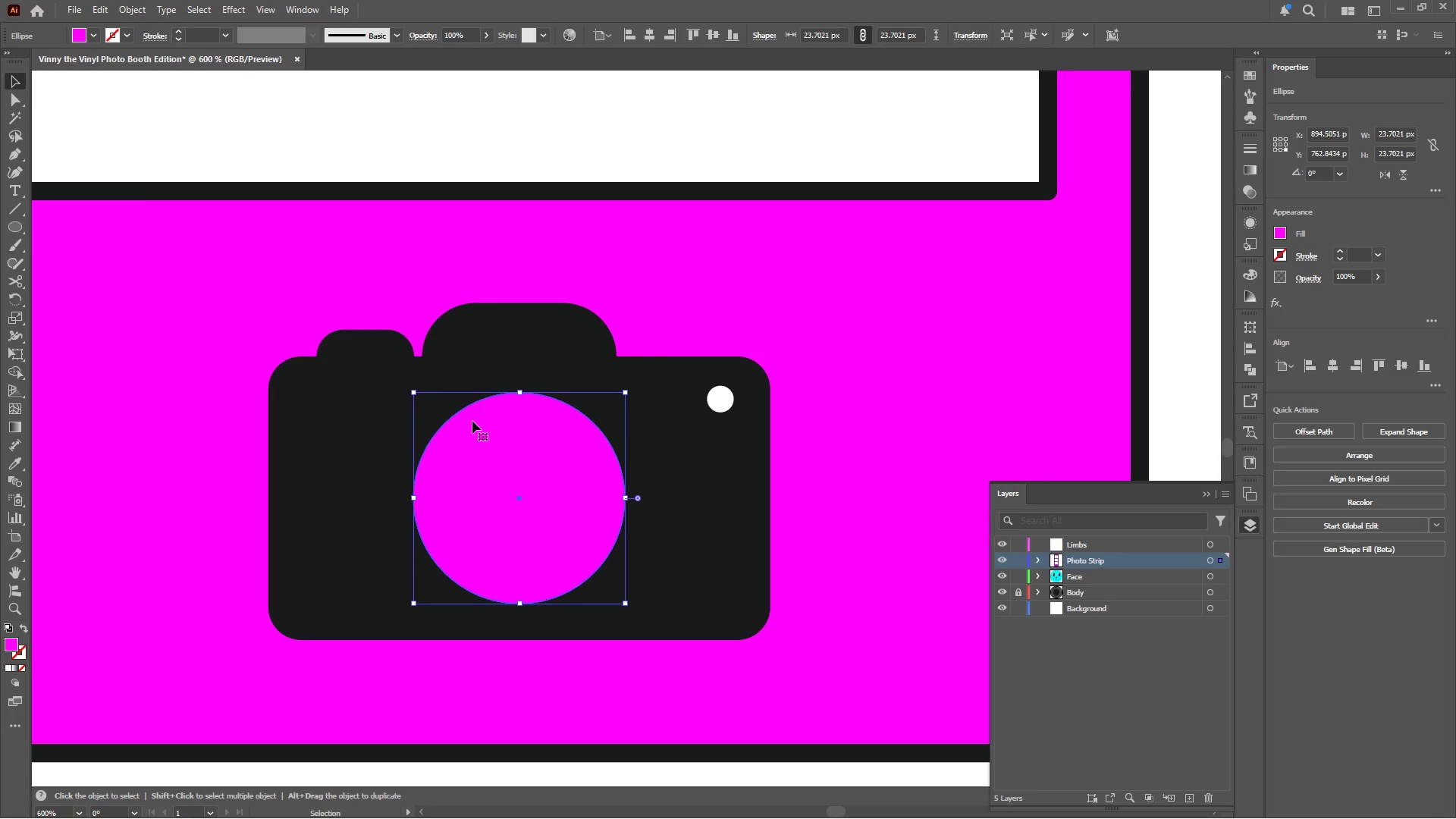 
hold_key(key=AltLeft, duration=3.86)
hold_key(key=ShiftLeft, duration=7.05)
left_click_drag(start_coordinate=[627, 497], to_coordinate=[588, 499])
 